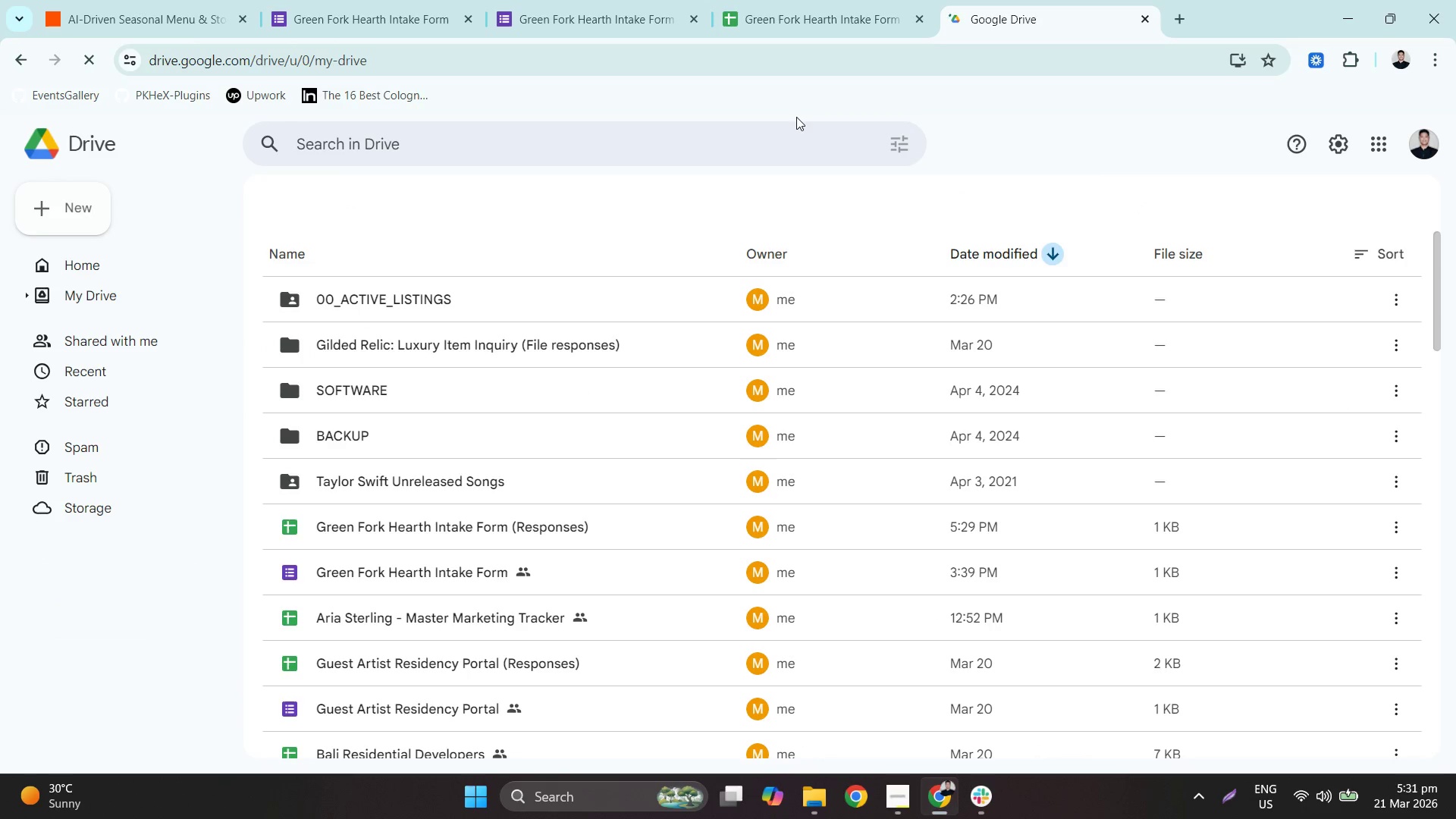 
scroll: coordinate [798, 353], scroll_direction: up, amount: 3.0
 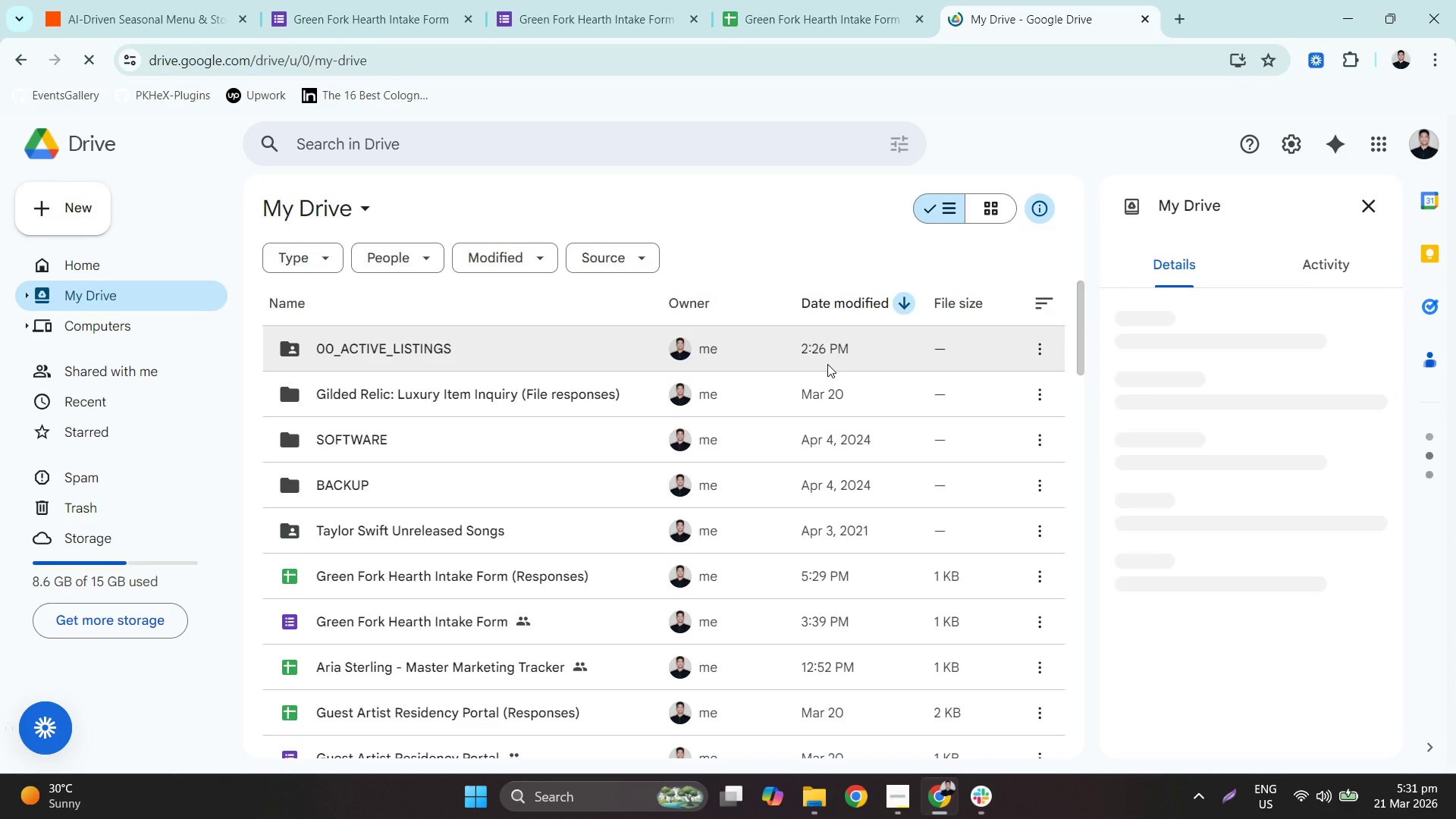 
scroll: coordinate [830, 369], scroll_direction: none, amount: 0.0
 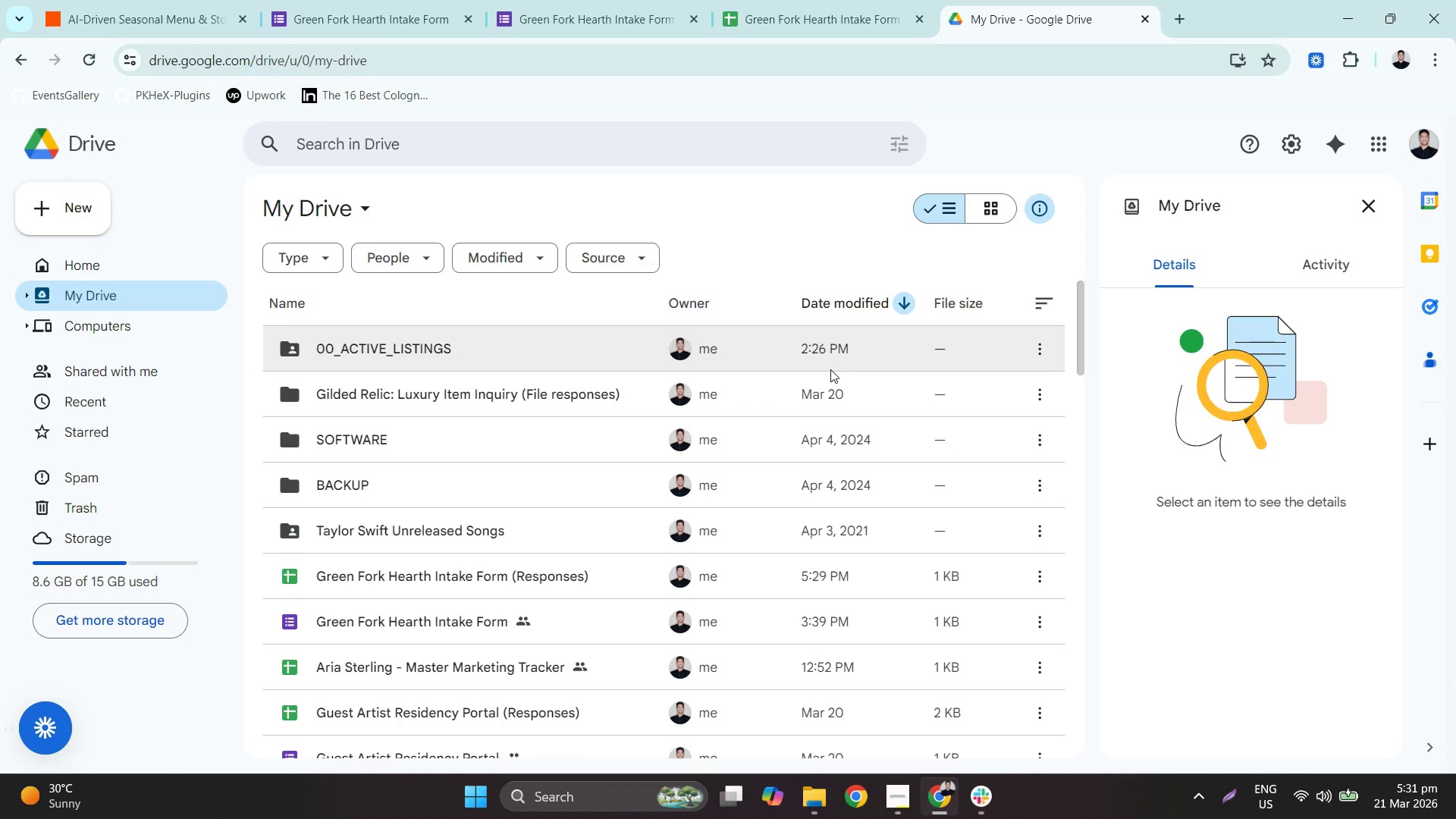 
left_click([891, 0])
 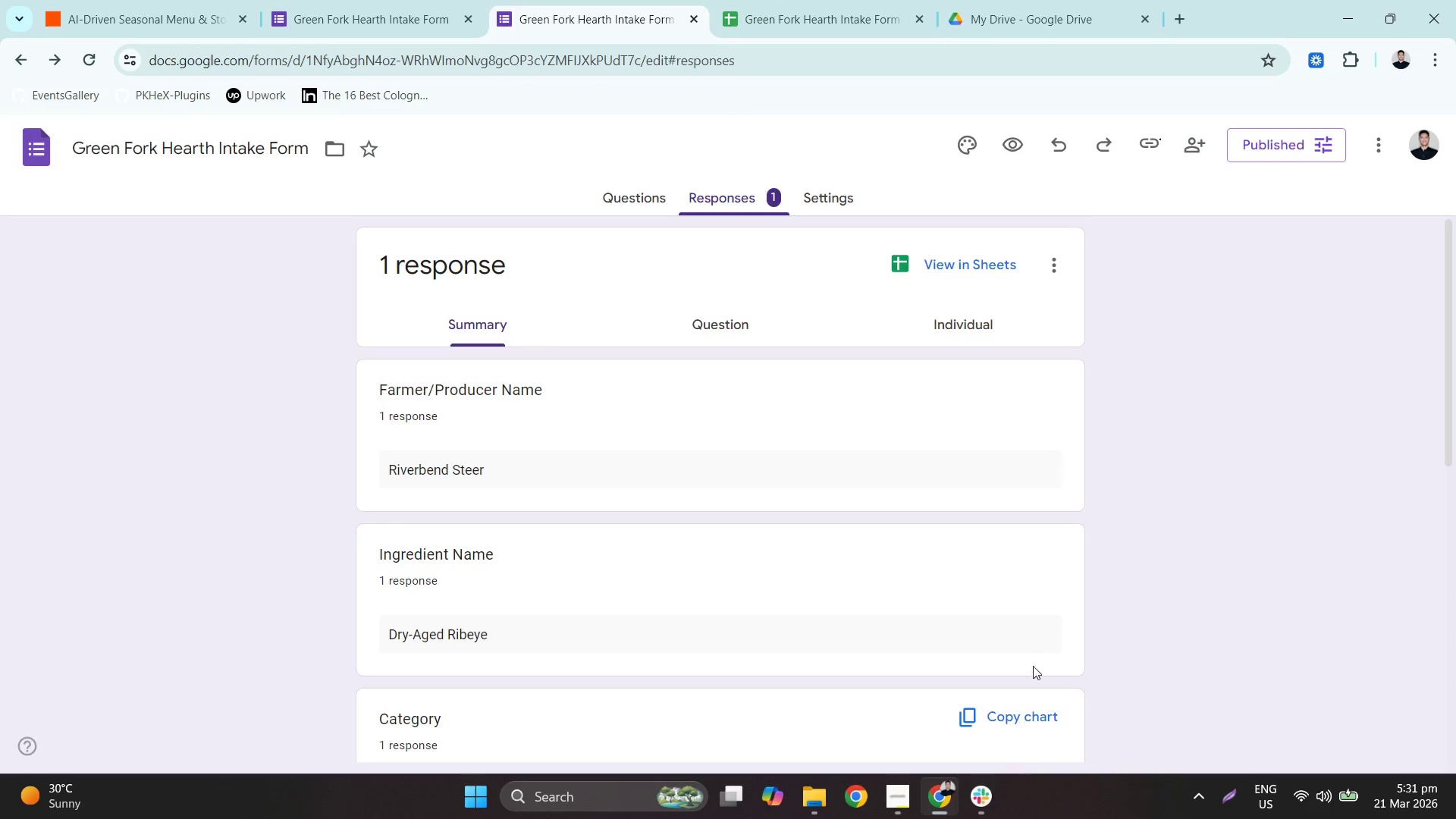 
left_click([383, 0])
 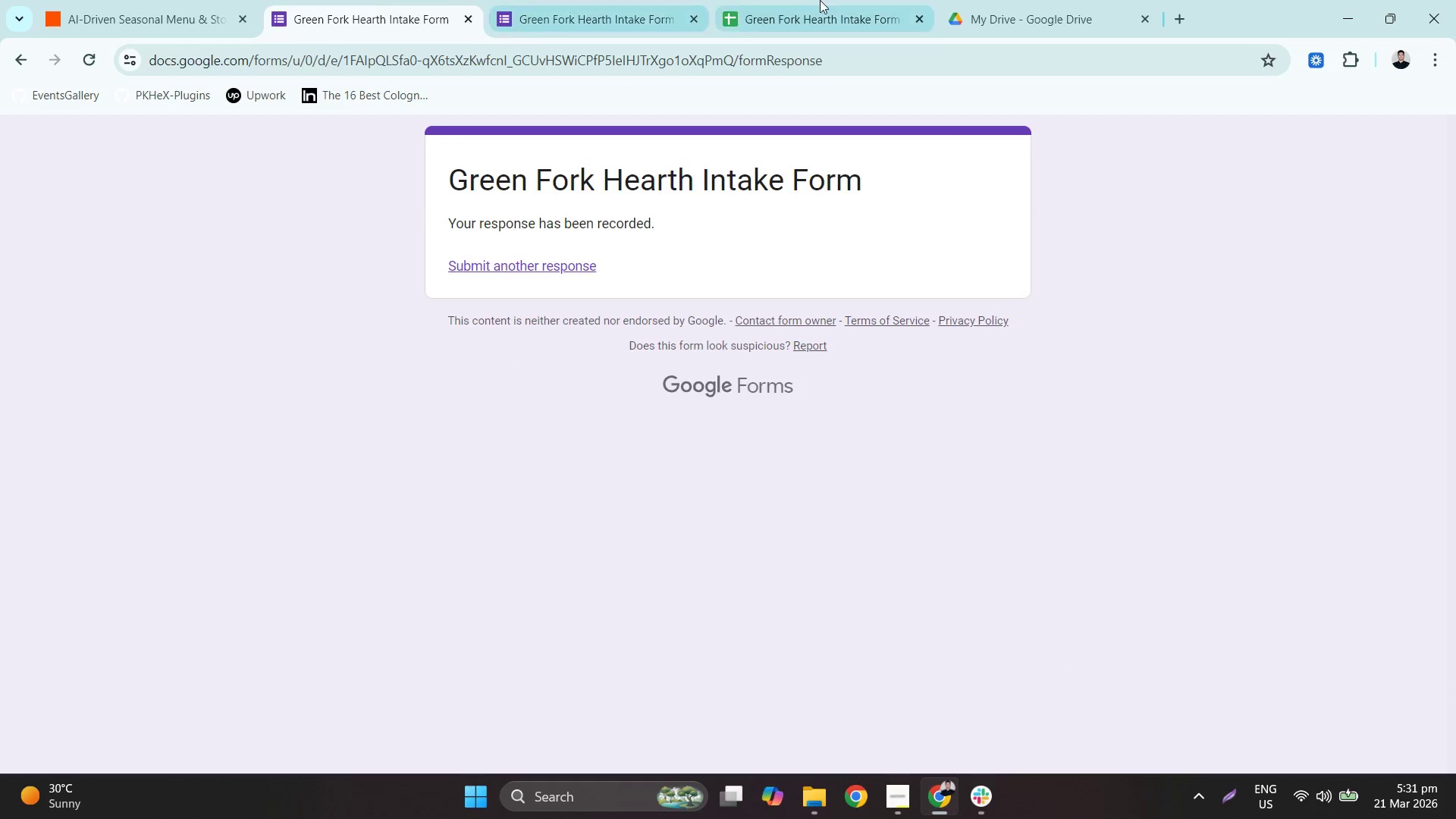 
left_click([940, 0])
 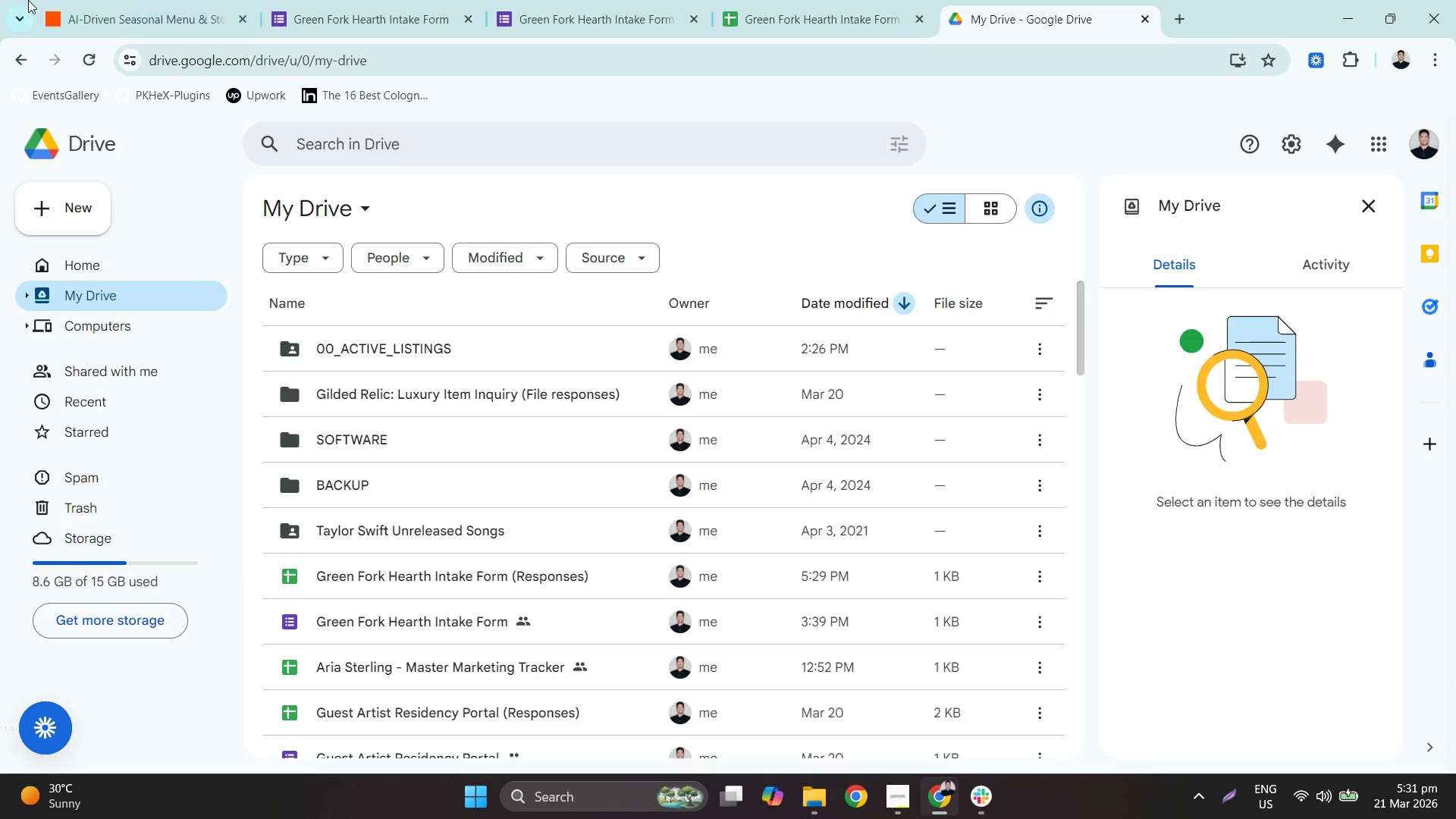 
left_click([50, 0])
 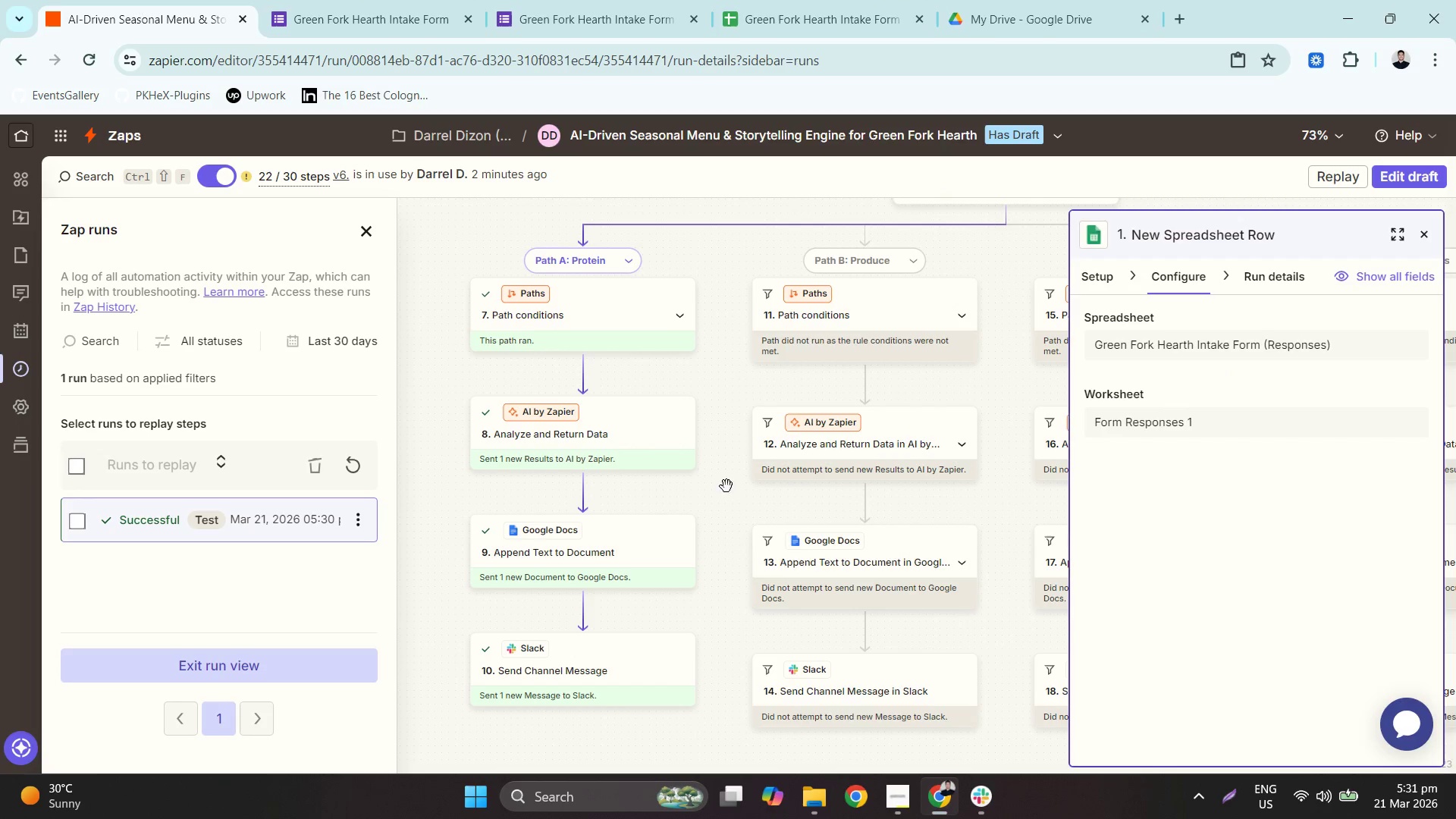 
scroll: coordinate [714, 455], scroll_direction: down, amount: 1.0
 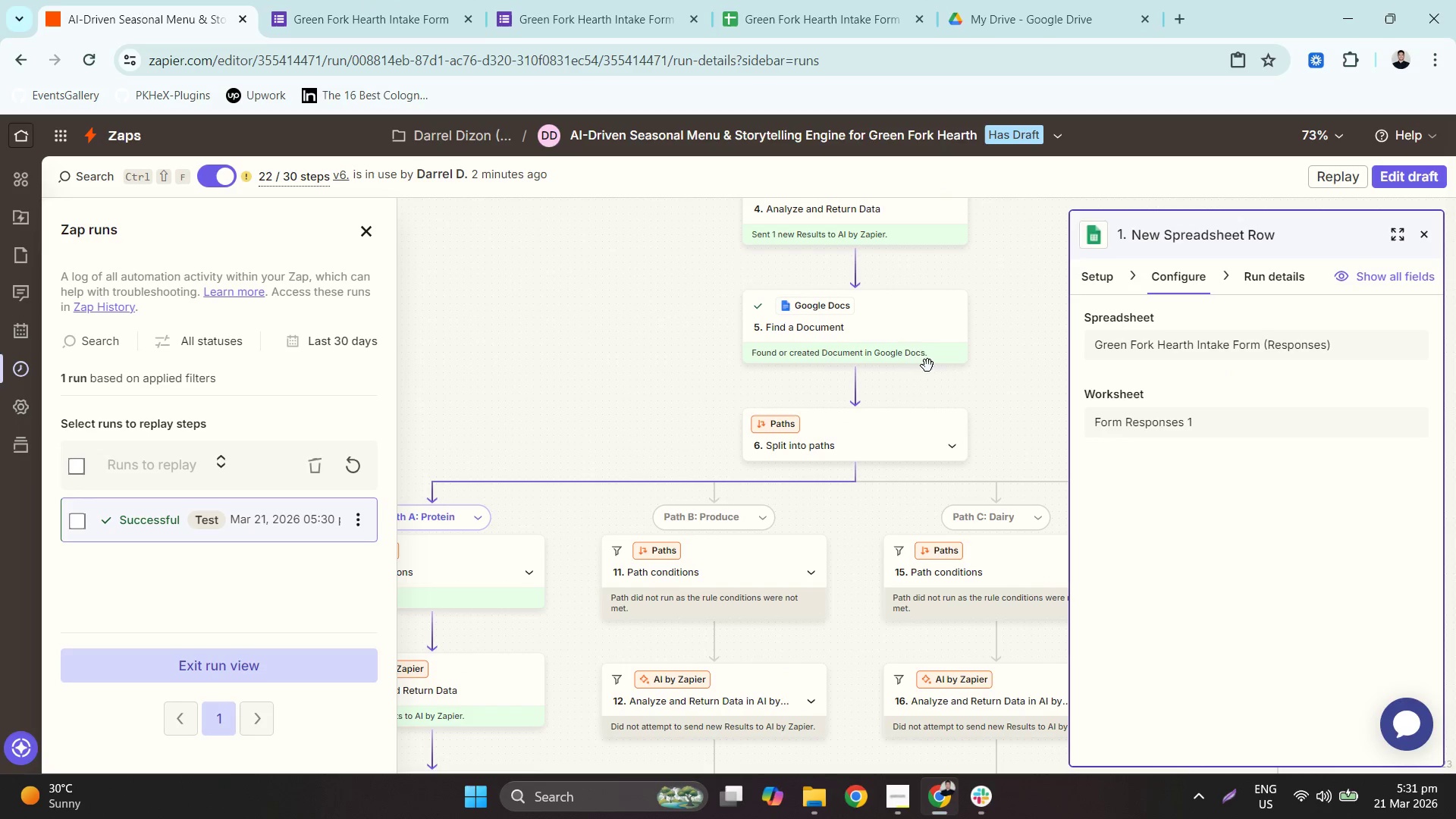 
left_click([905, 341])
 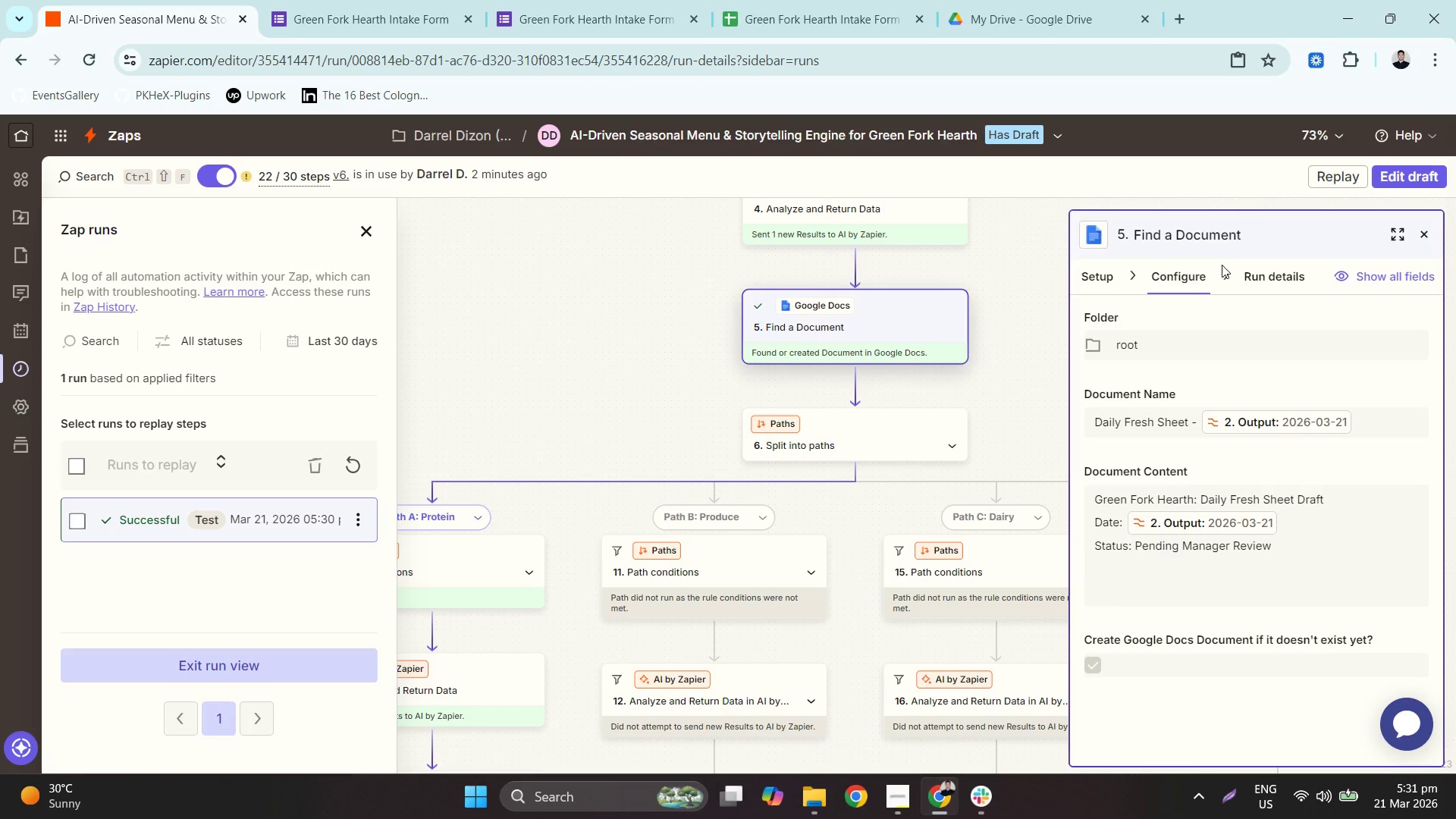 
left_click([1281, 284])
 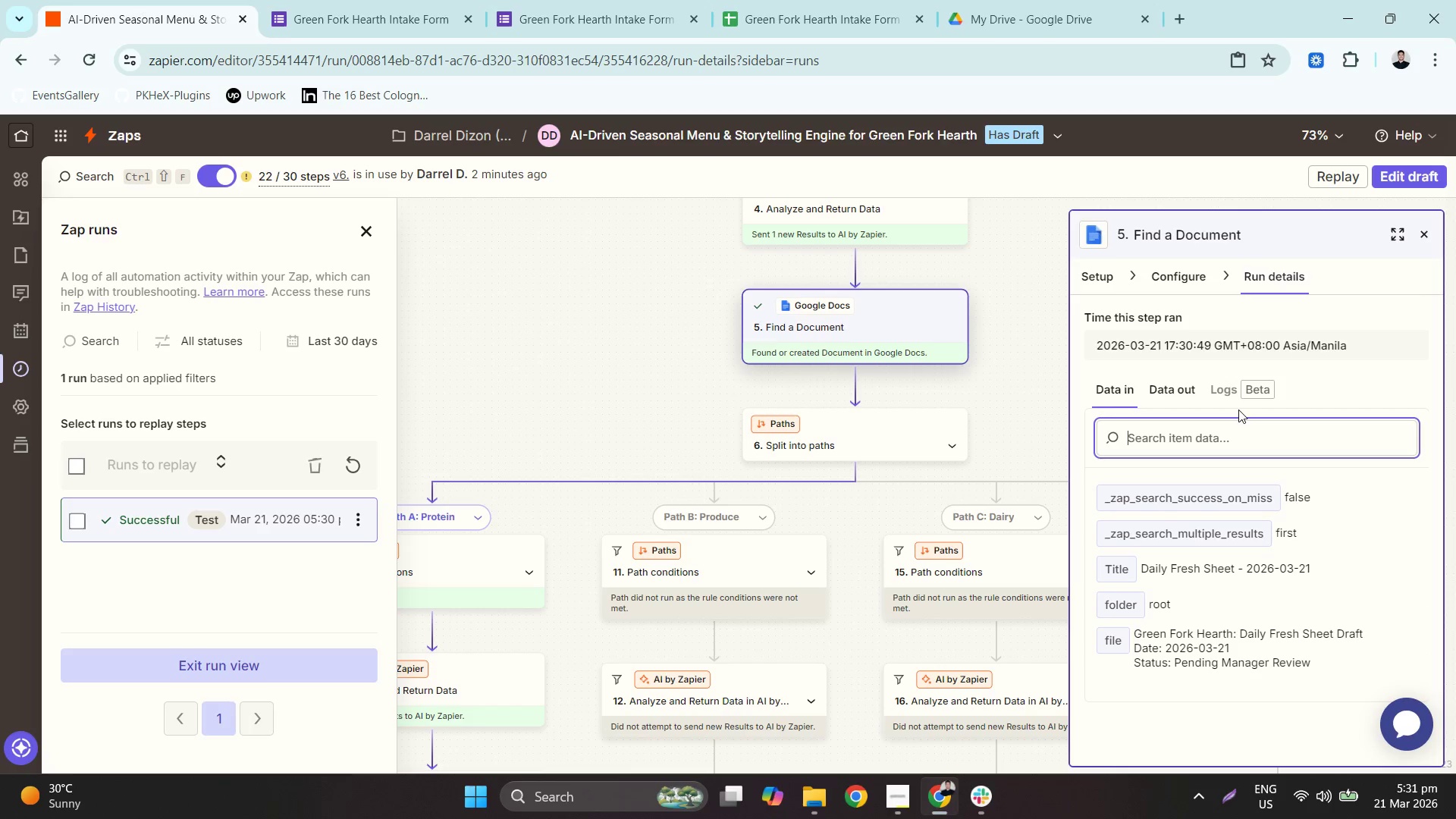 
scroll: coordinate [1282, 633], scroll_direction: down, amount: 10.0
 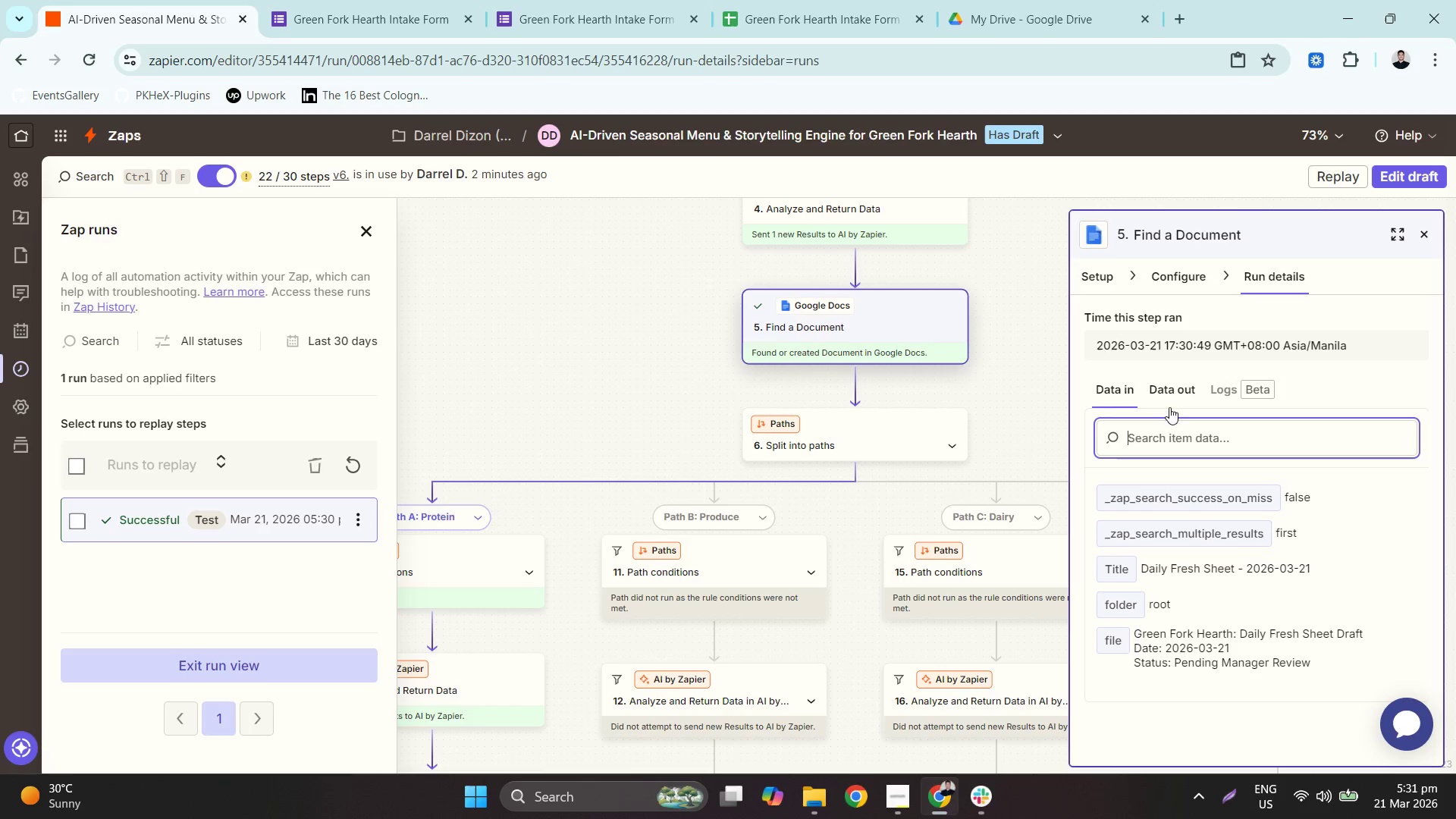 
left_click([1175, 396])
 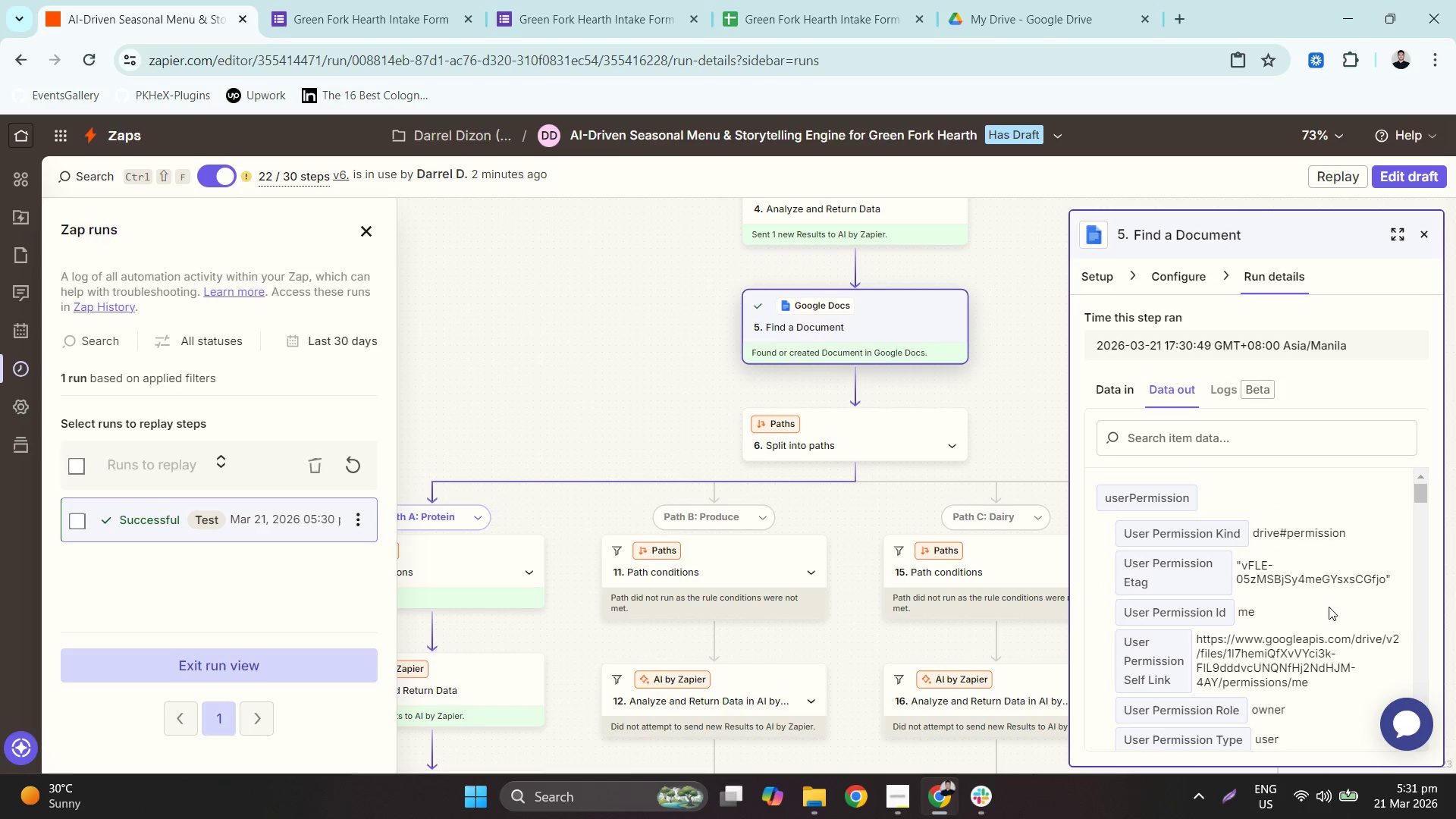 
scroll: coordinate [1329, 606], scroll_direction: down, amount: 1.0
 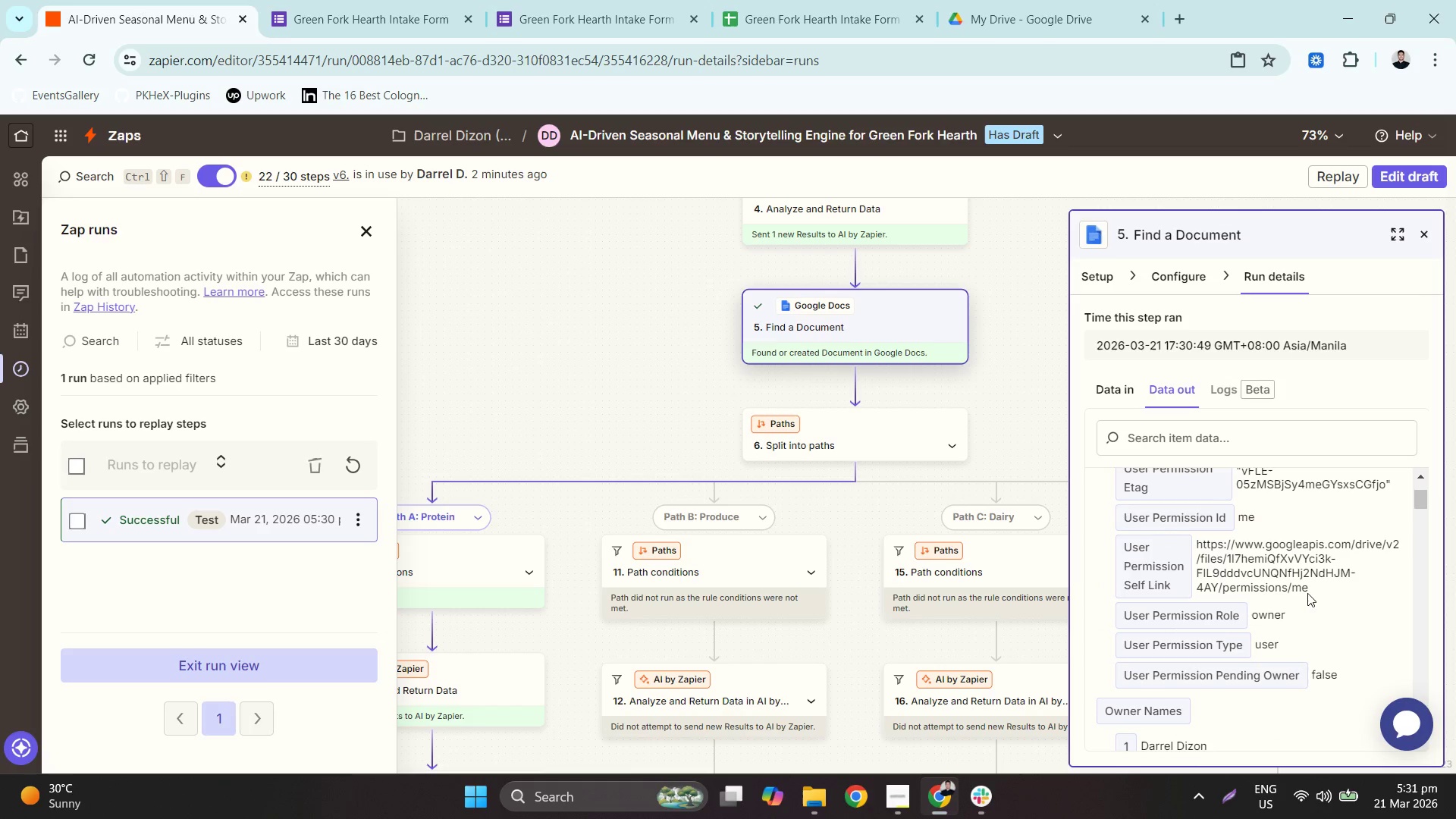 
double_click([1285, 567])
 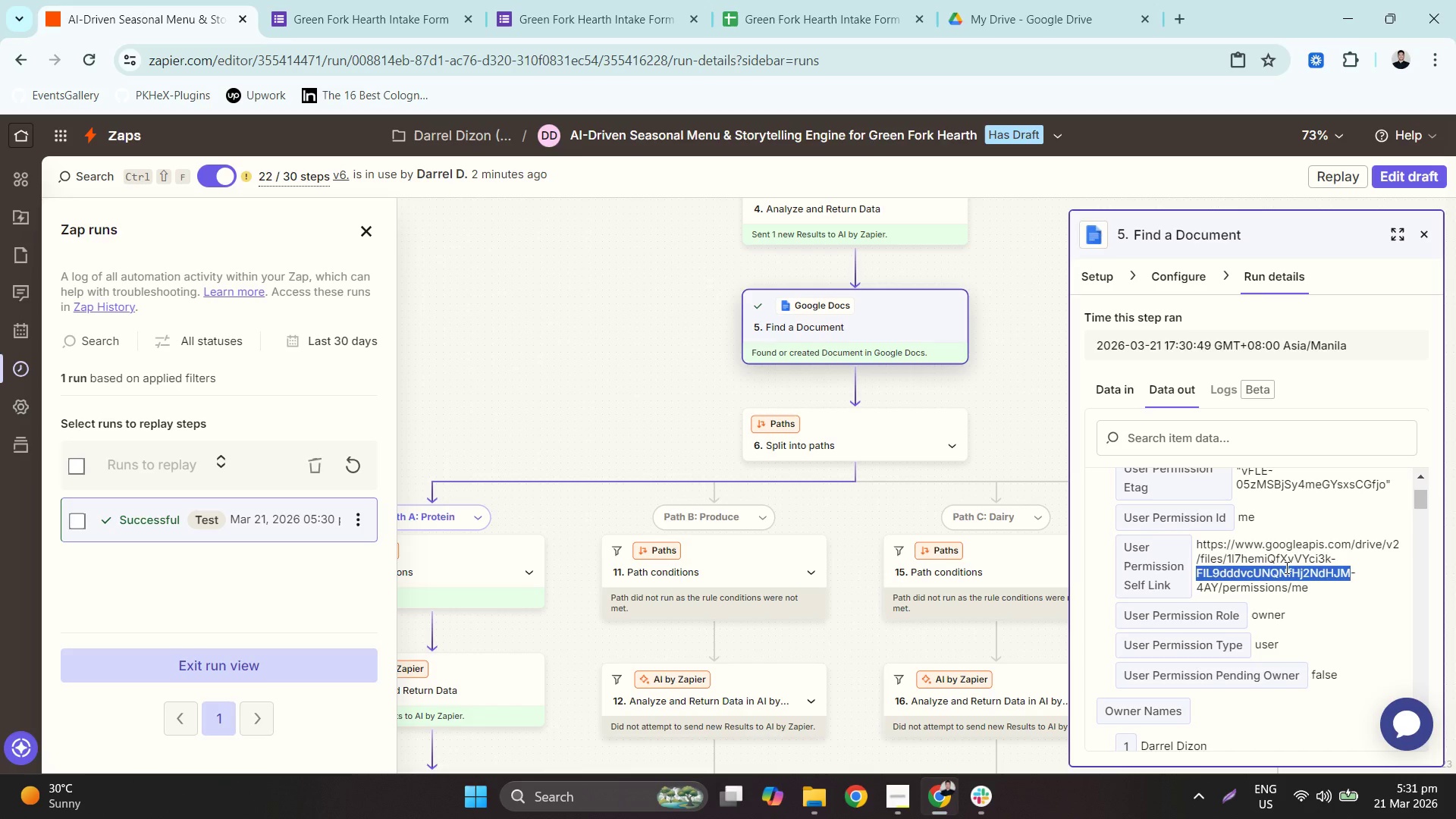 
triple_click([1285, 567])
 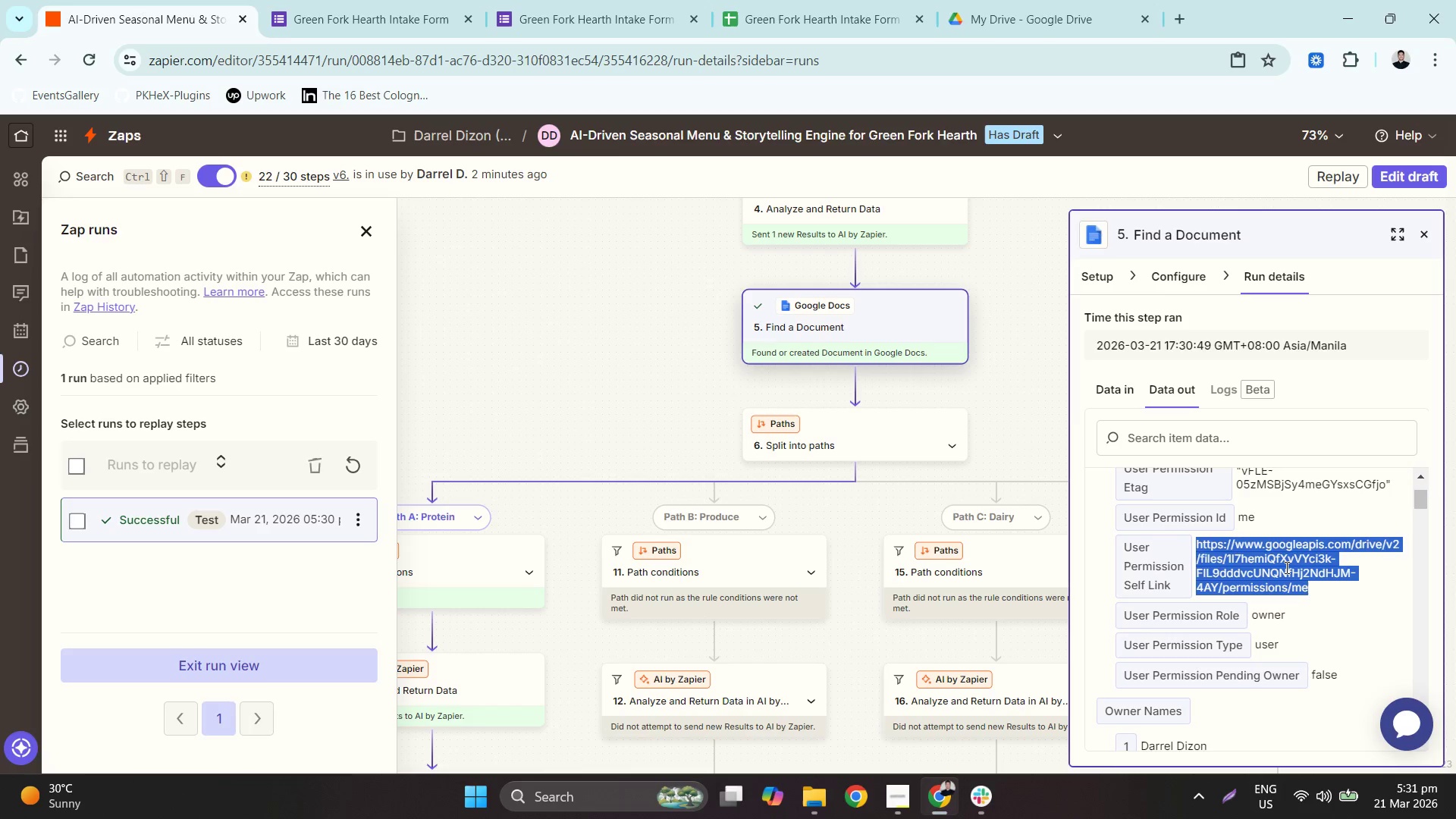 
right_click([1285, 567])
 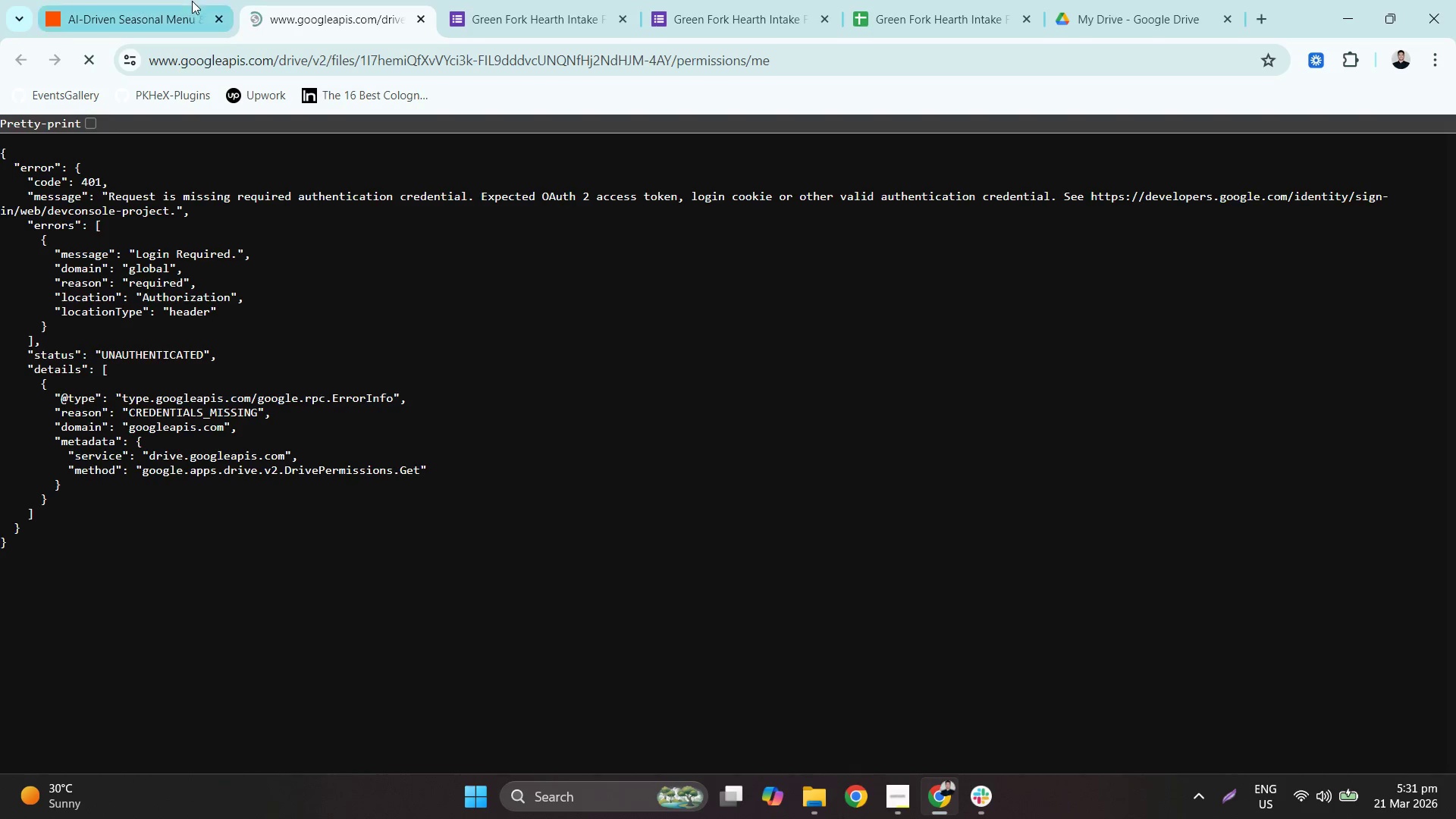 
left_click([155, 0])
 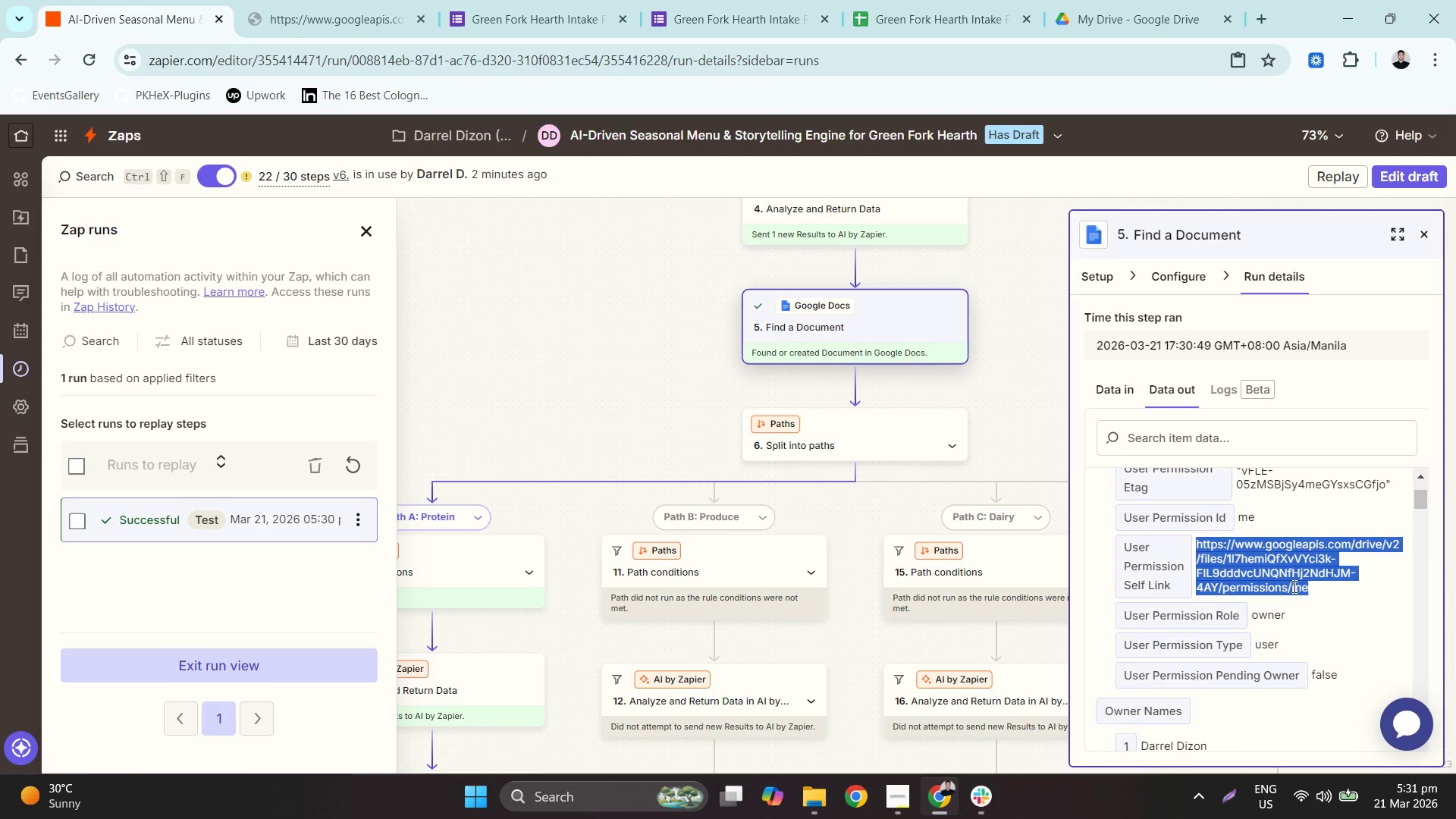 
scroll: coordinate [1335, 606], scroll_direction: down, amount: 9.0
 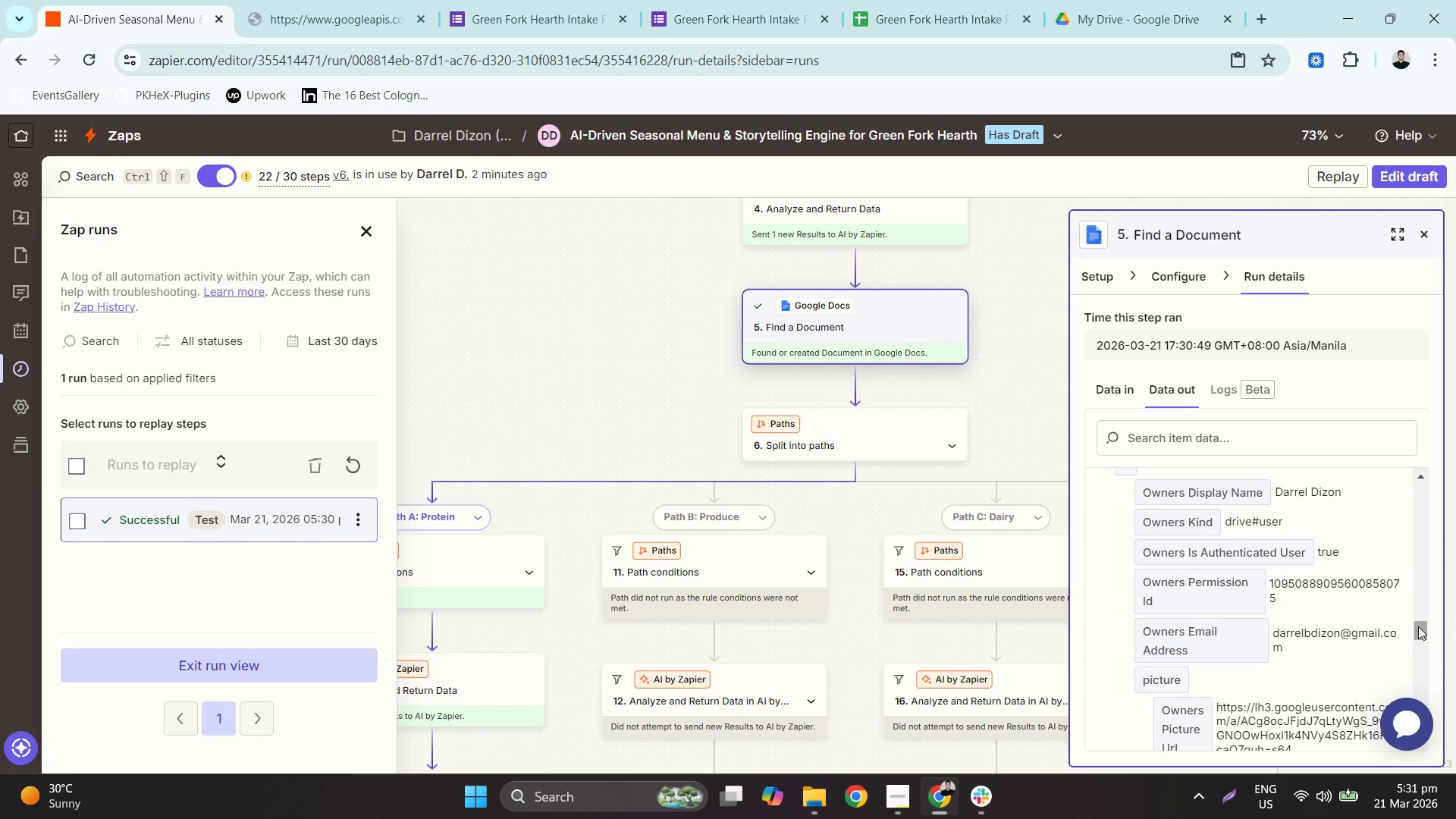 
left_click_drag(start_coordinate=[1419, 627], to_coordinate=[1429, 400])
 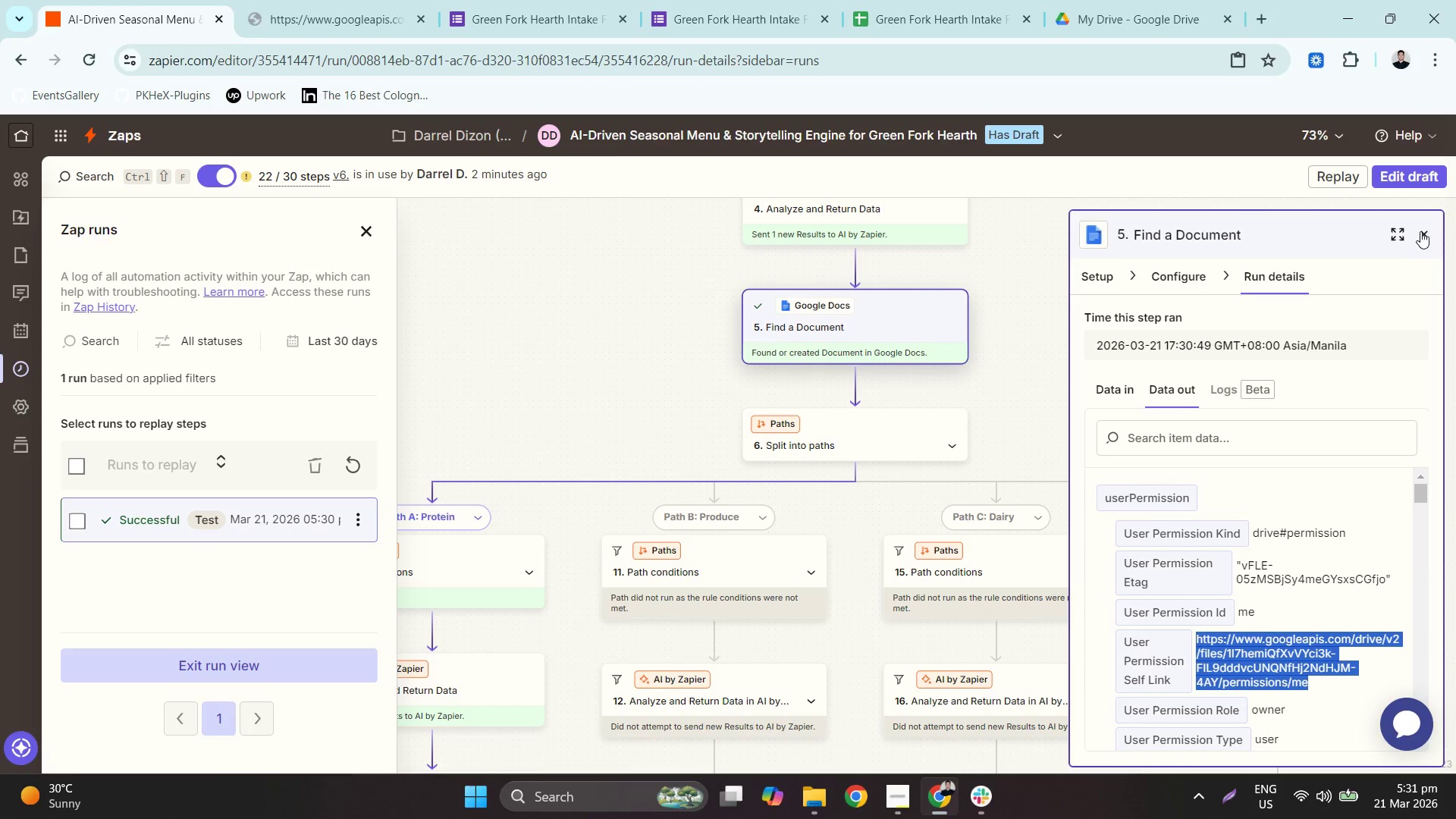 
left_click([1420, 230])
 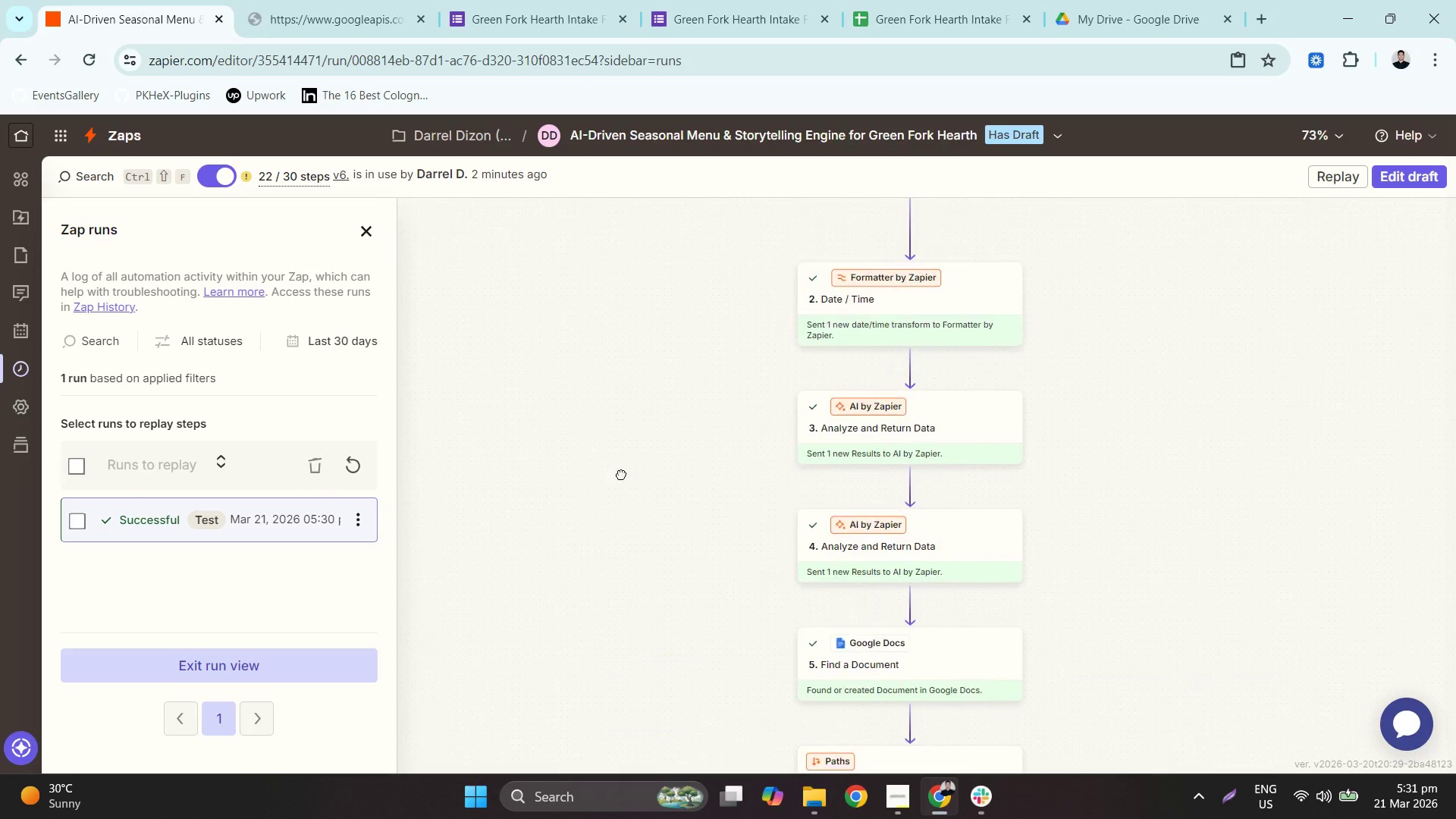 
left_click([344, 457])
 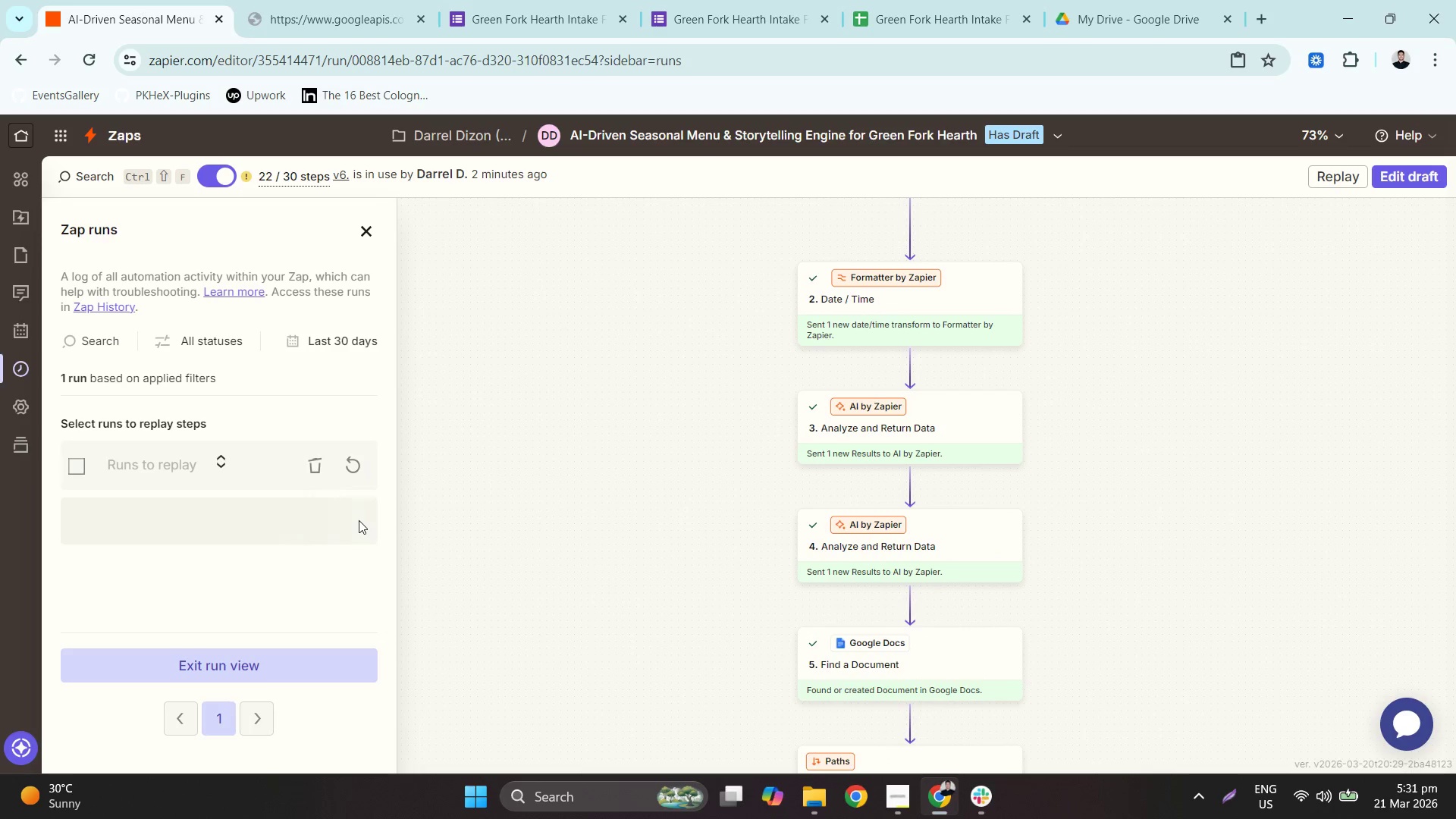 
left_click([358, 520])
 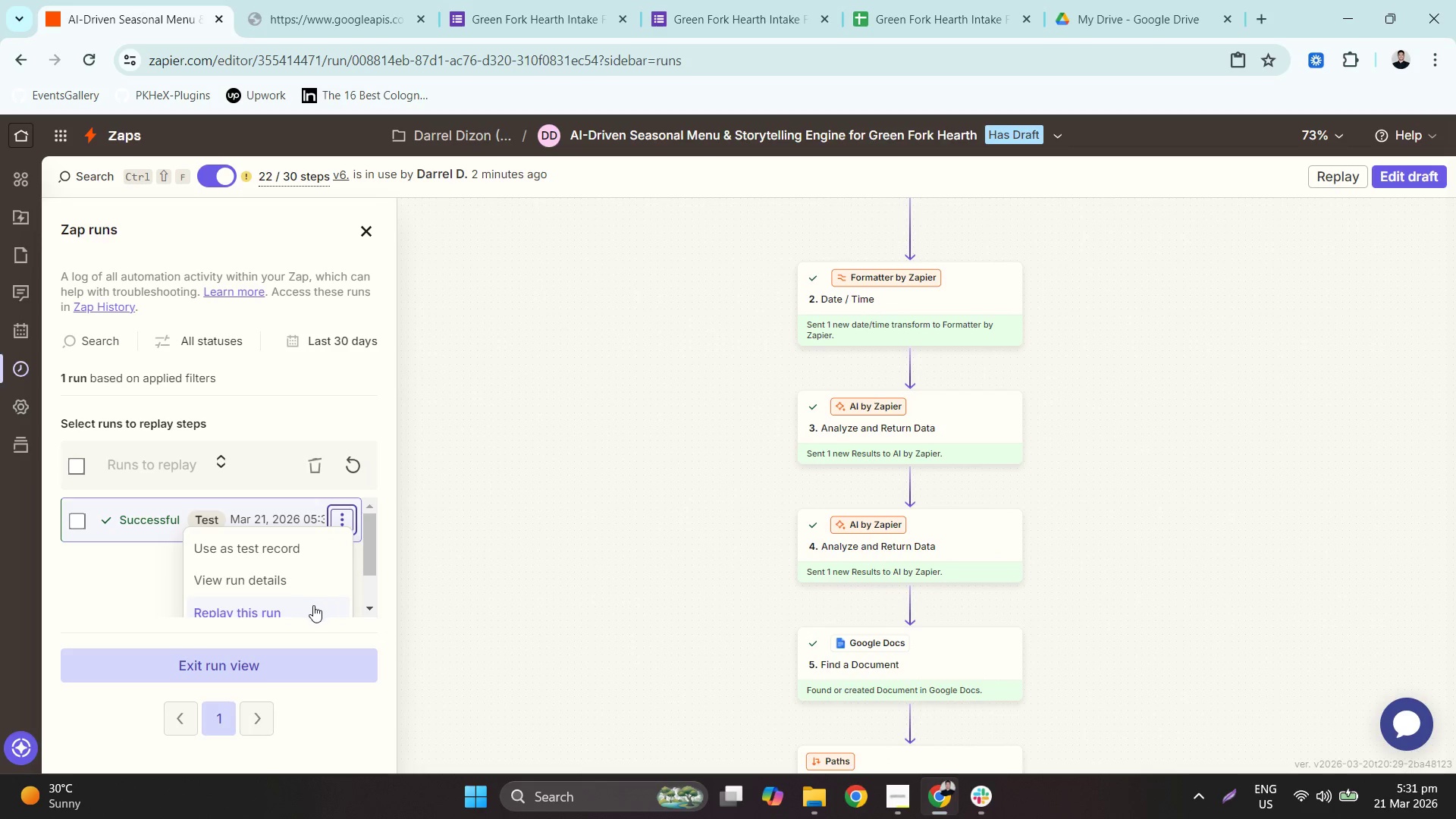 
left_click([290, 594])
 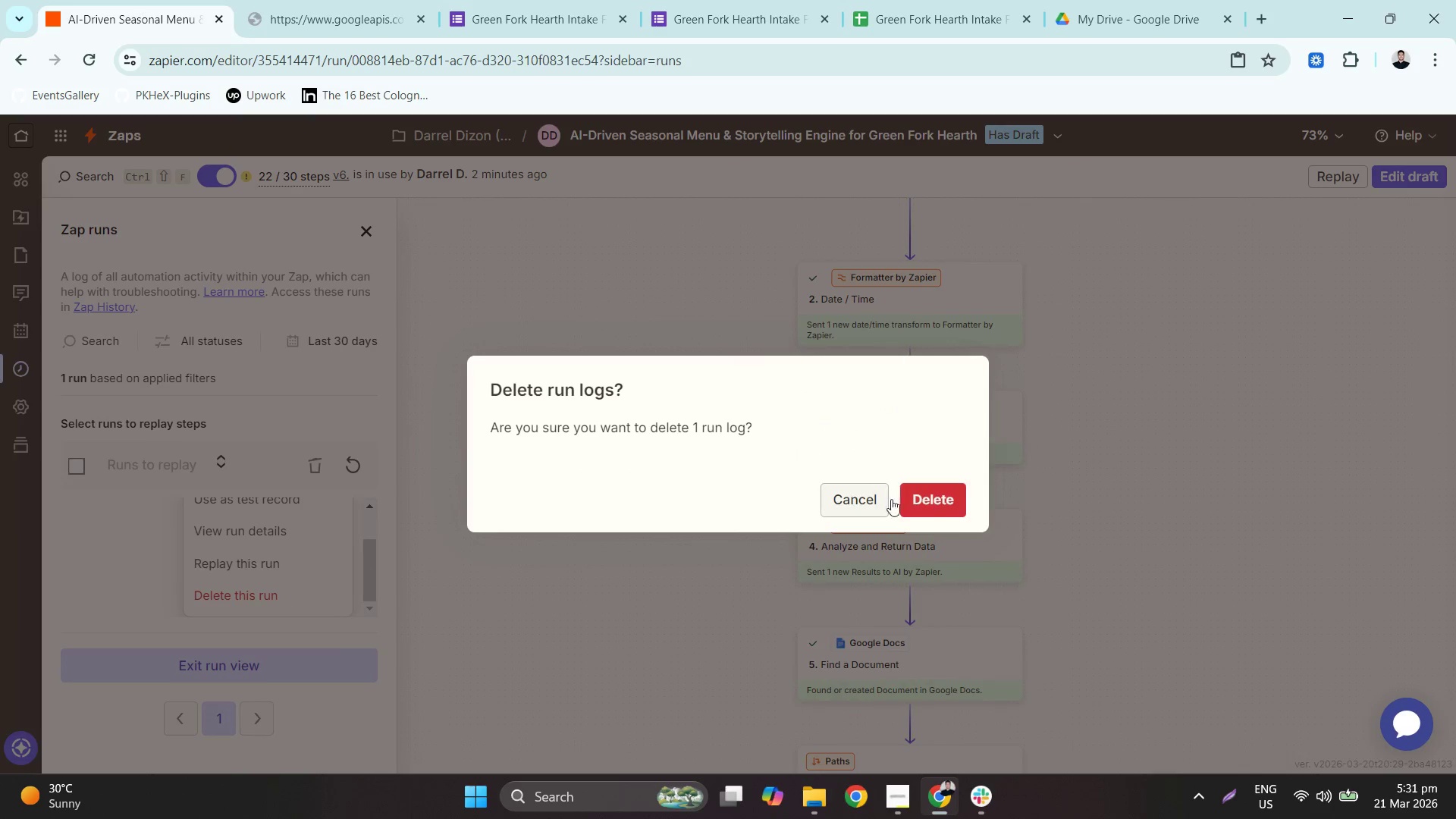 
scroll: coordinate [312, 604], scroll_direction: down, amount: 2.0
 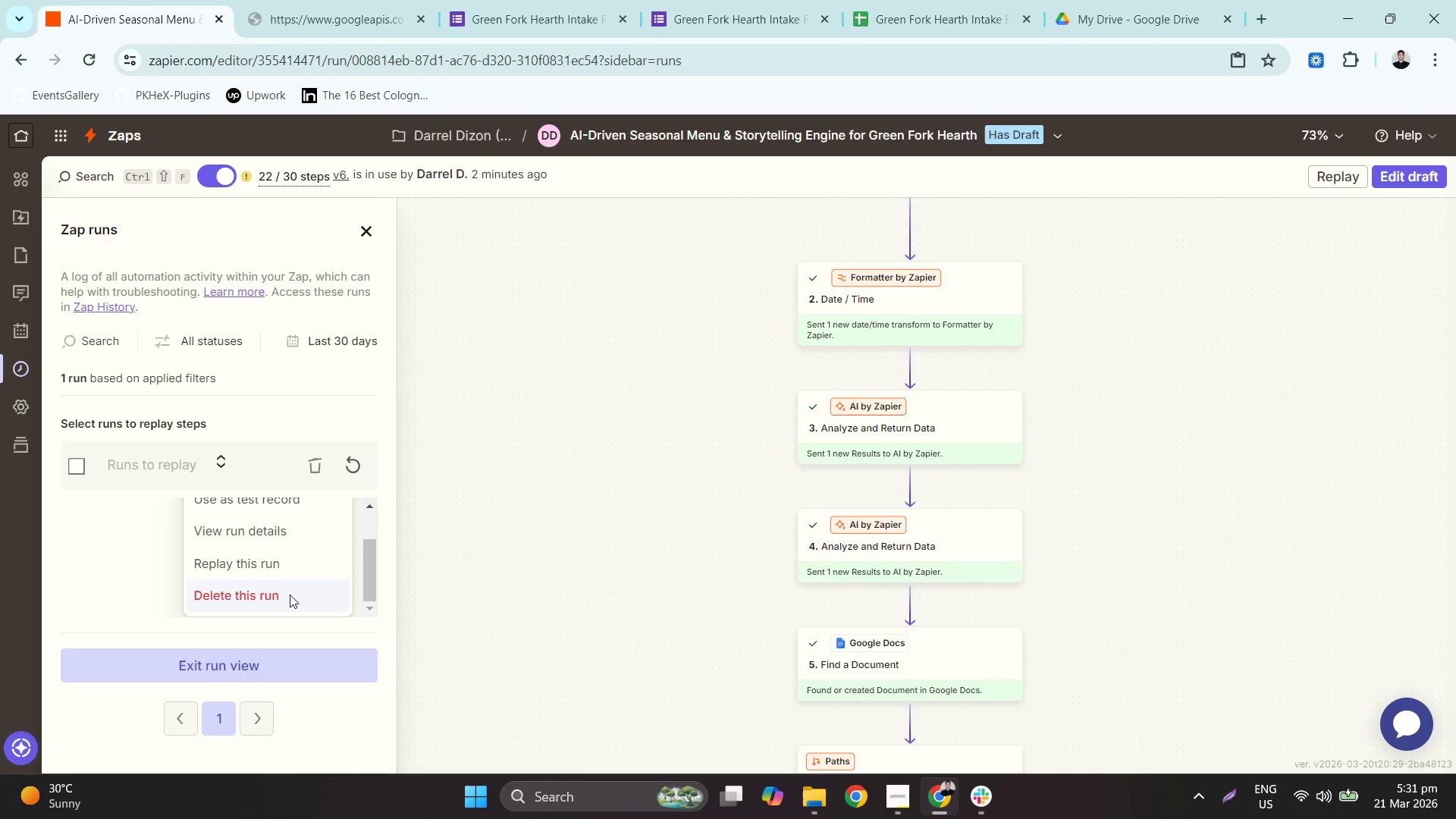 
left_click([934, 497])
 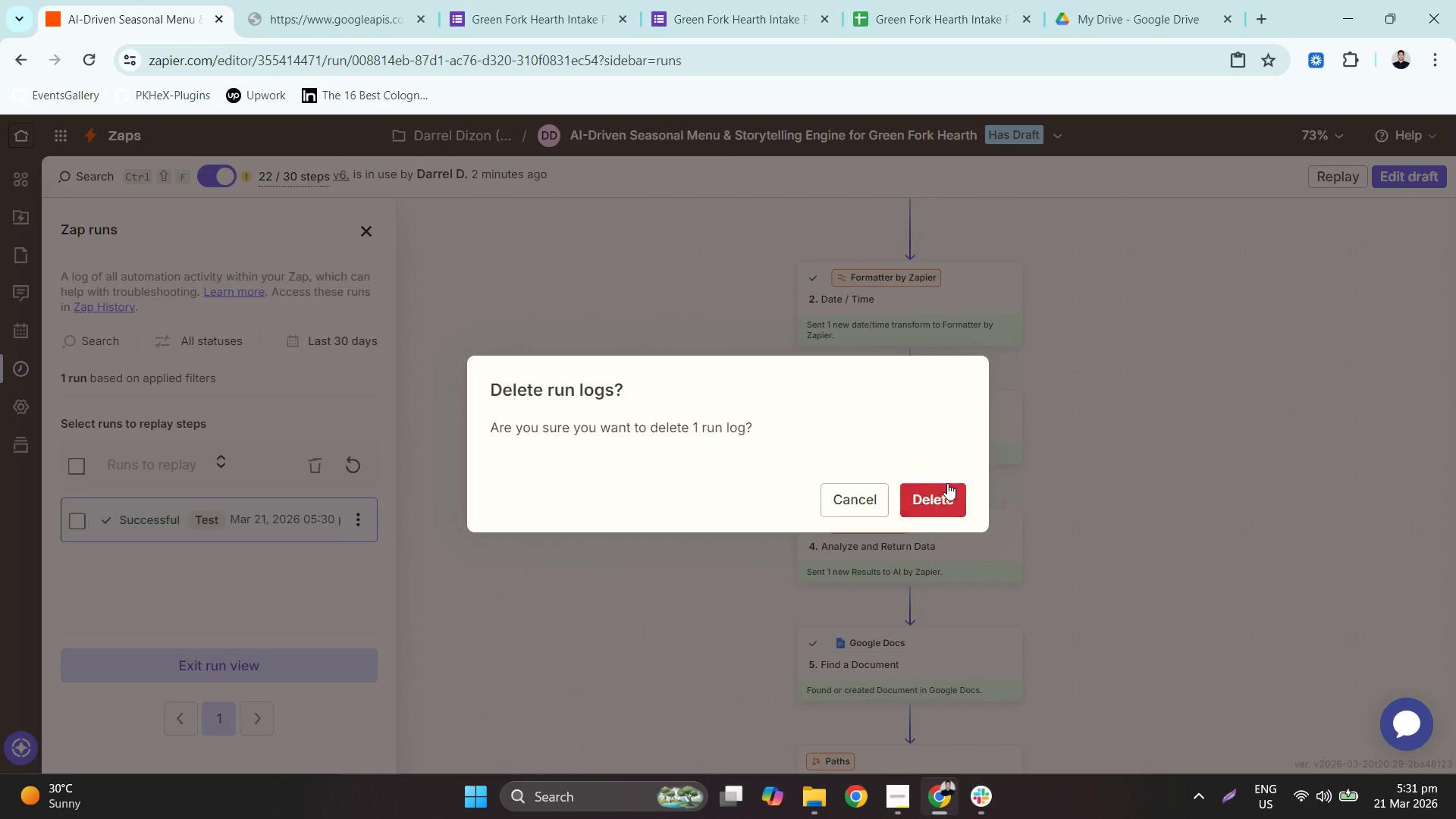 
double_click([1132, 0])
 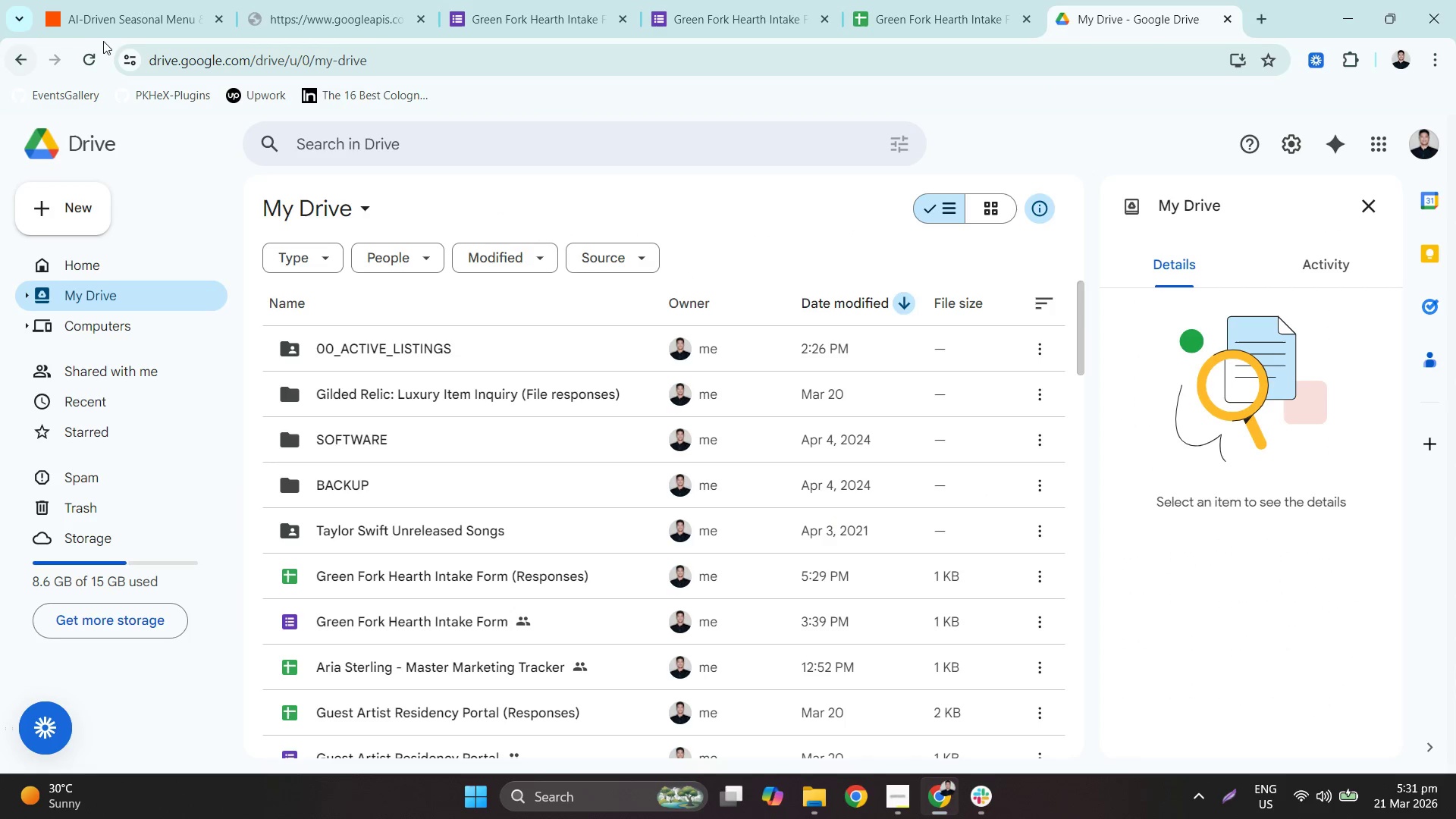 
double_click([97, 48])
 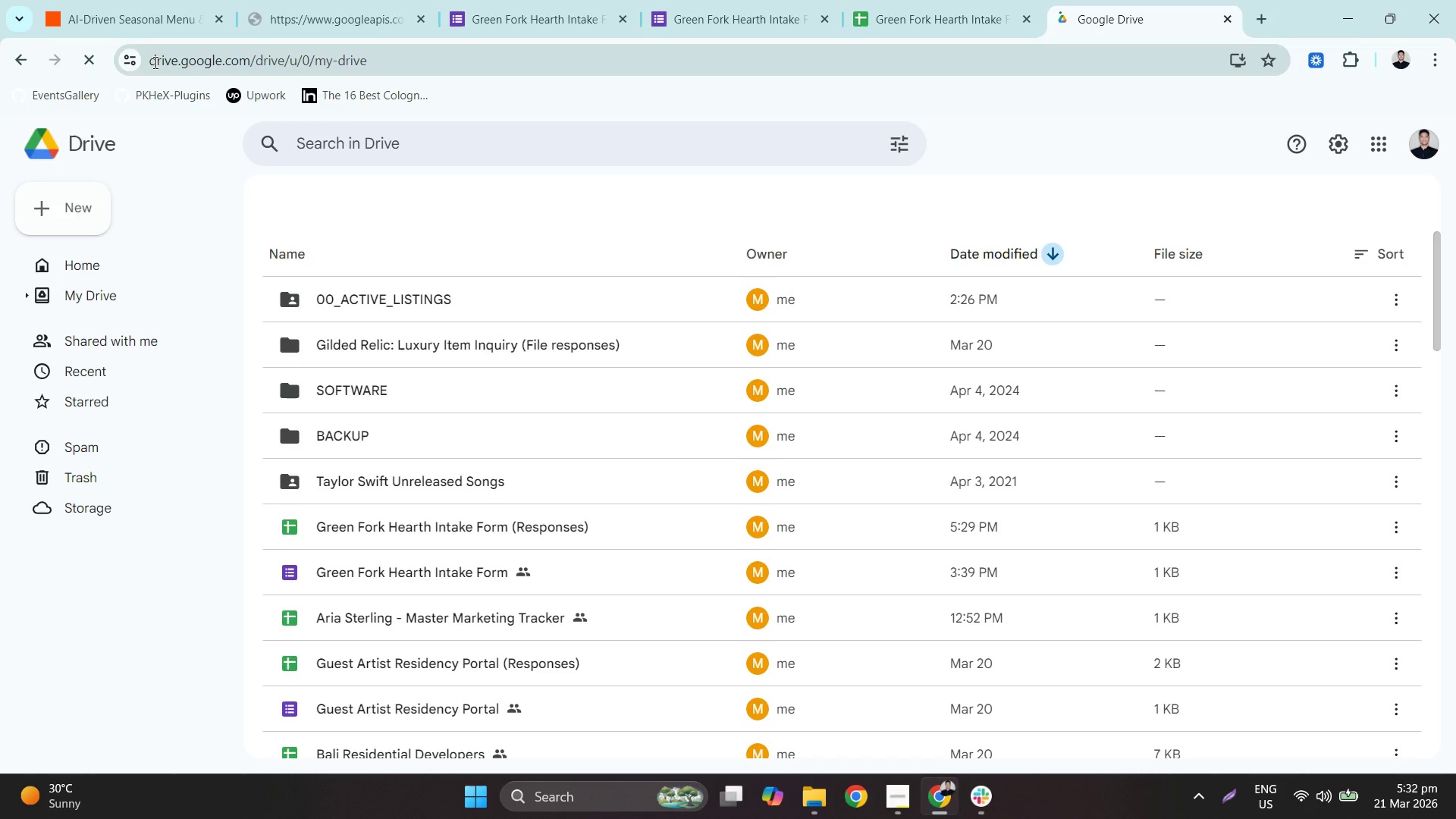 
left_click([873, 0])
 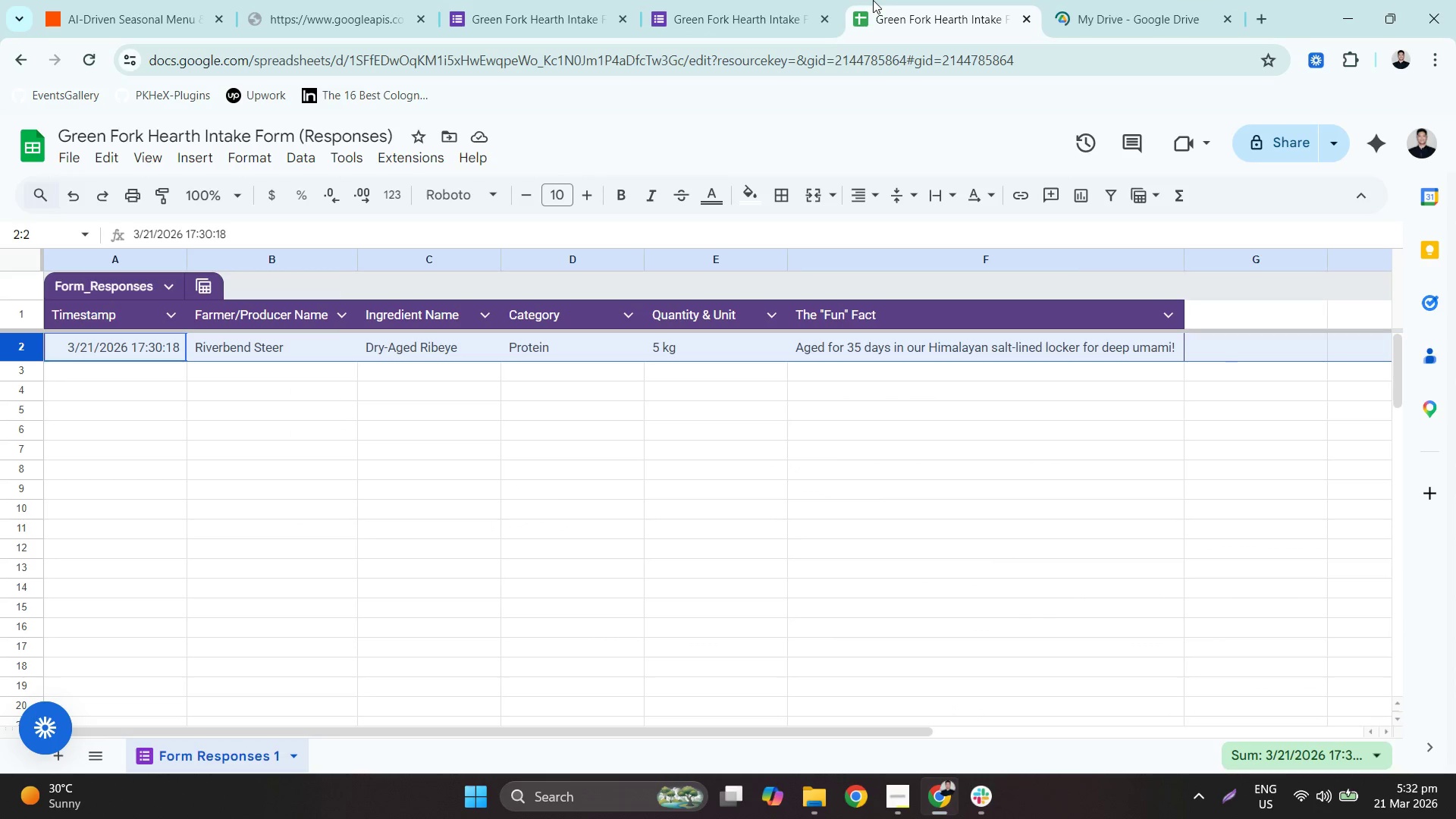 
left_click([780, 0])
 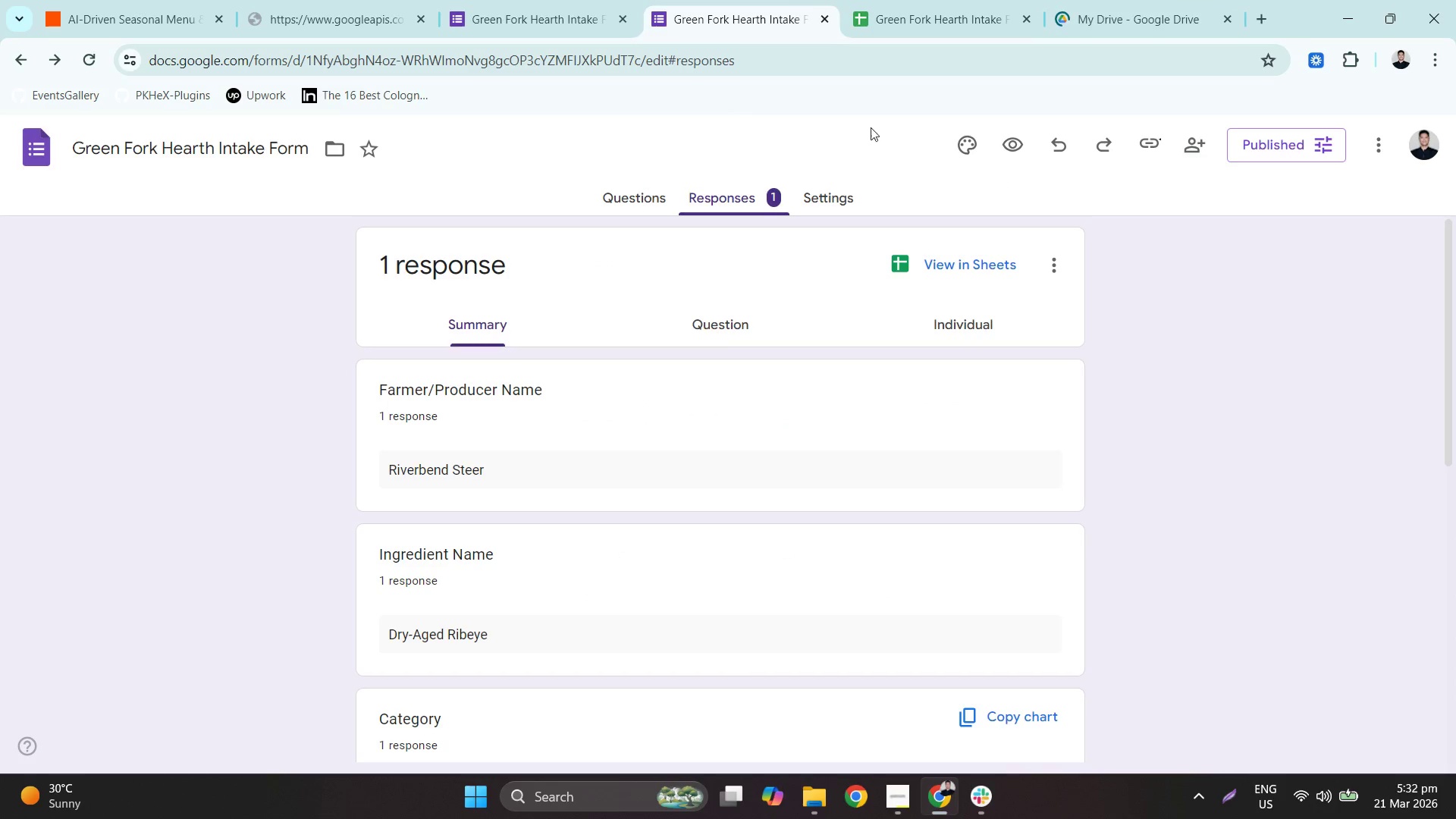 
left_click([557, 0])
 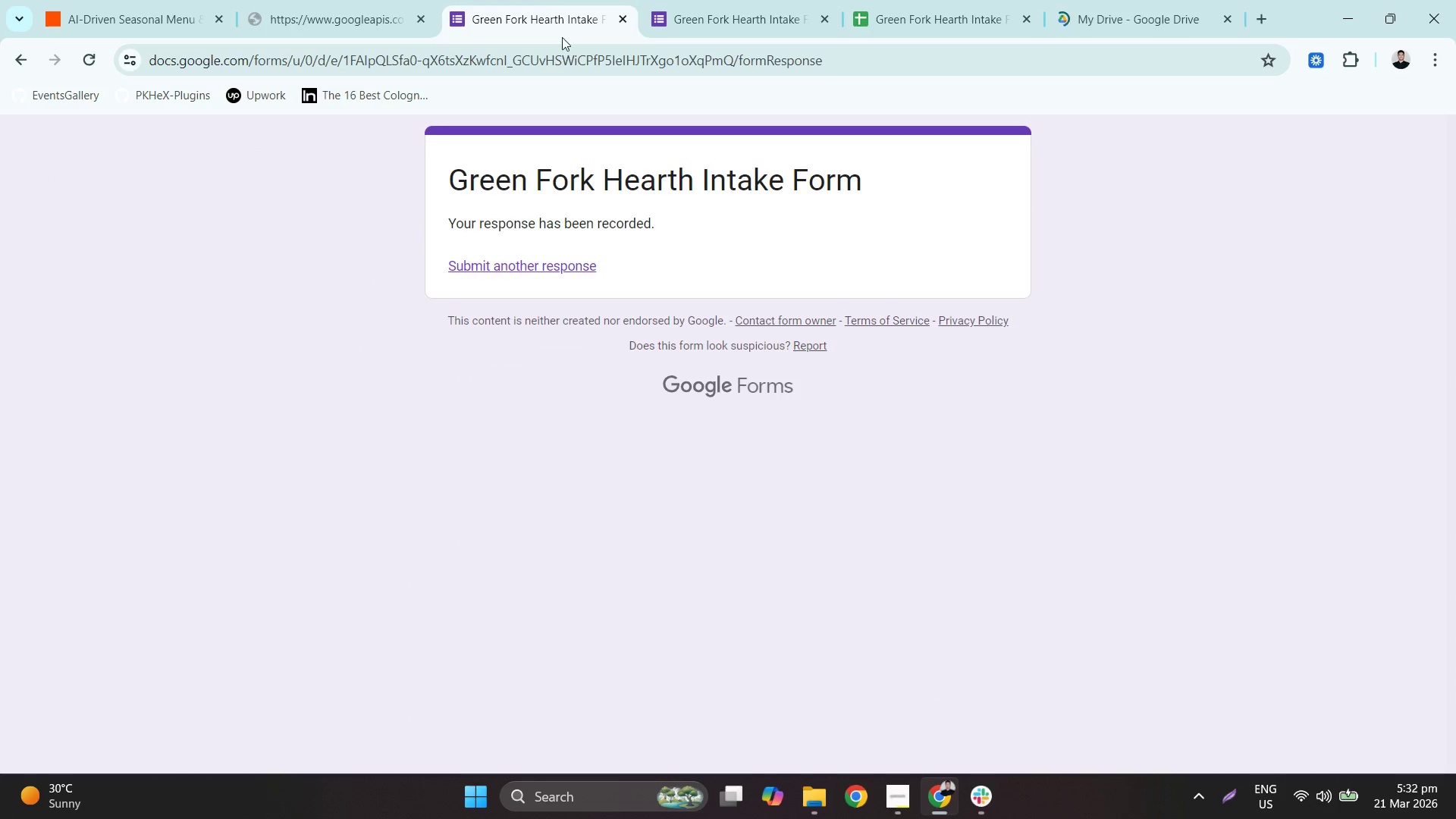 
left_click([344, 0])
 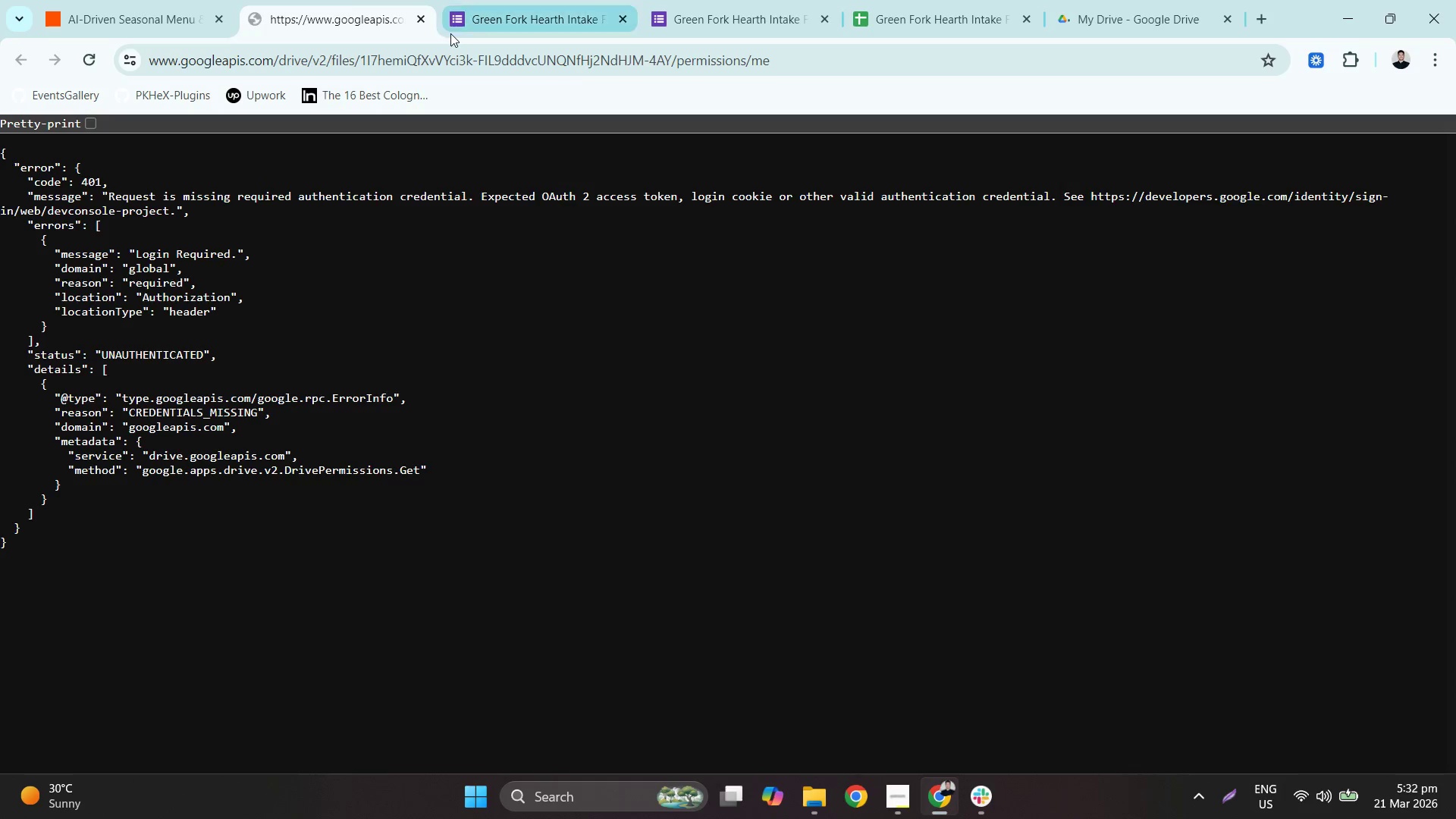 
left_click([417, 21])
 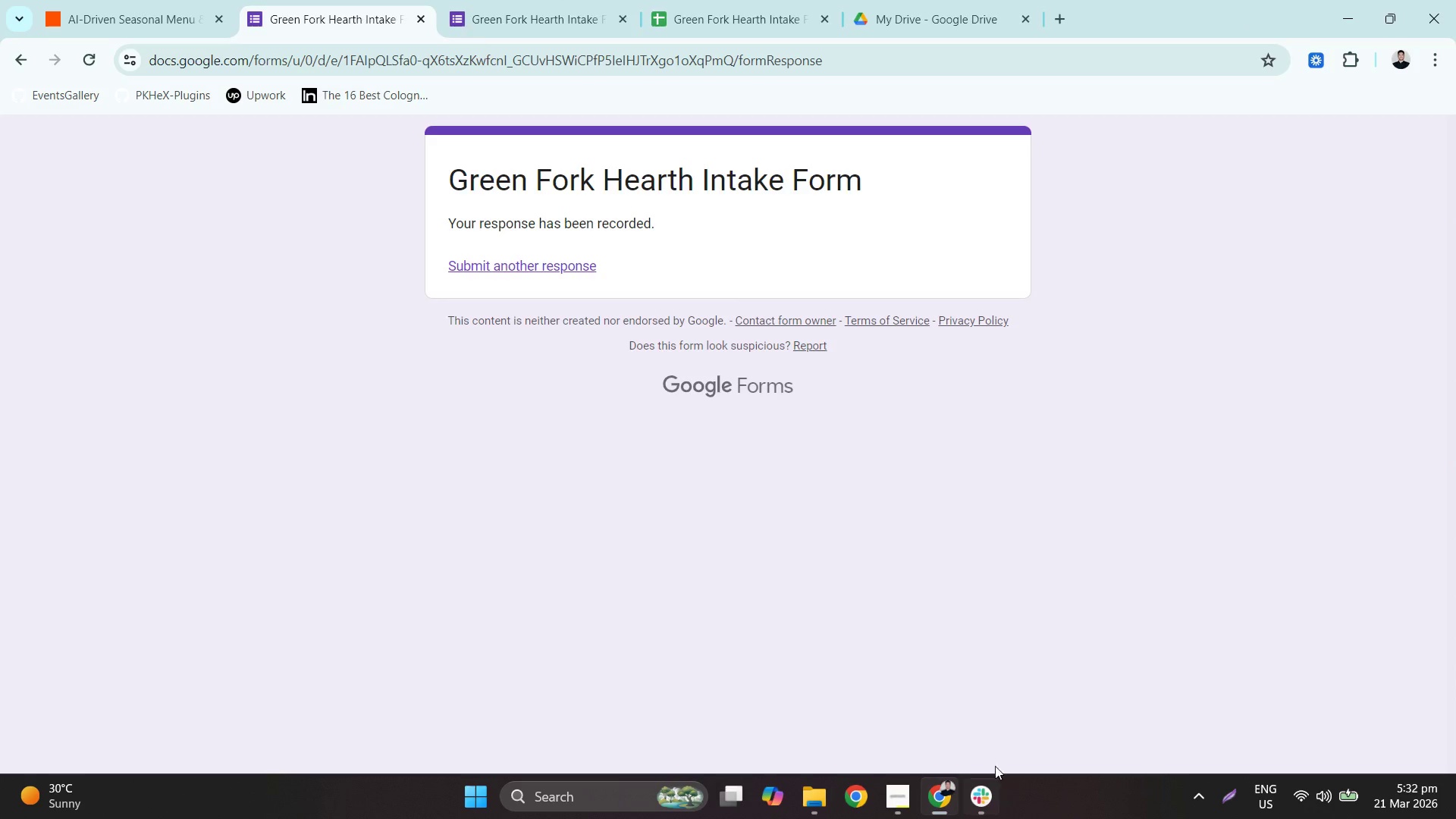 
left_click([984, 811])
 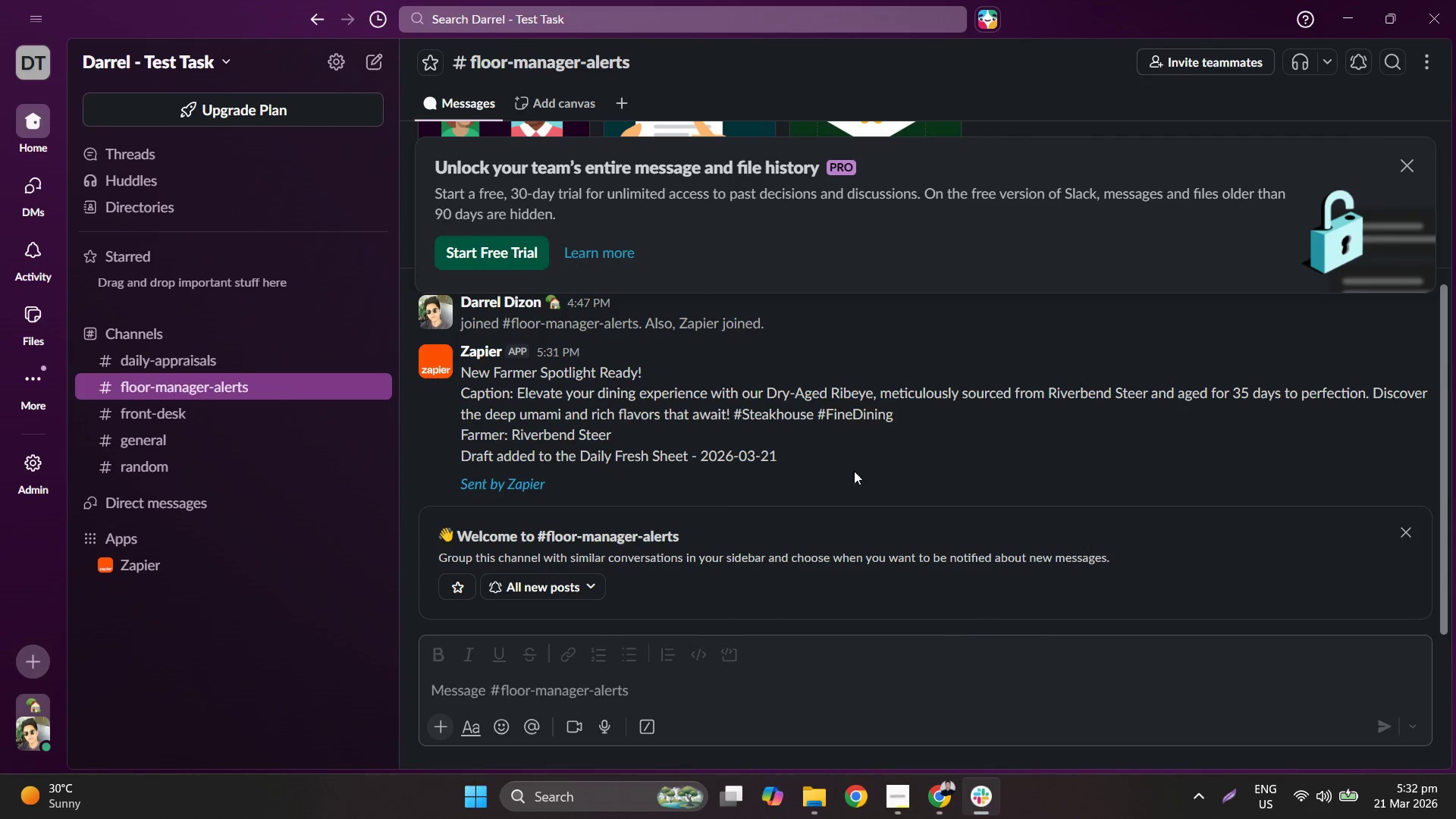 
right_click([826, 402])
 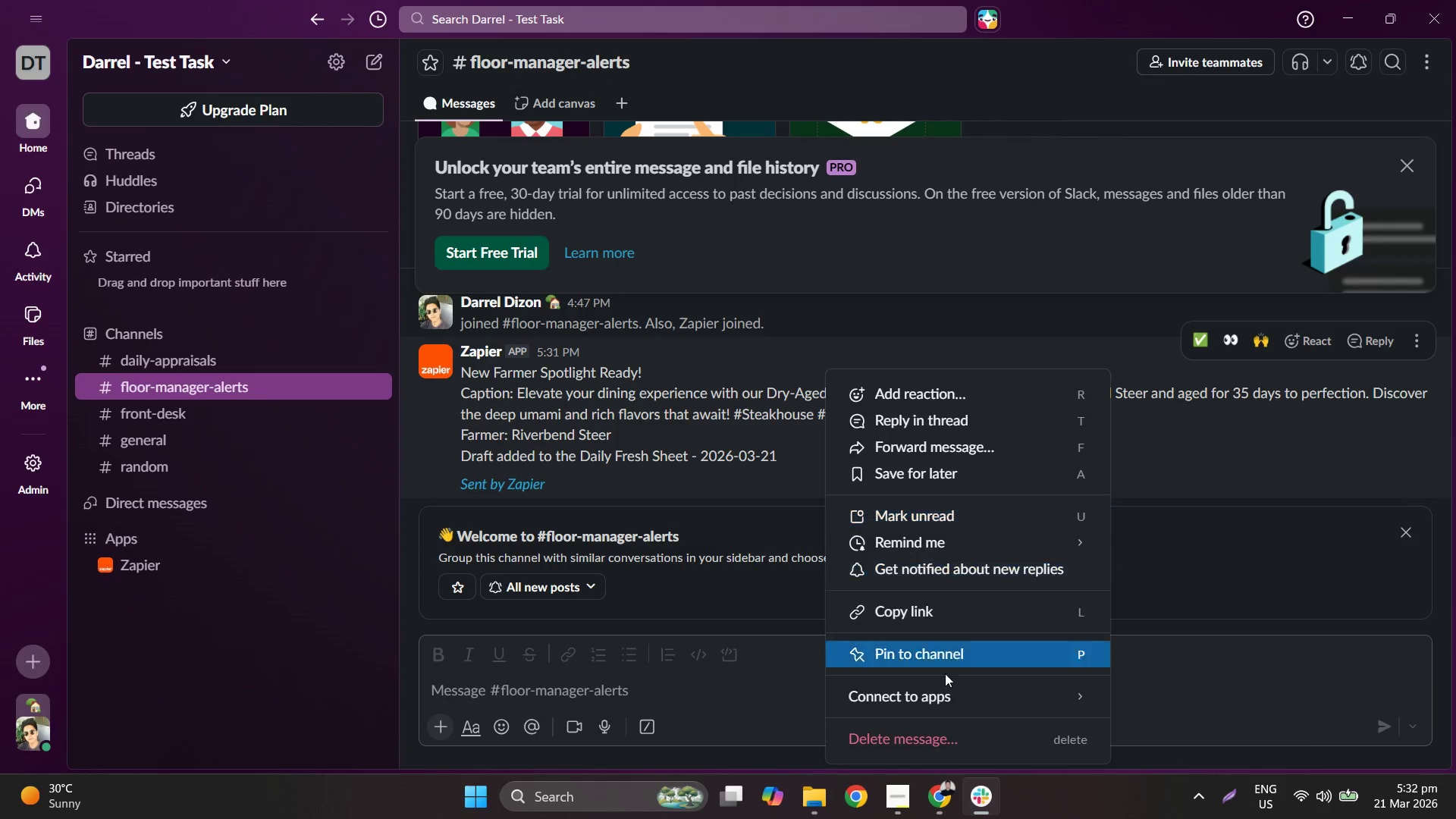 
left_click([959, 726])
 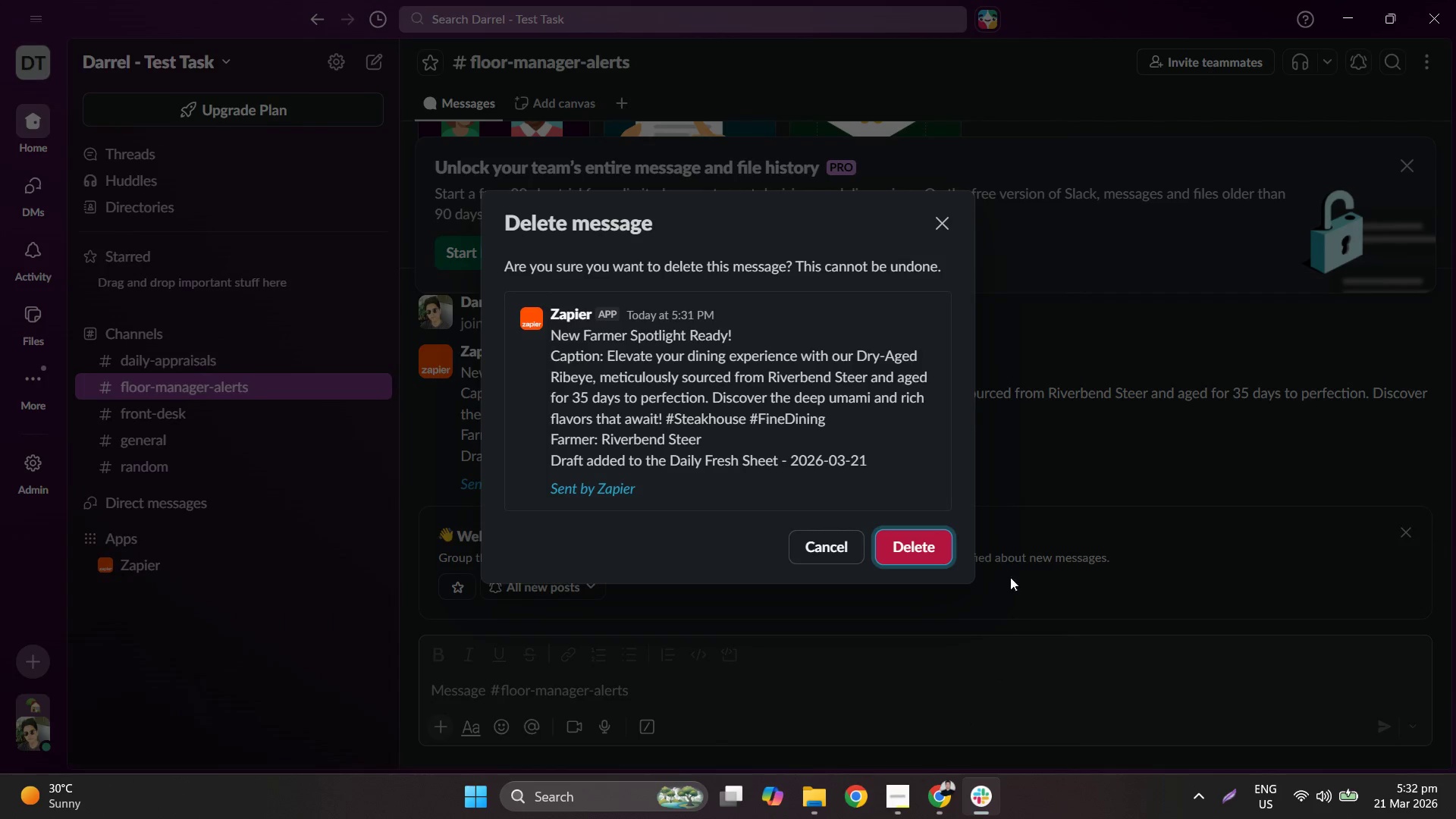 
left_click([917, 540])
 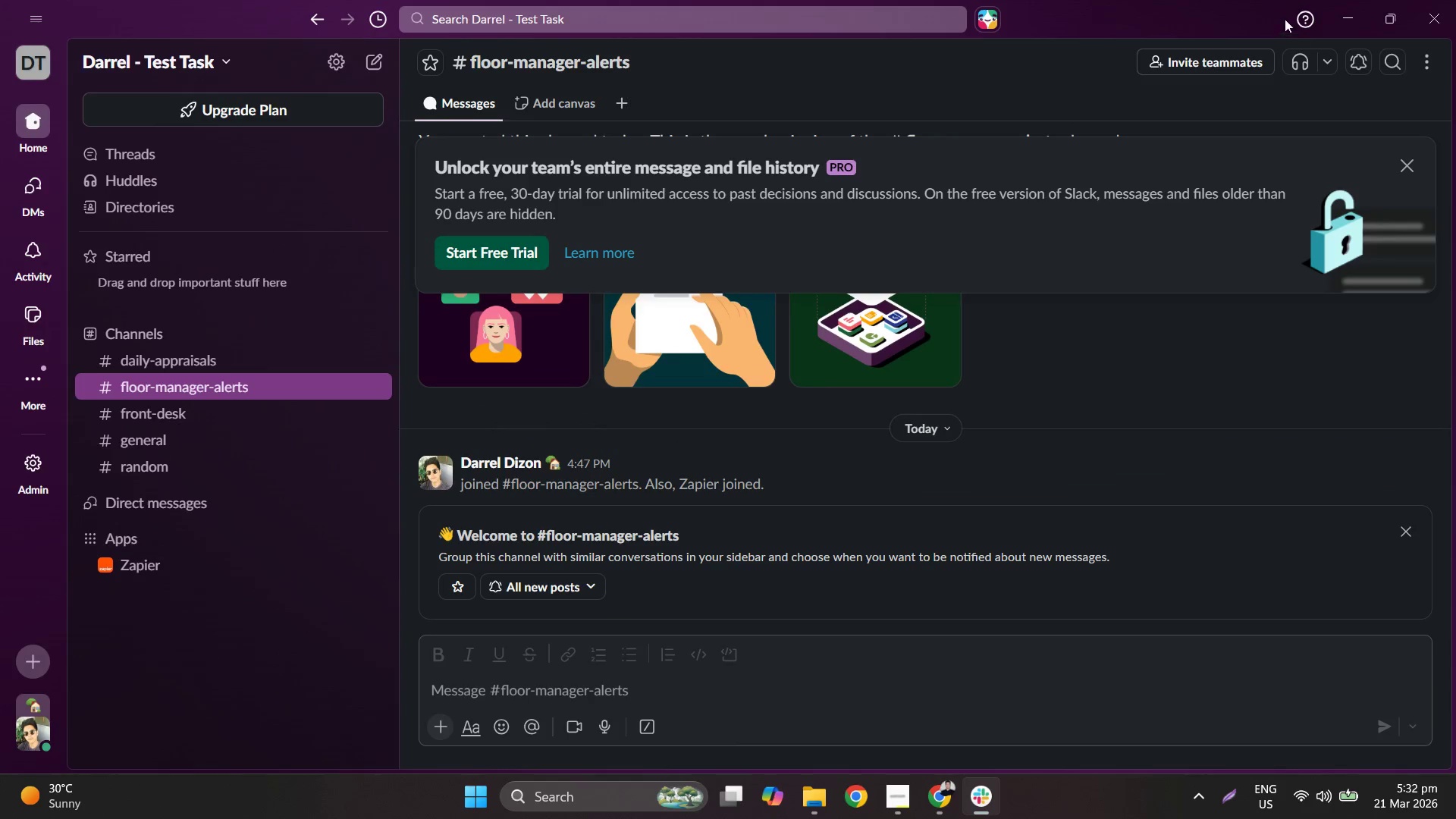 
left_click([1335, 11])
 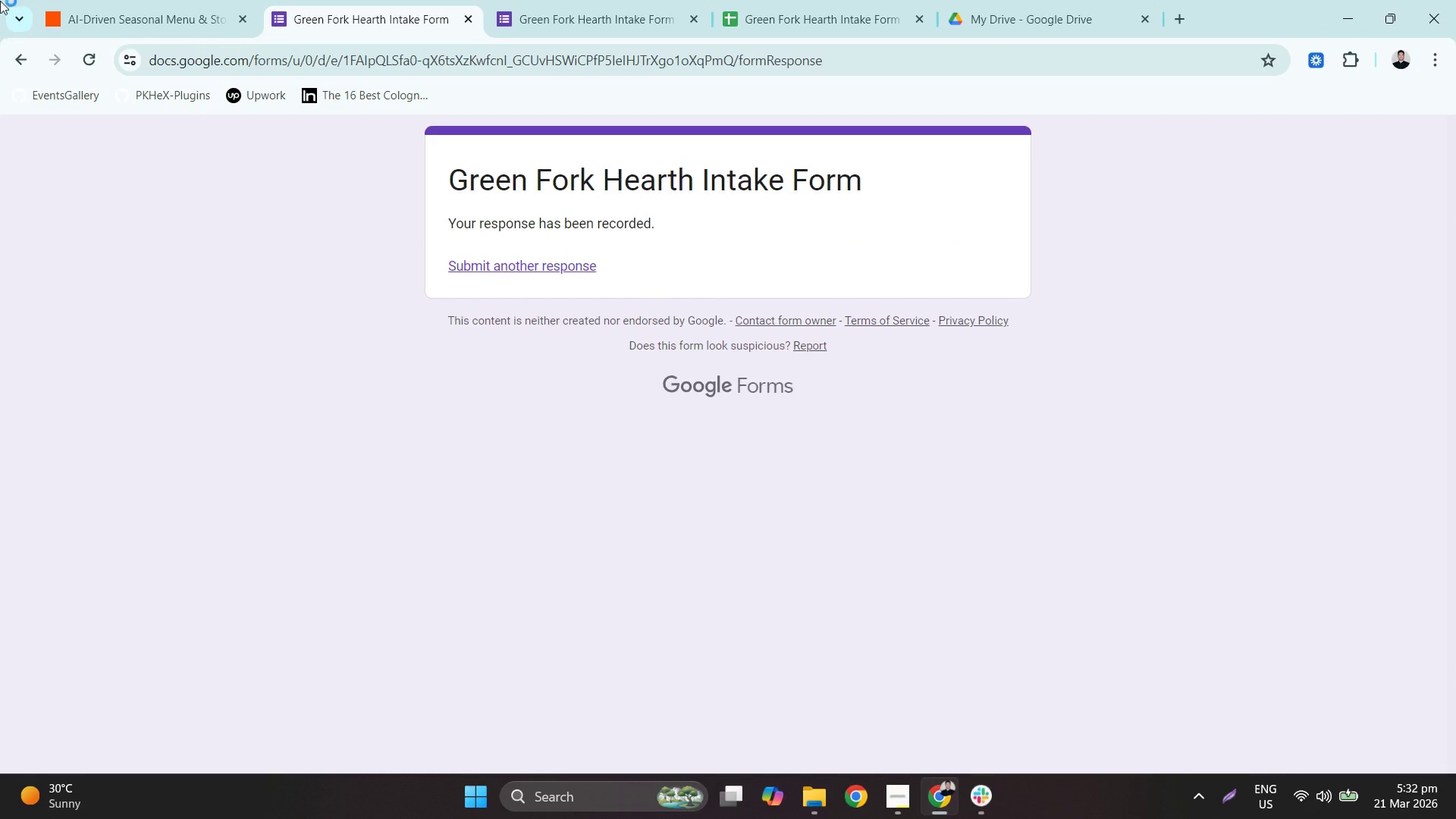 
left_click([111, 0])
 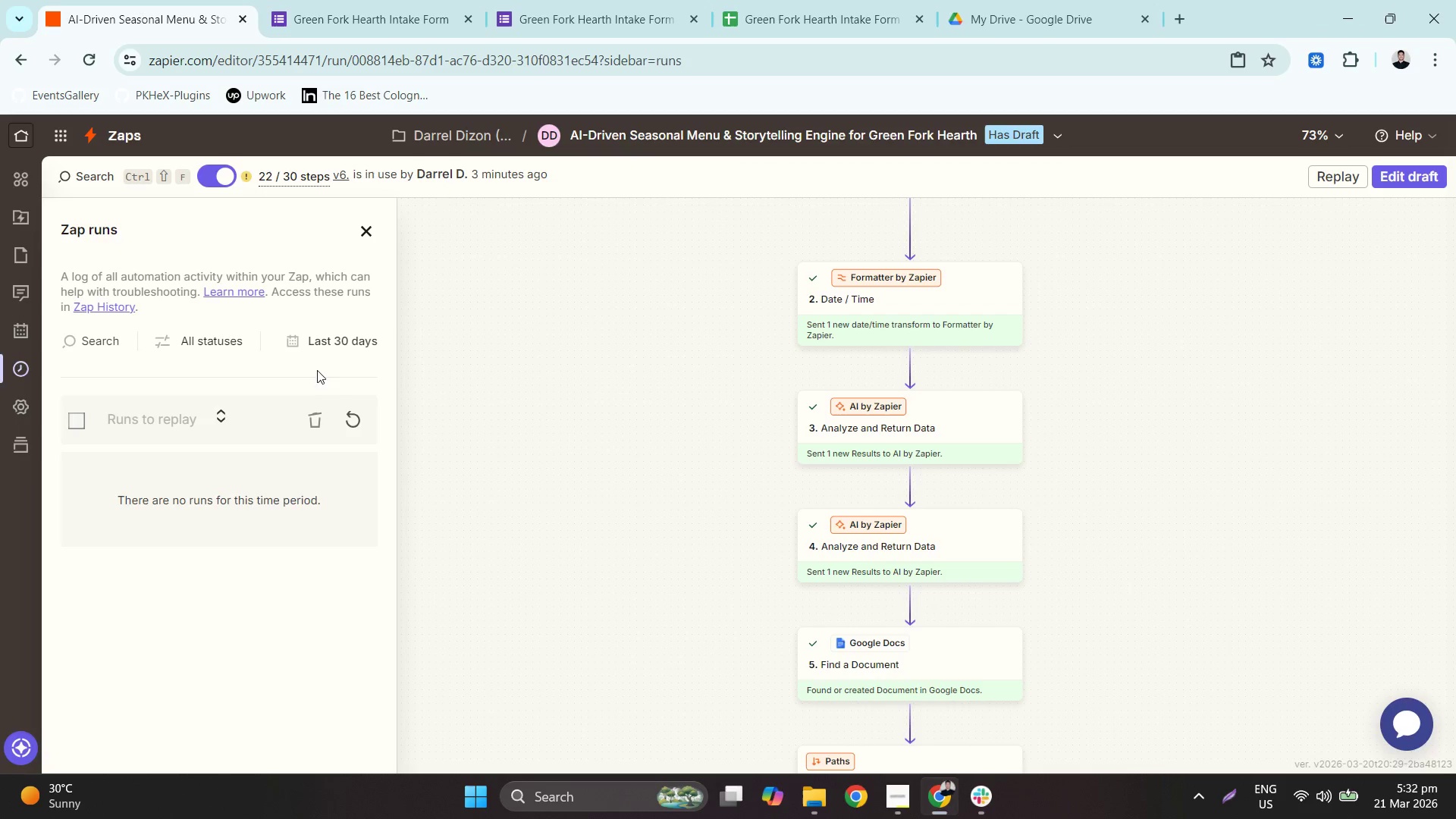 
left_click([359, 419])
 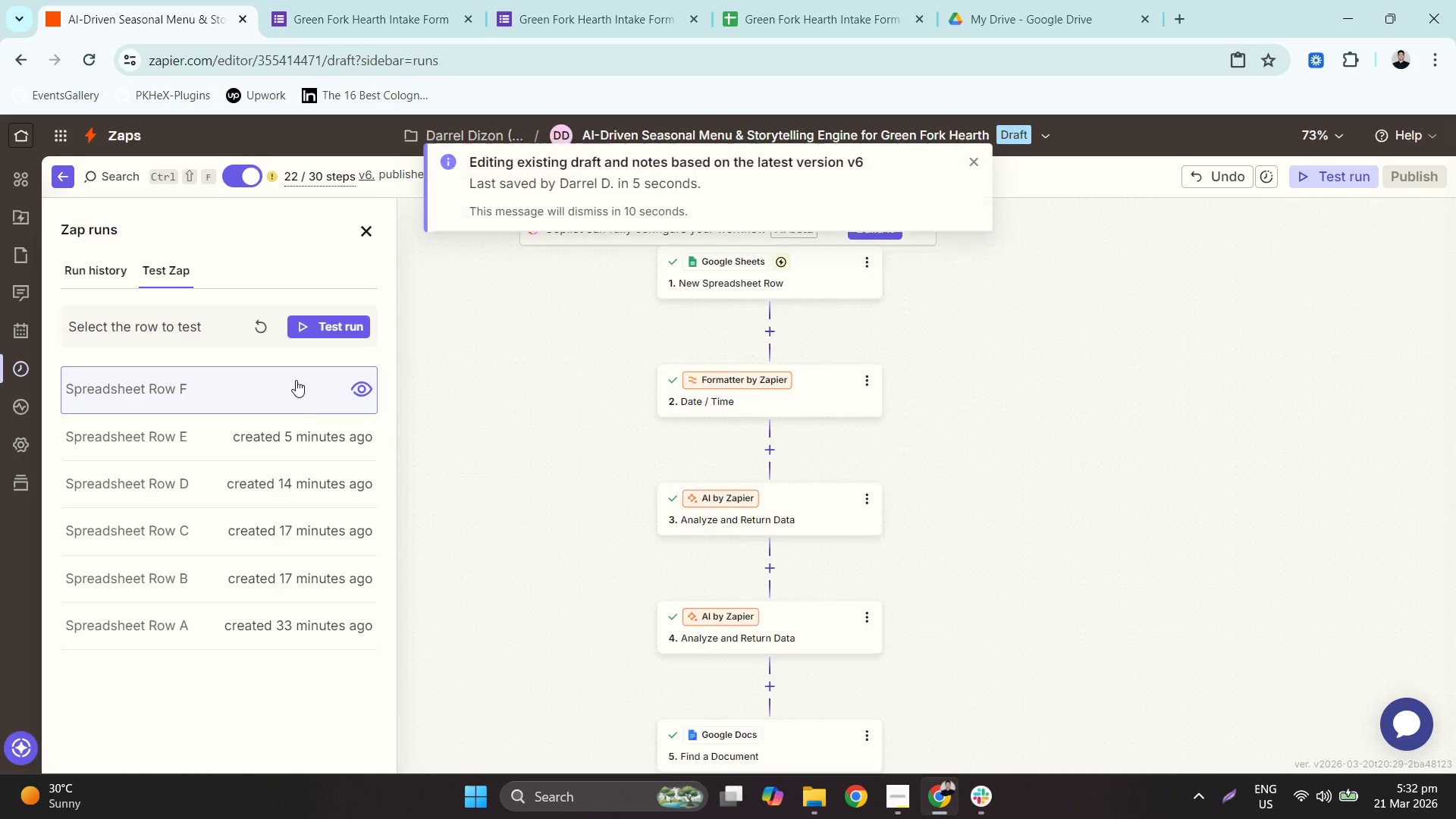 
wait(7.27)
 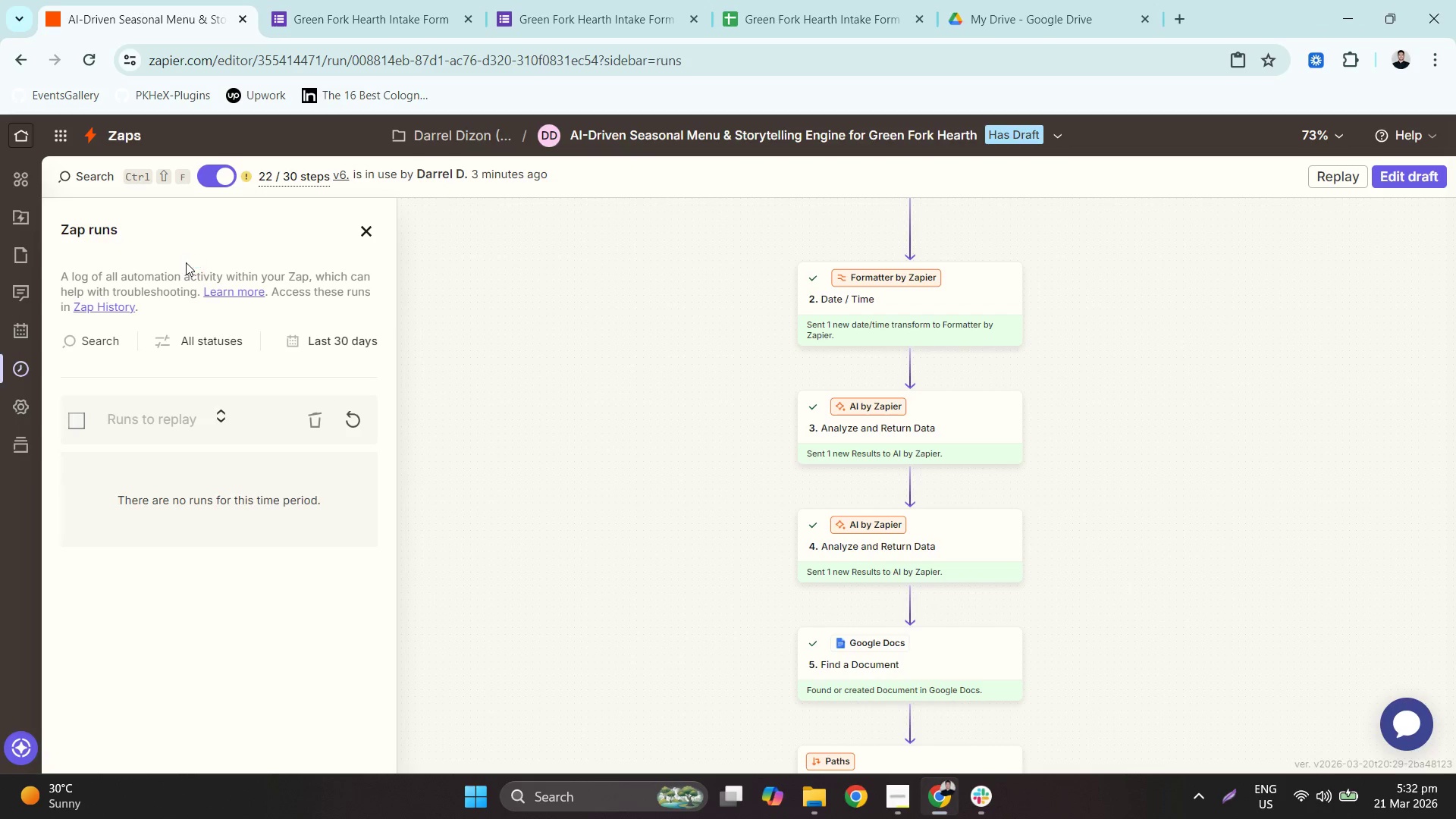 
left_click([320, 328])
 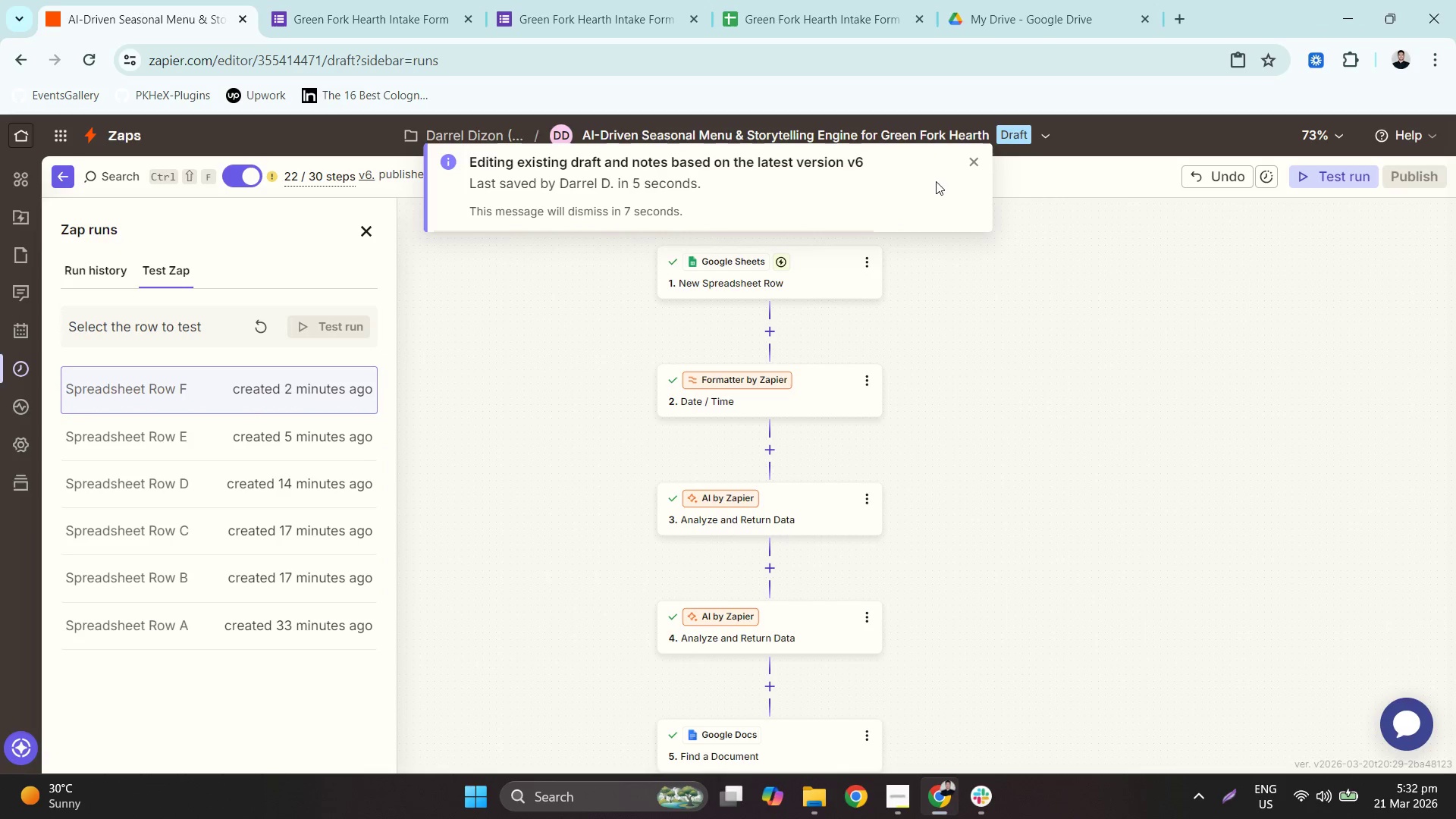 
left_click([980, 168])
 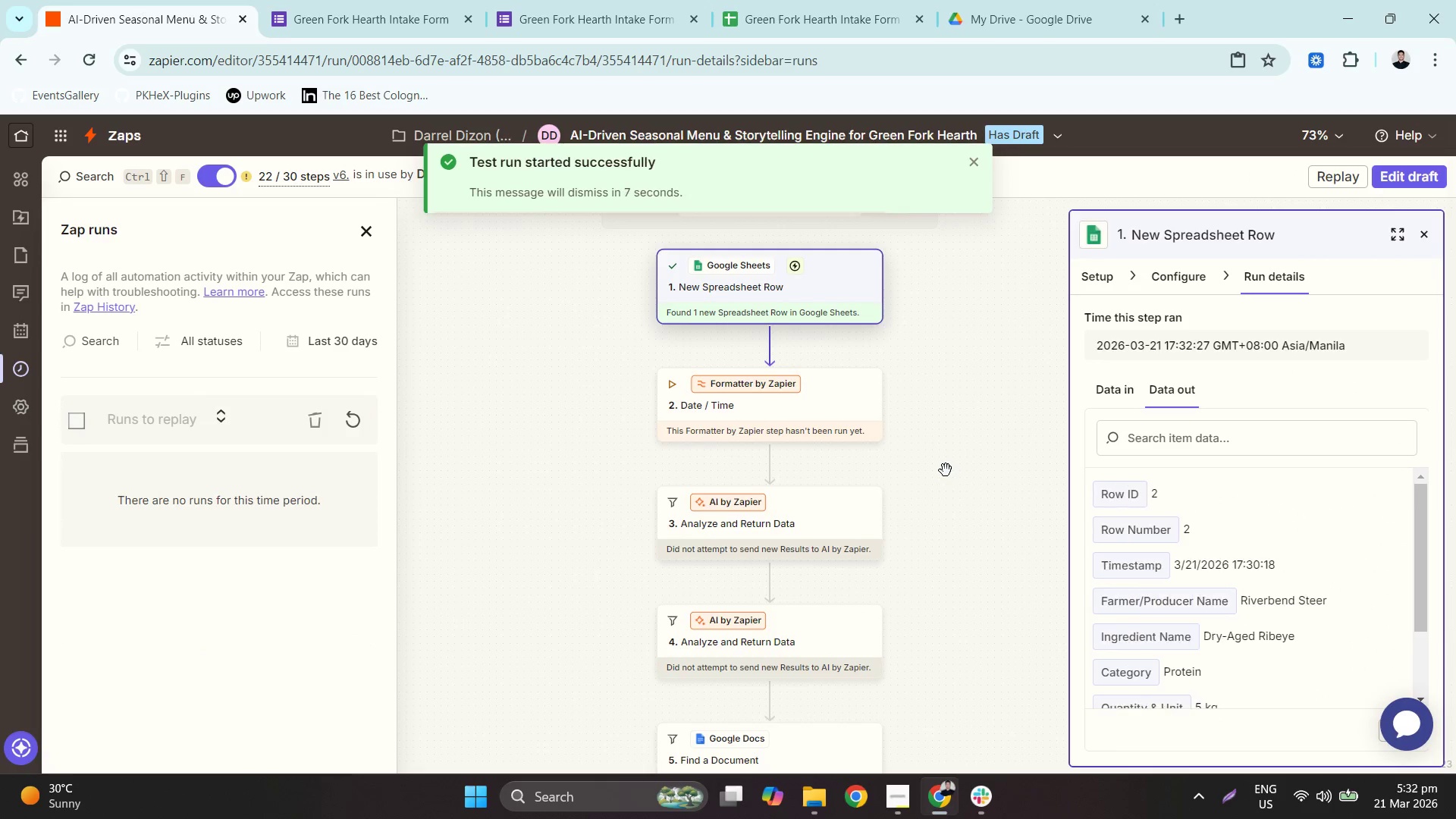 
wait(5.58)
 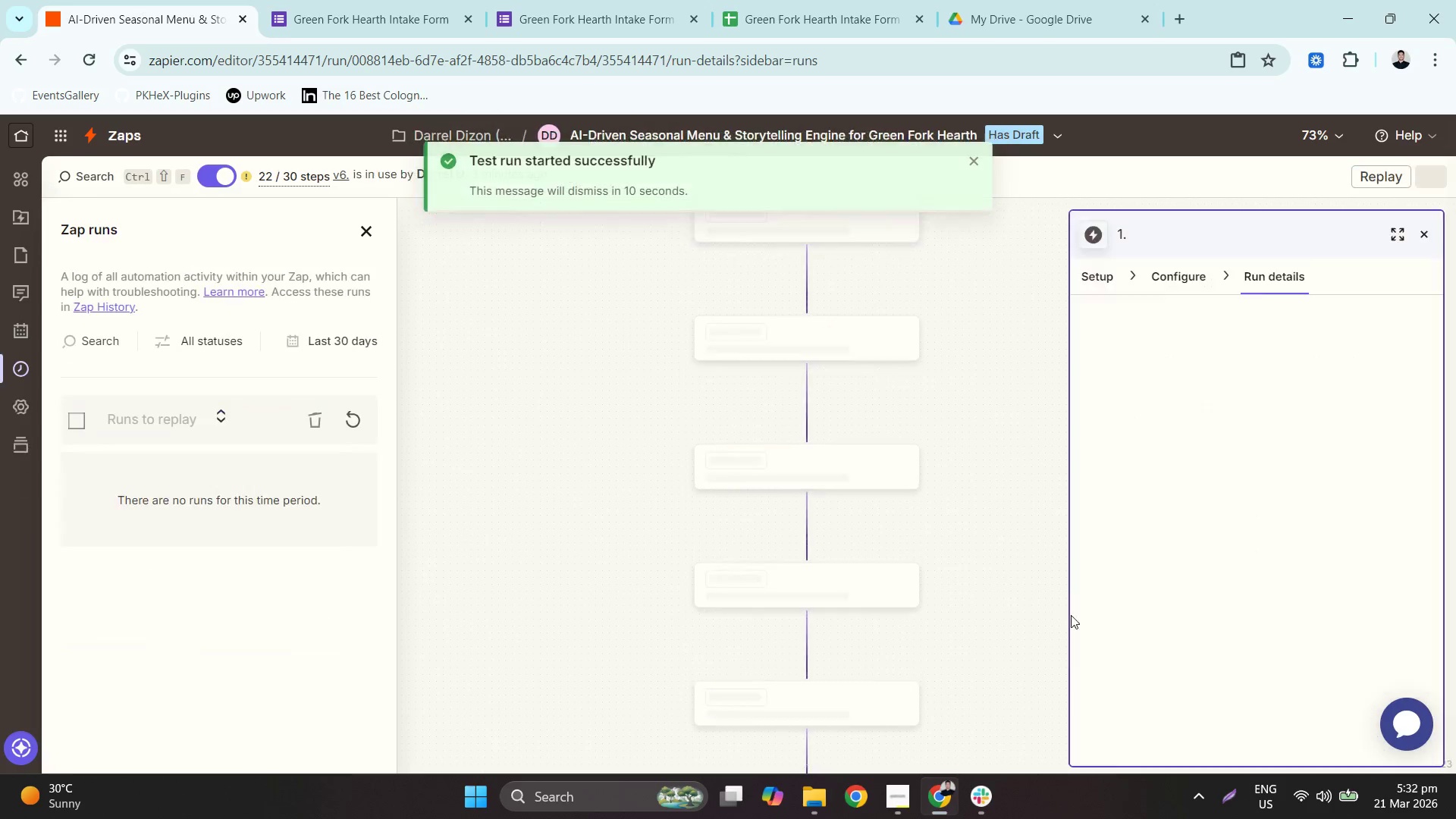 
left_click([825, 0])
 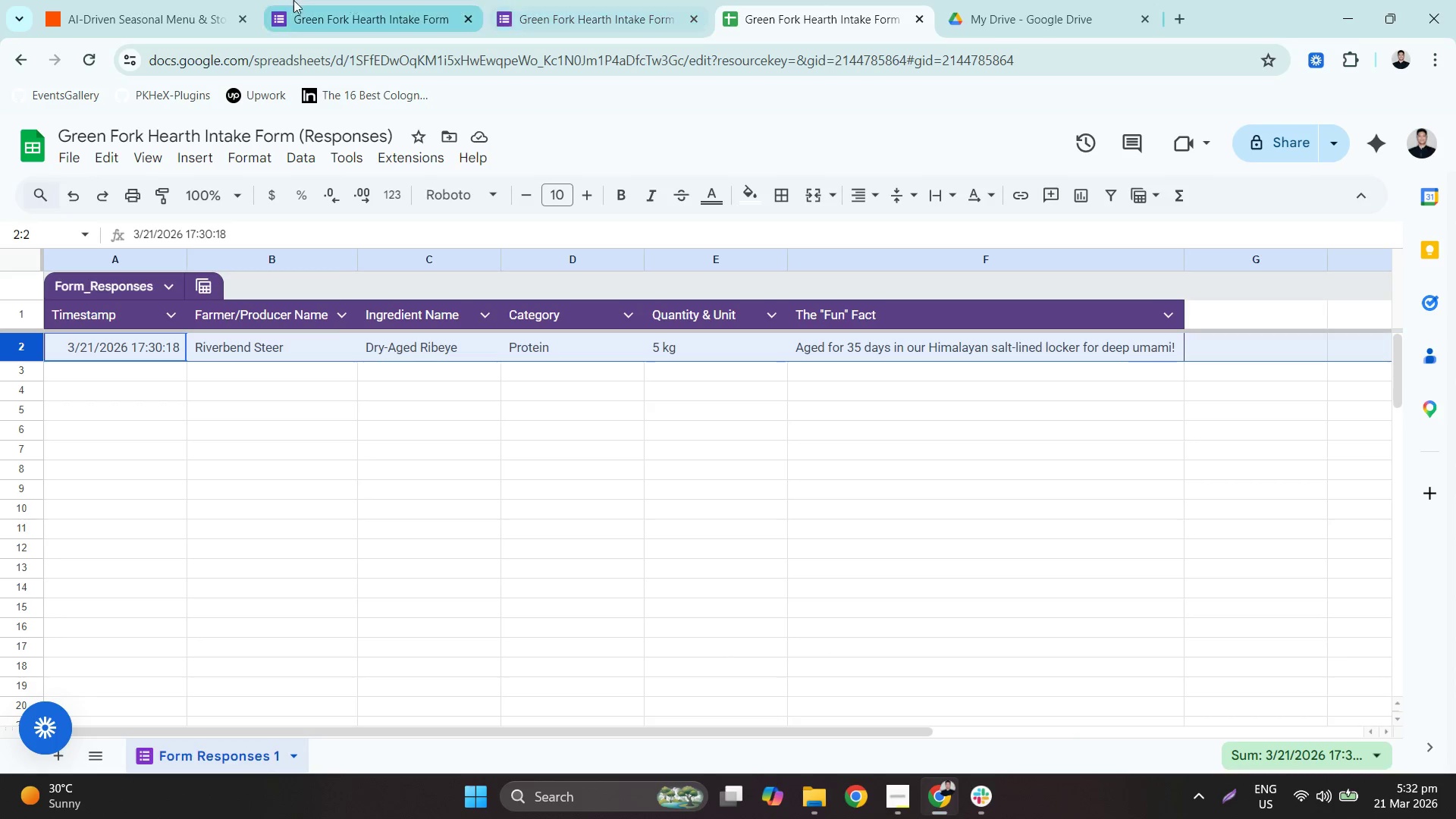 
left_click([178, 0])
 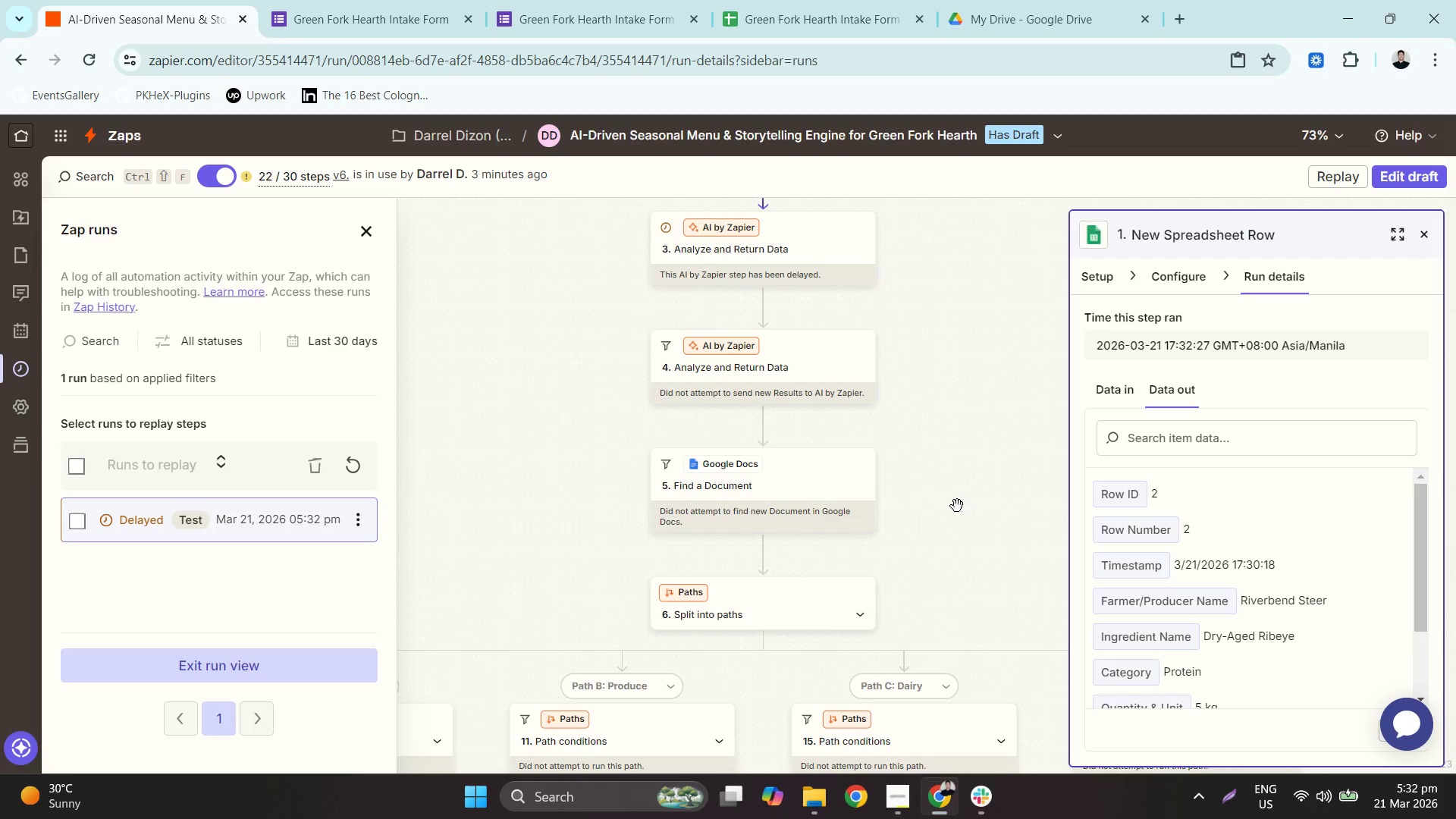 
wait(12.48)
 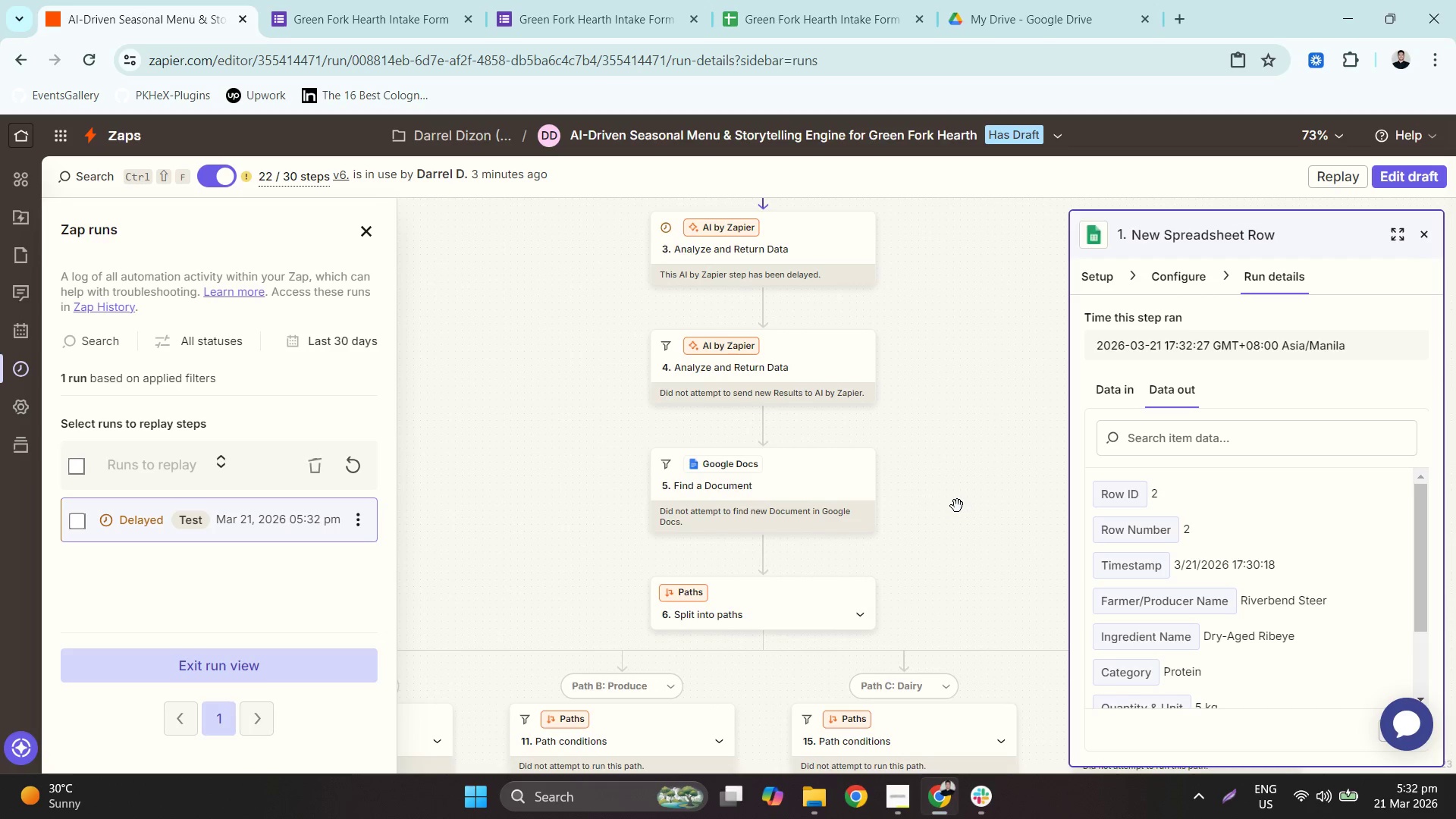 
left_click([958, 506])
 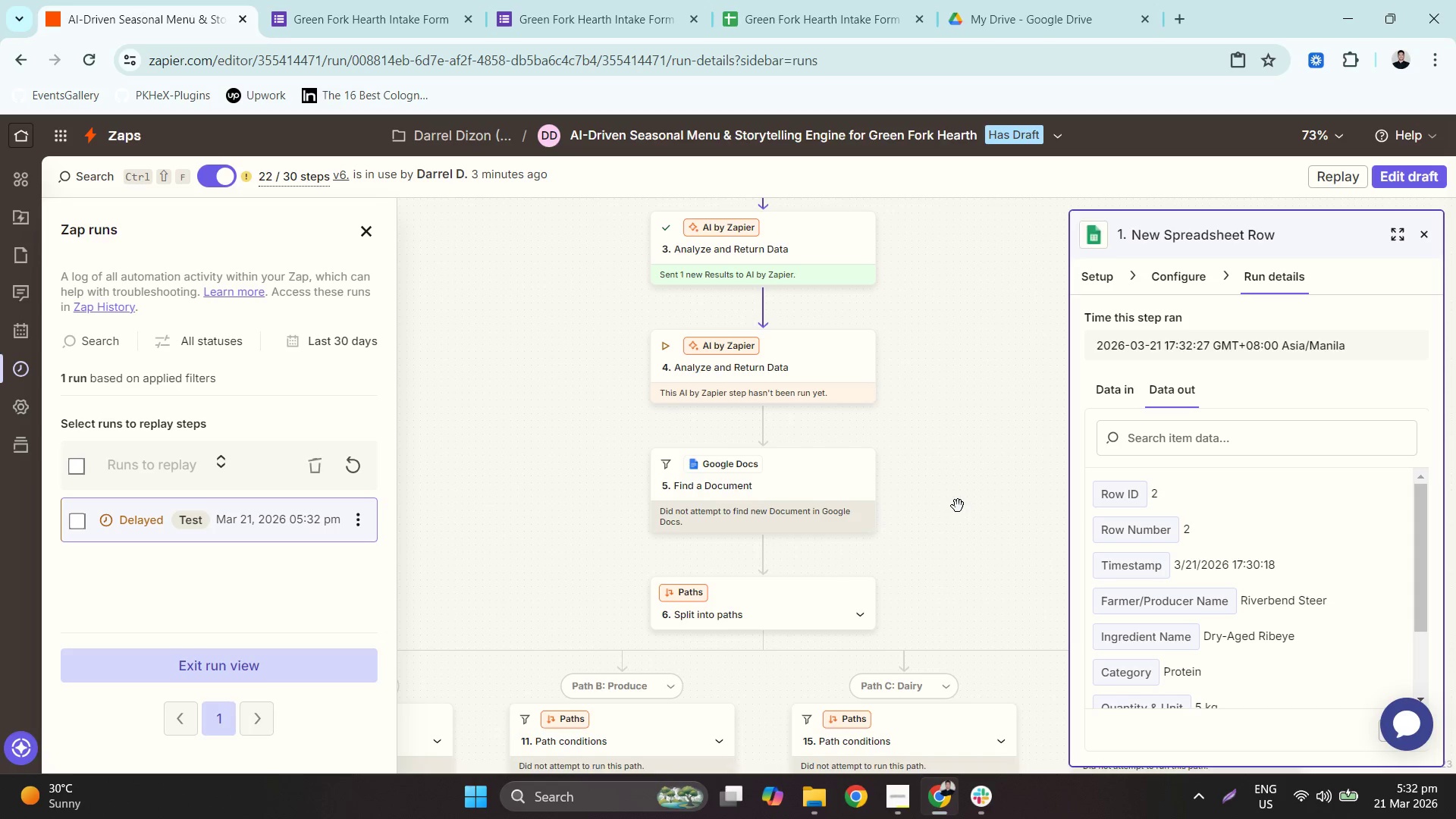 
wait(9.95)
 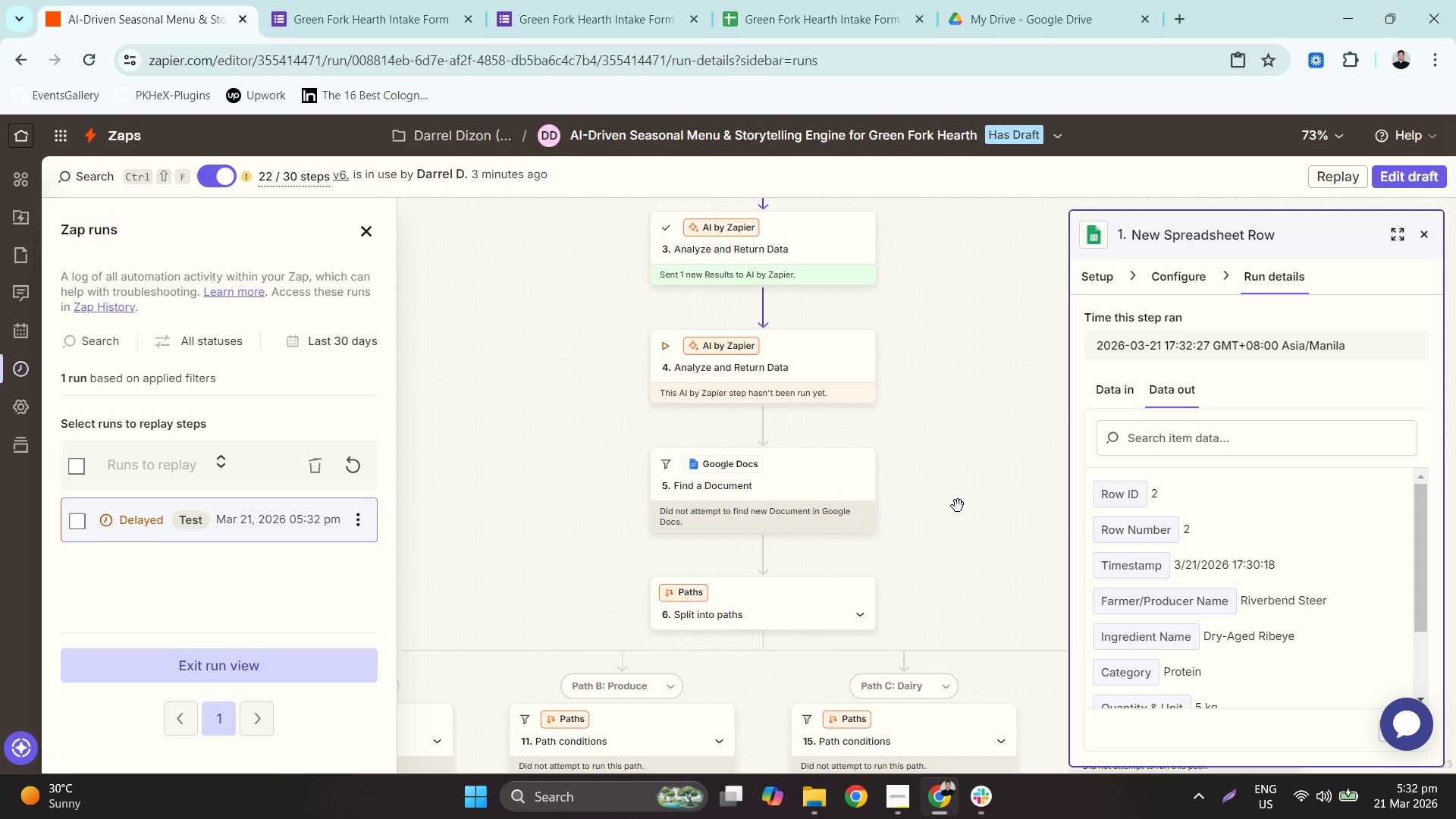 
left_click([783, 471])
 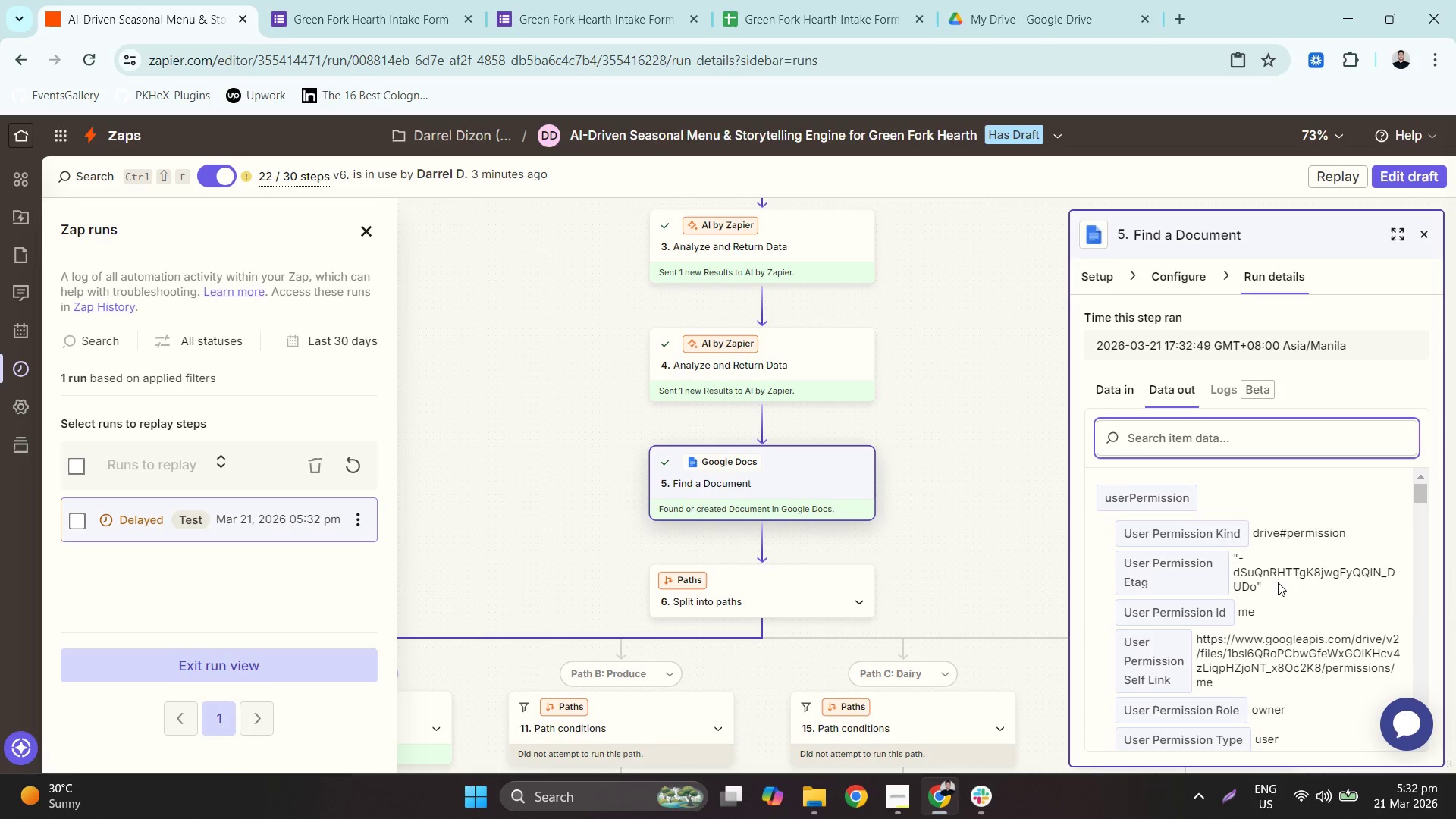 
scroll: coordinate [1296, 608], scroll_direction: down, amount: 8.0
 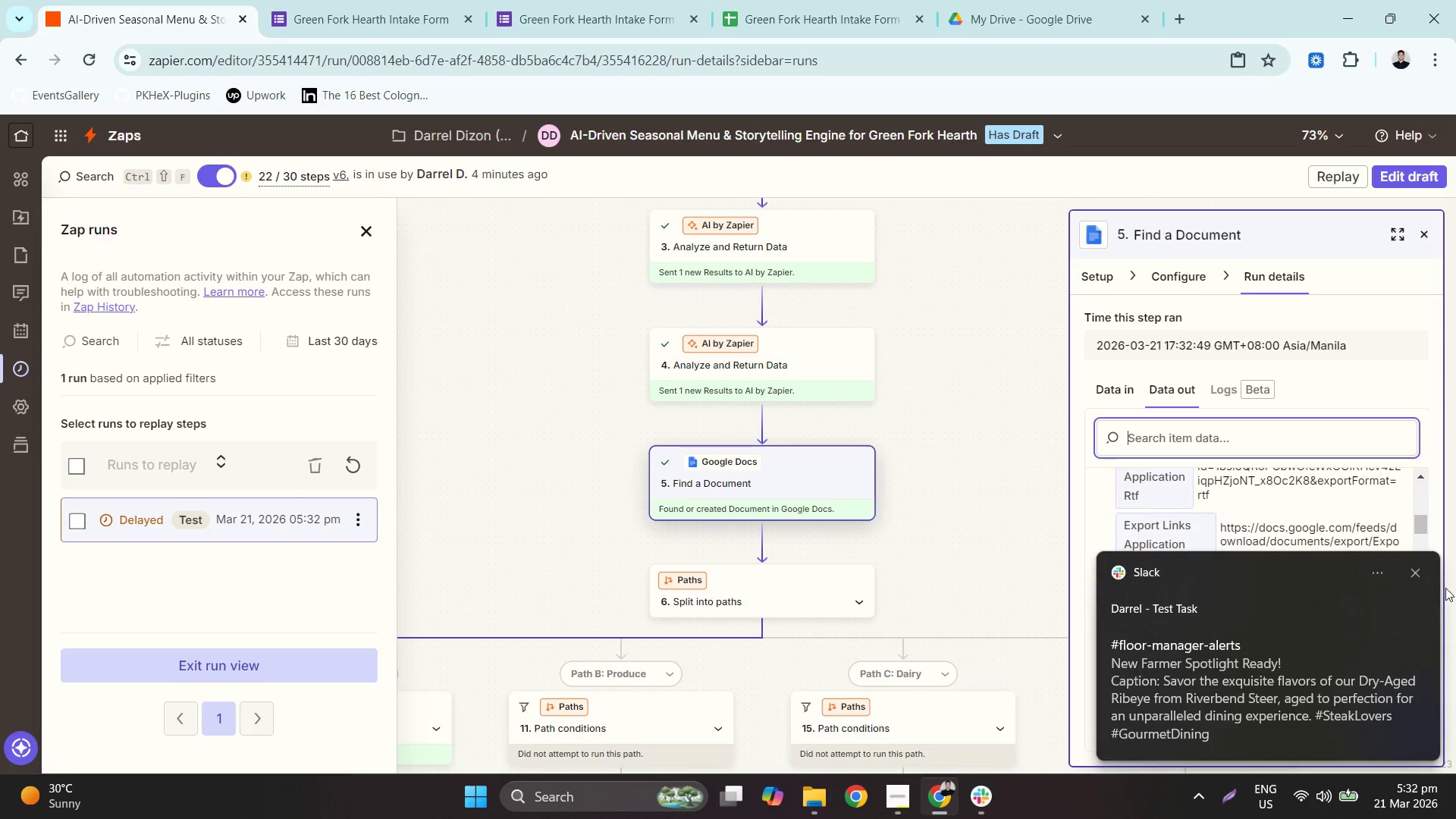 
left_click([1412, 573])
 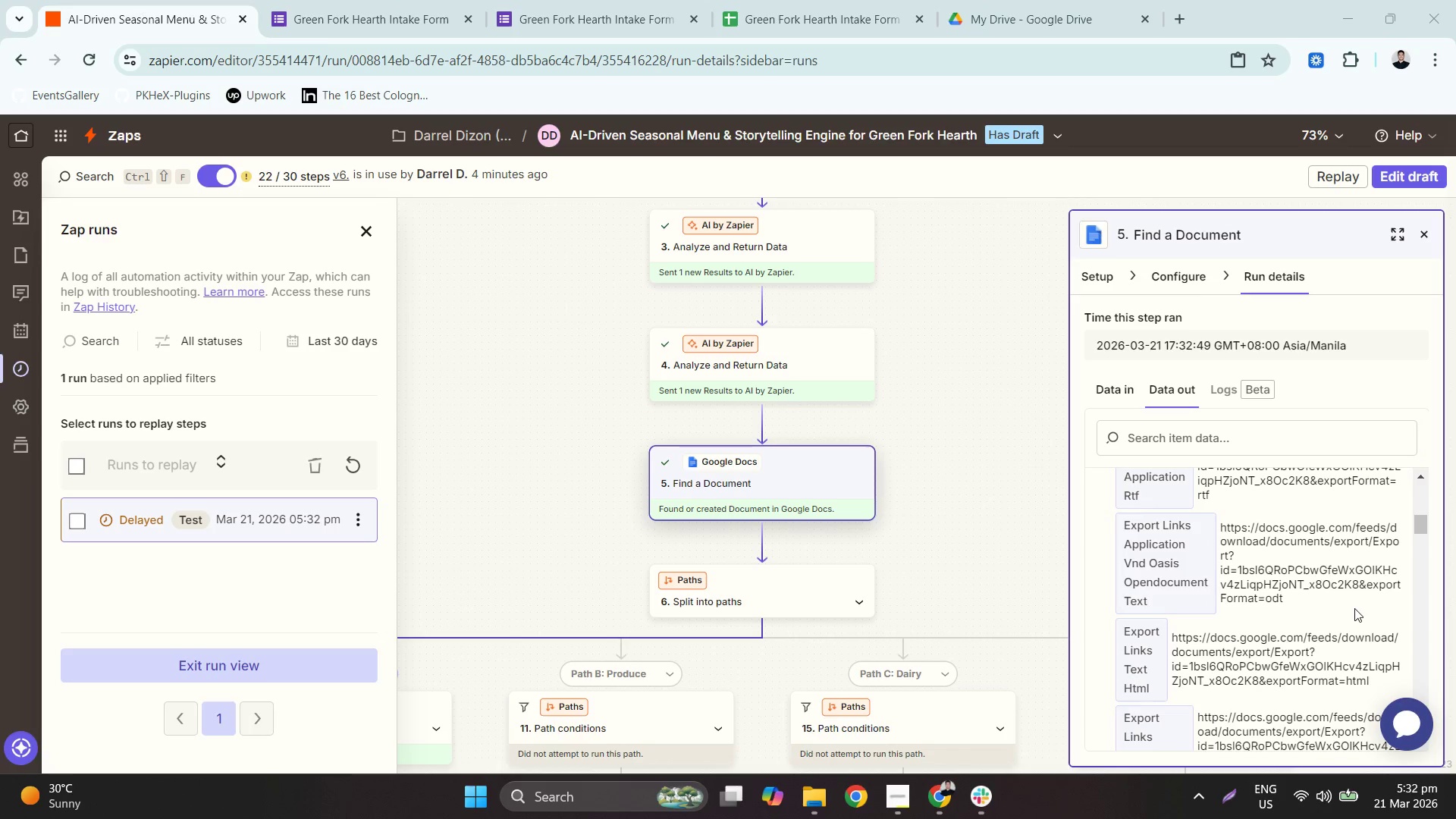 
scroll: coordinate [1292, 601], scroll_direction: down, amount: 20.0
 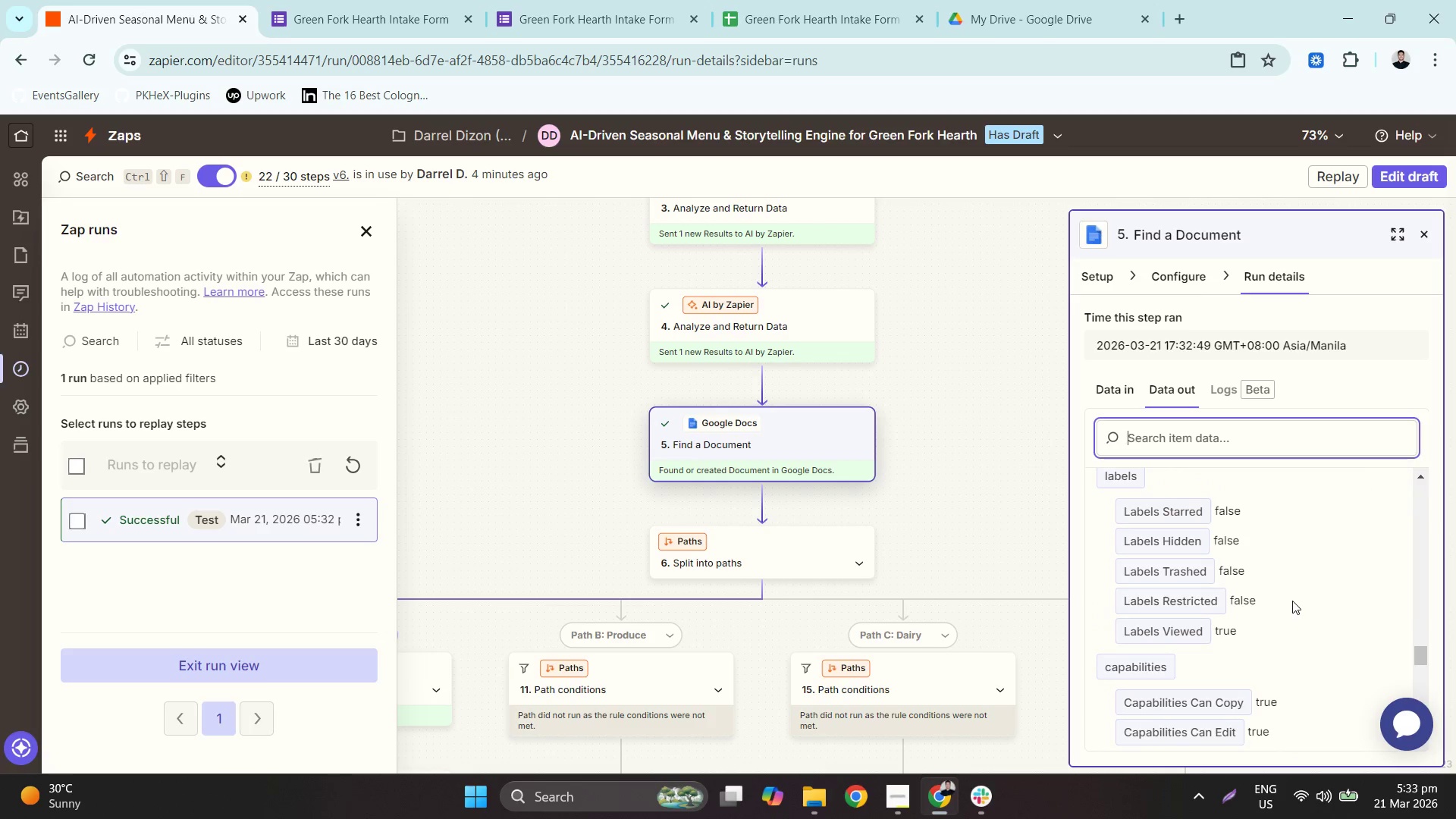 
scroll: coordinate [1294, 607], scroll_direction: down, amount: 5.0
 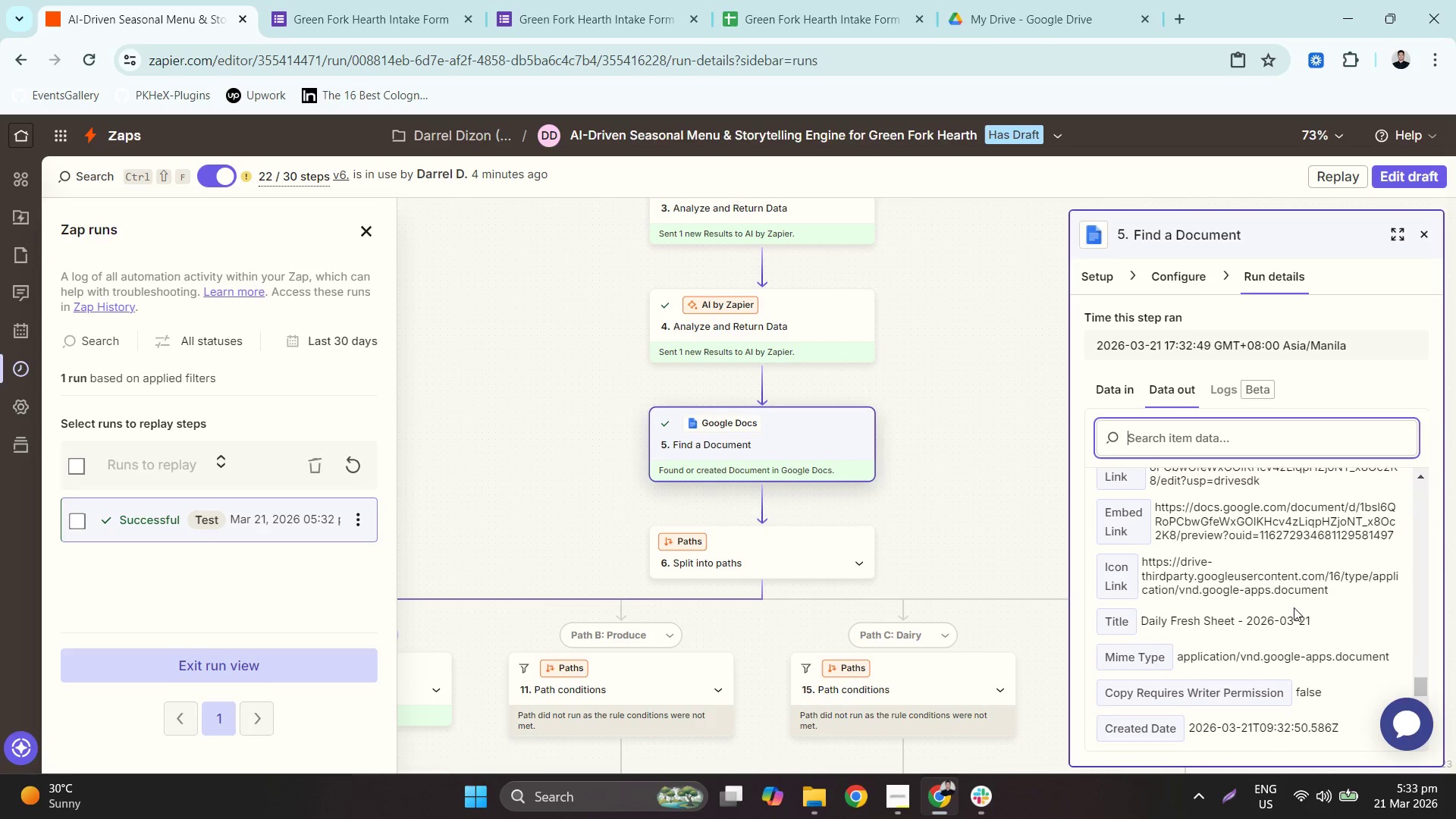 
scroll: coordinate [1294, 607], scroll_direction: up, amount: 1.0
 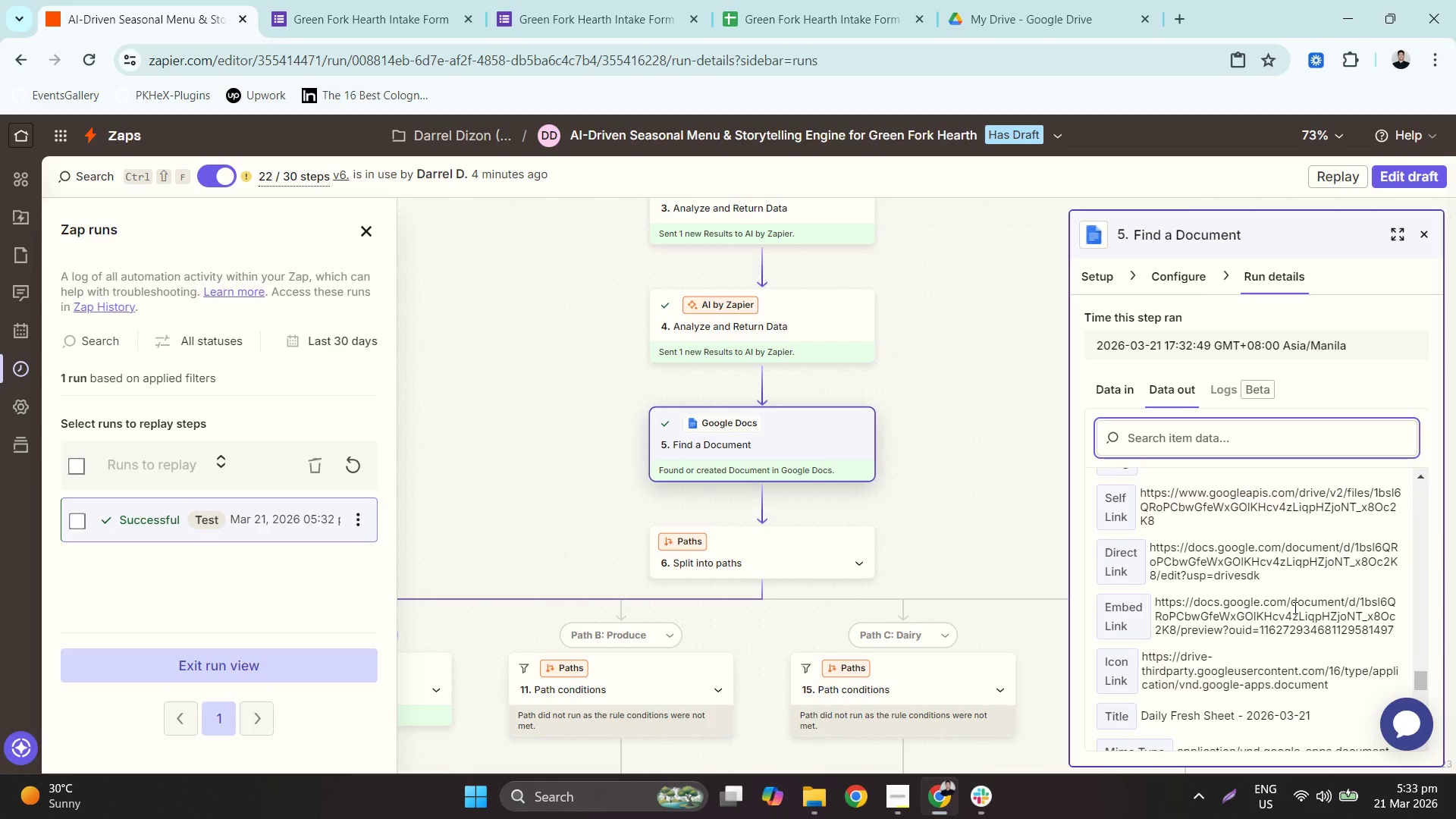 
double_click([1248, 553])
 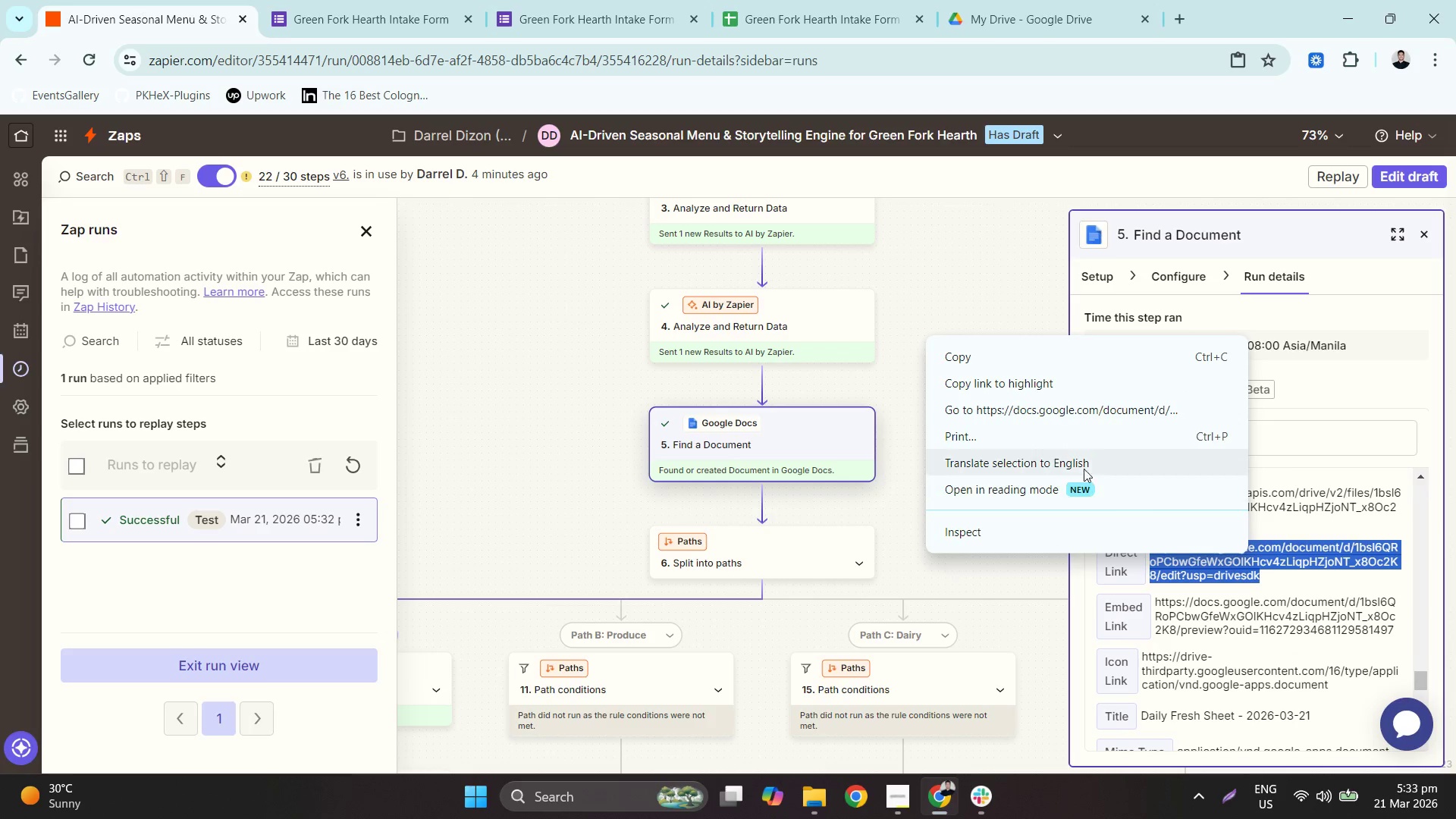 
left_click([1054, 419])
 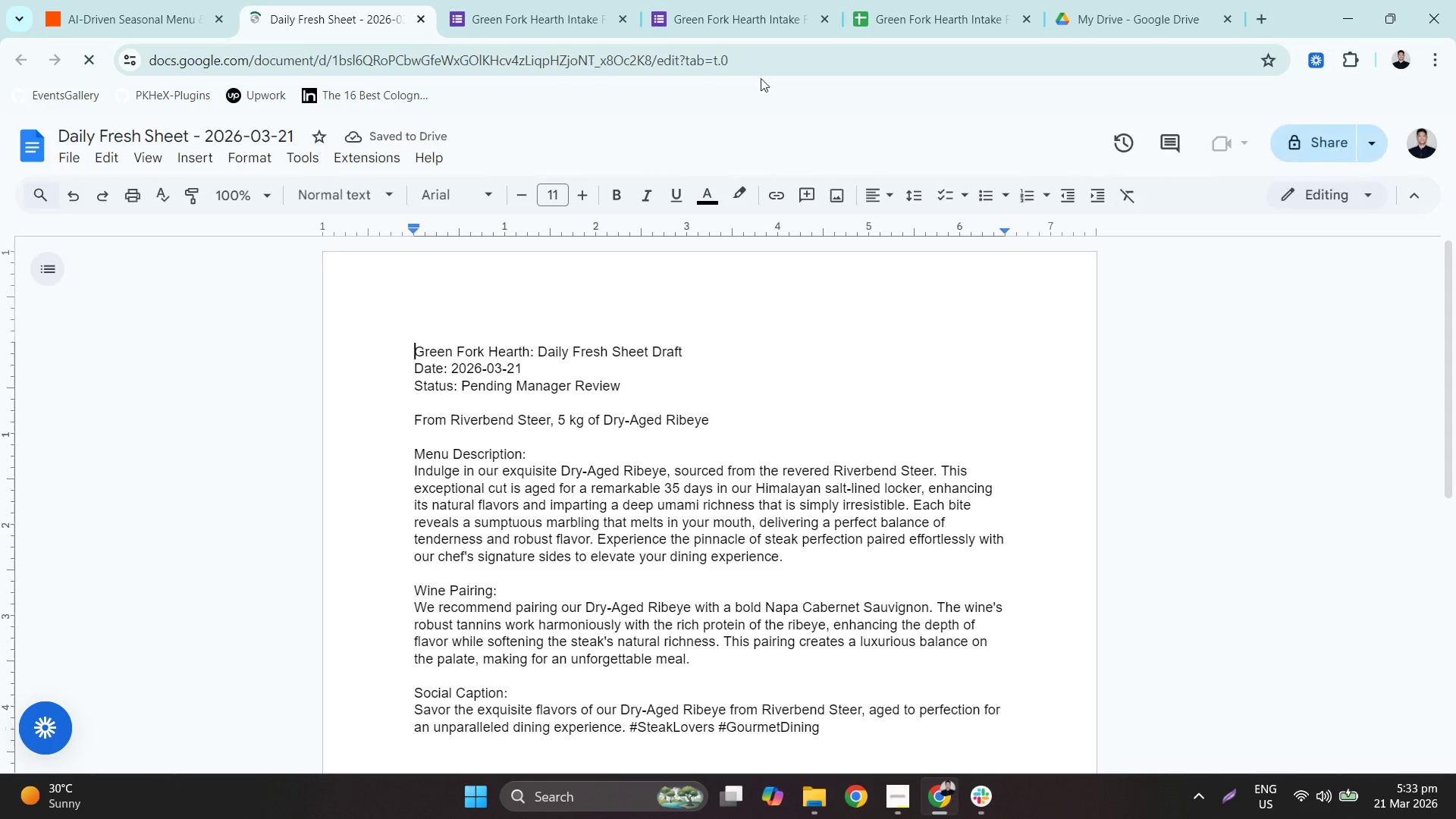 
left_click([501, 0])
 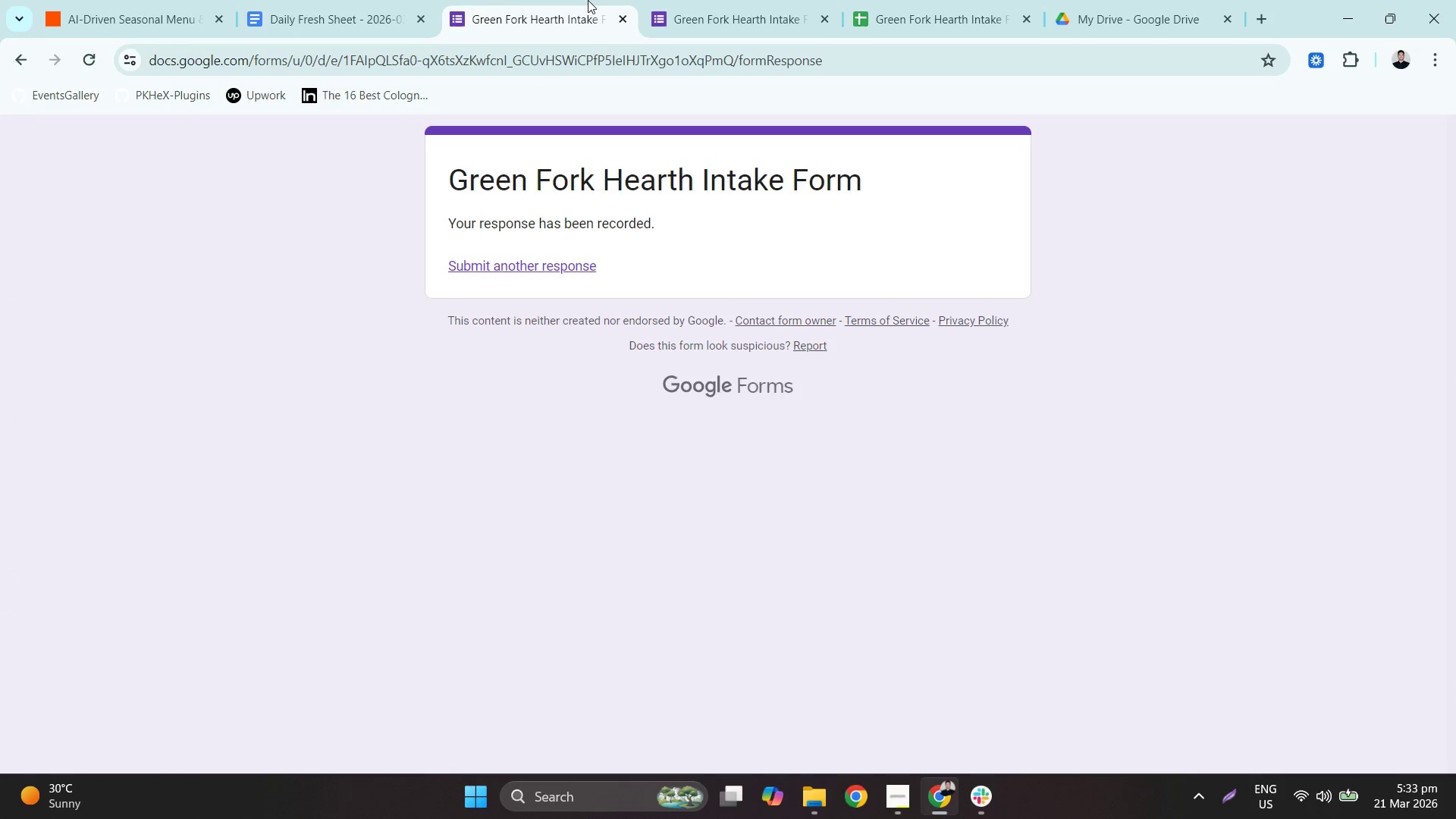 
left_click([723, 0])
 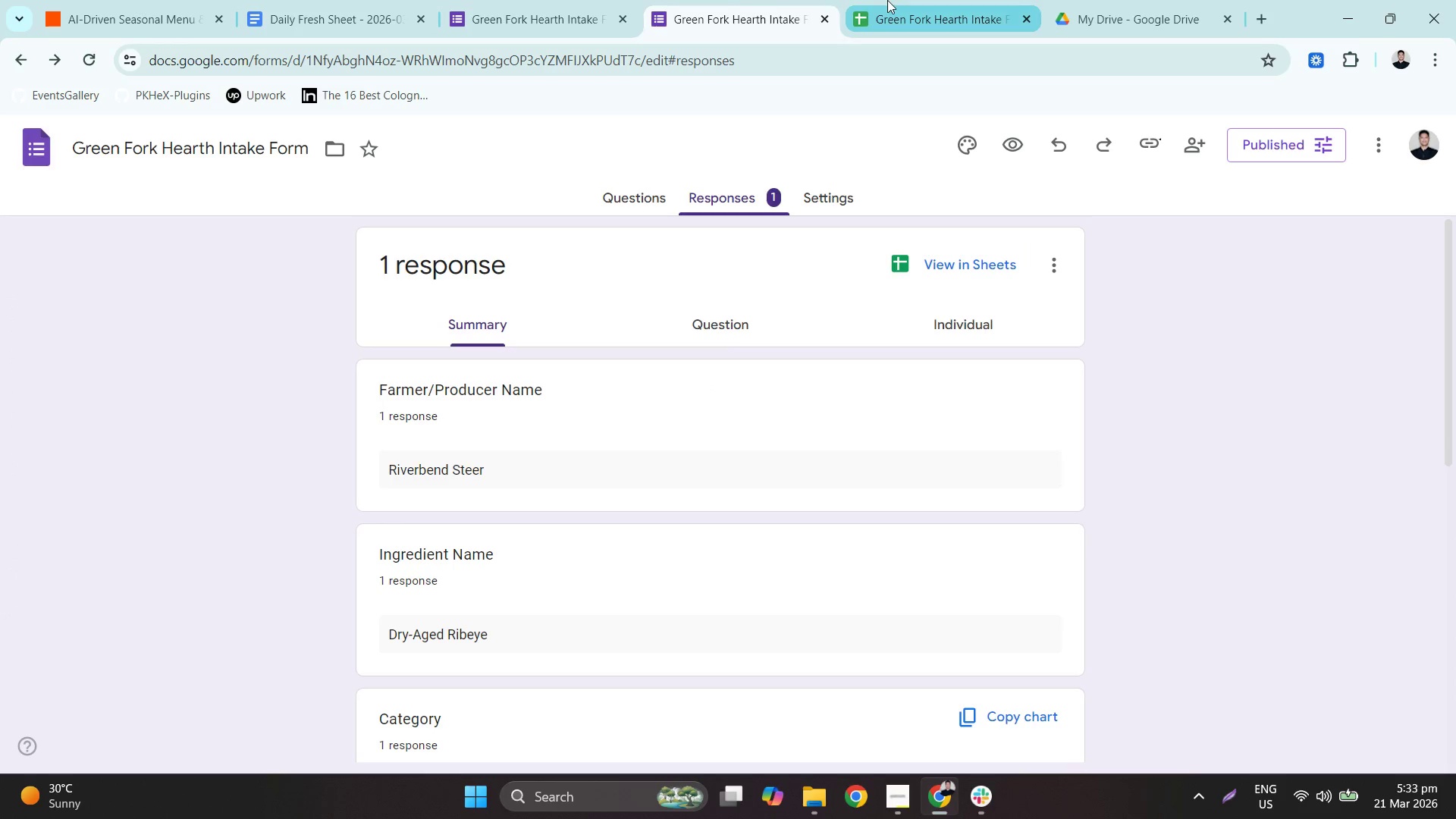 
left_click([887, 0])
 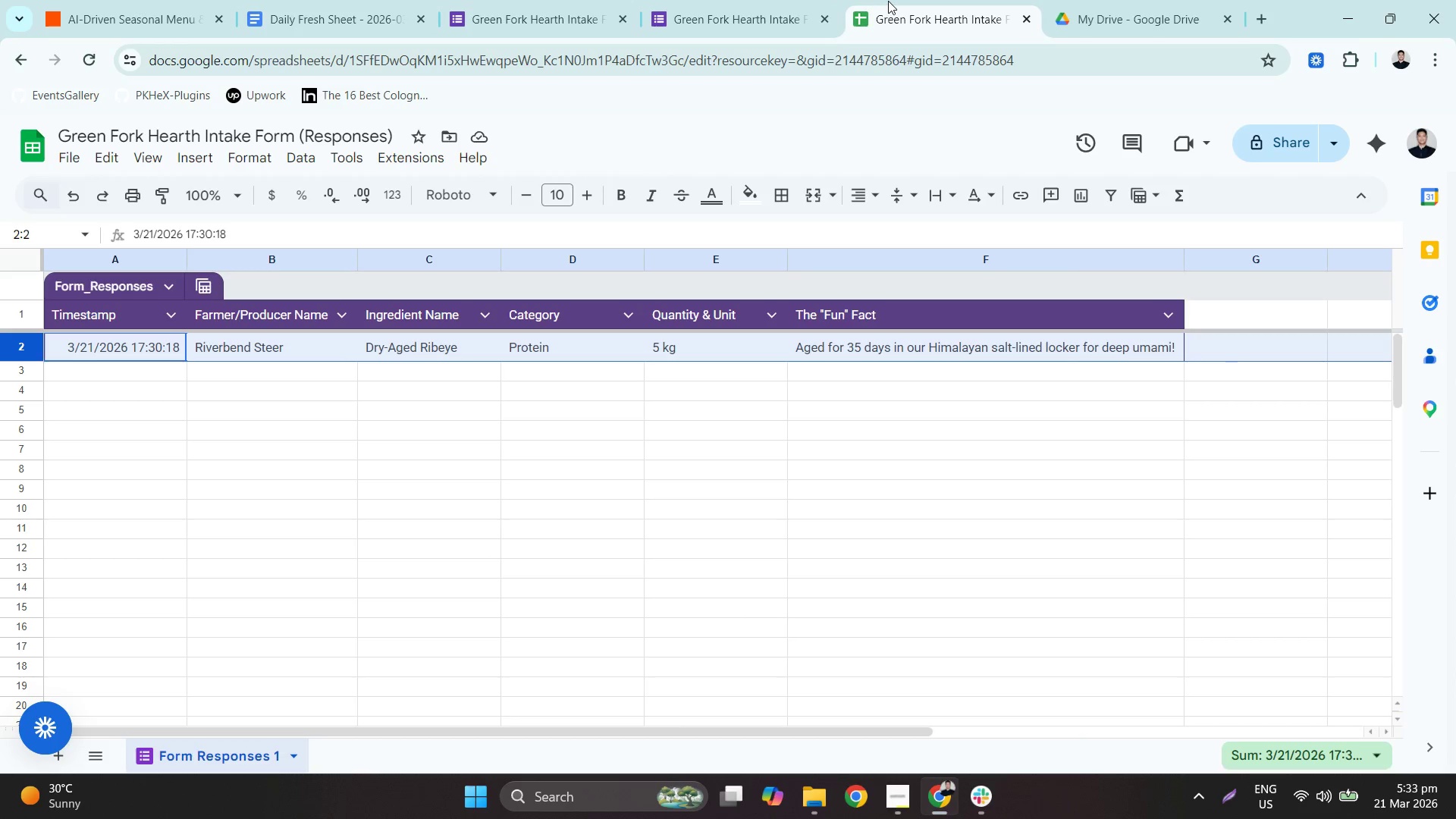 
left_click([1097, 0])
 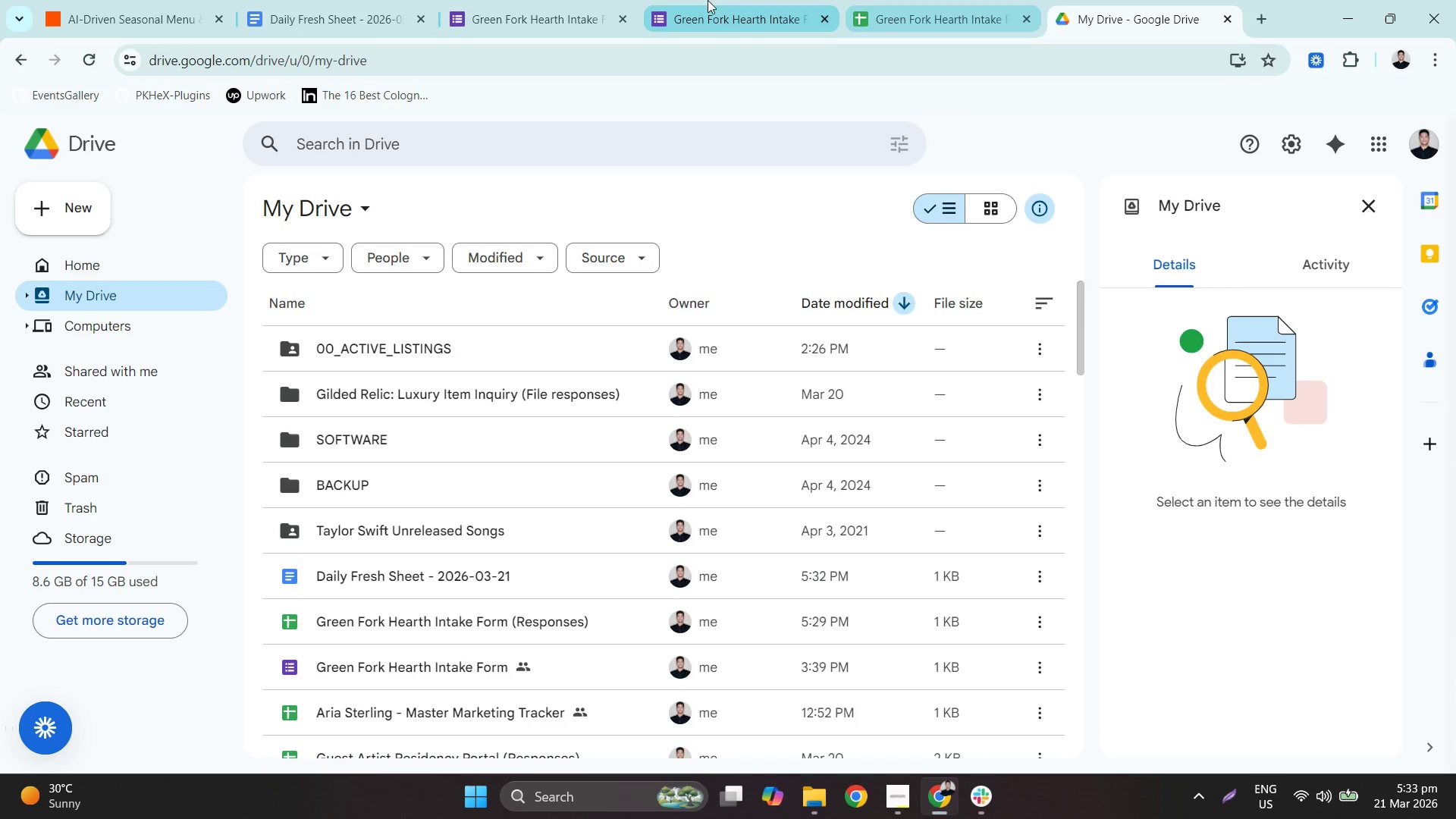 
left_click([574, 0])
 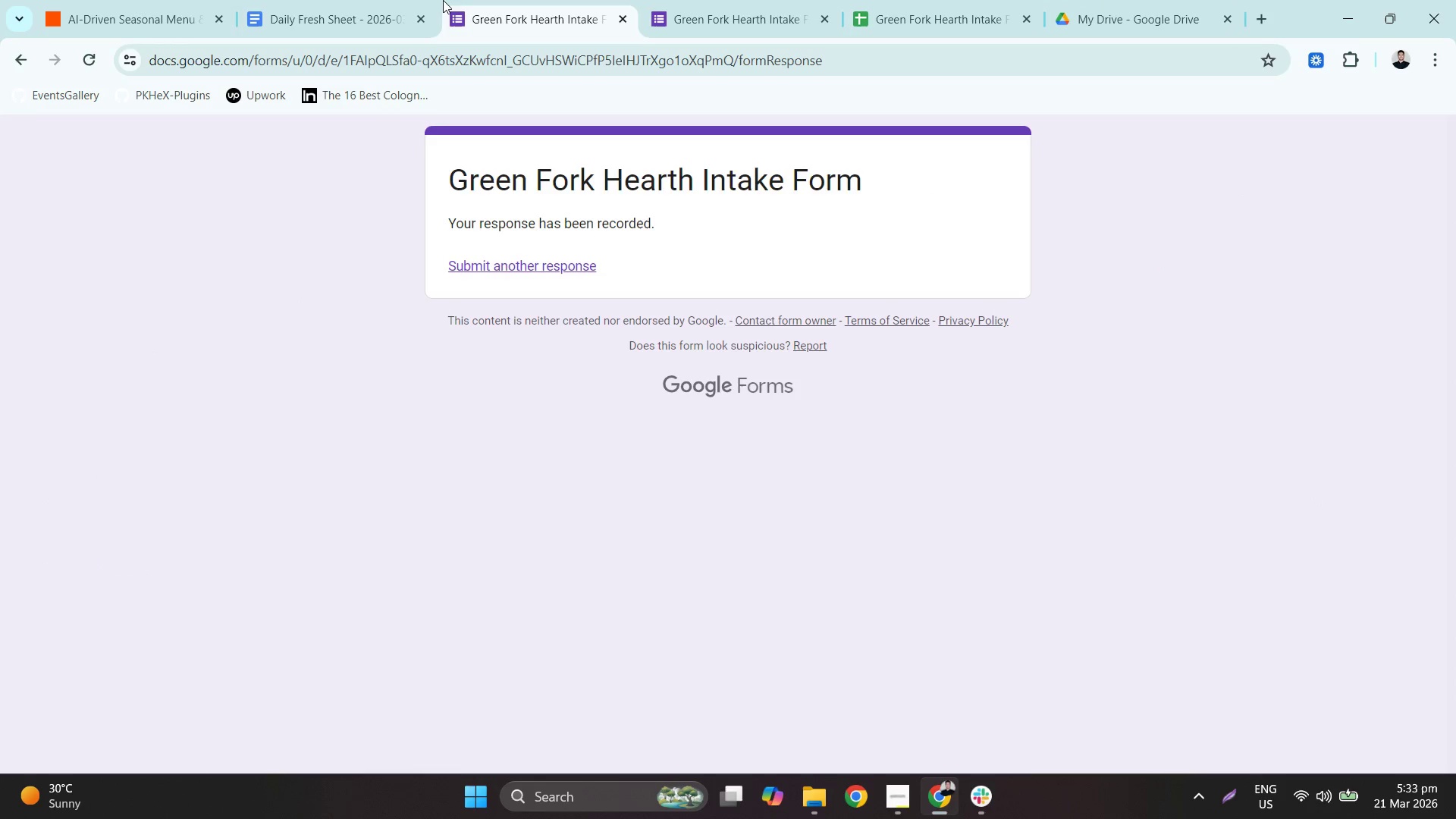 
double_click([388, 0])
 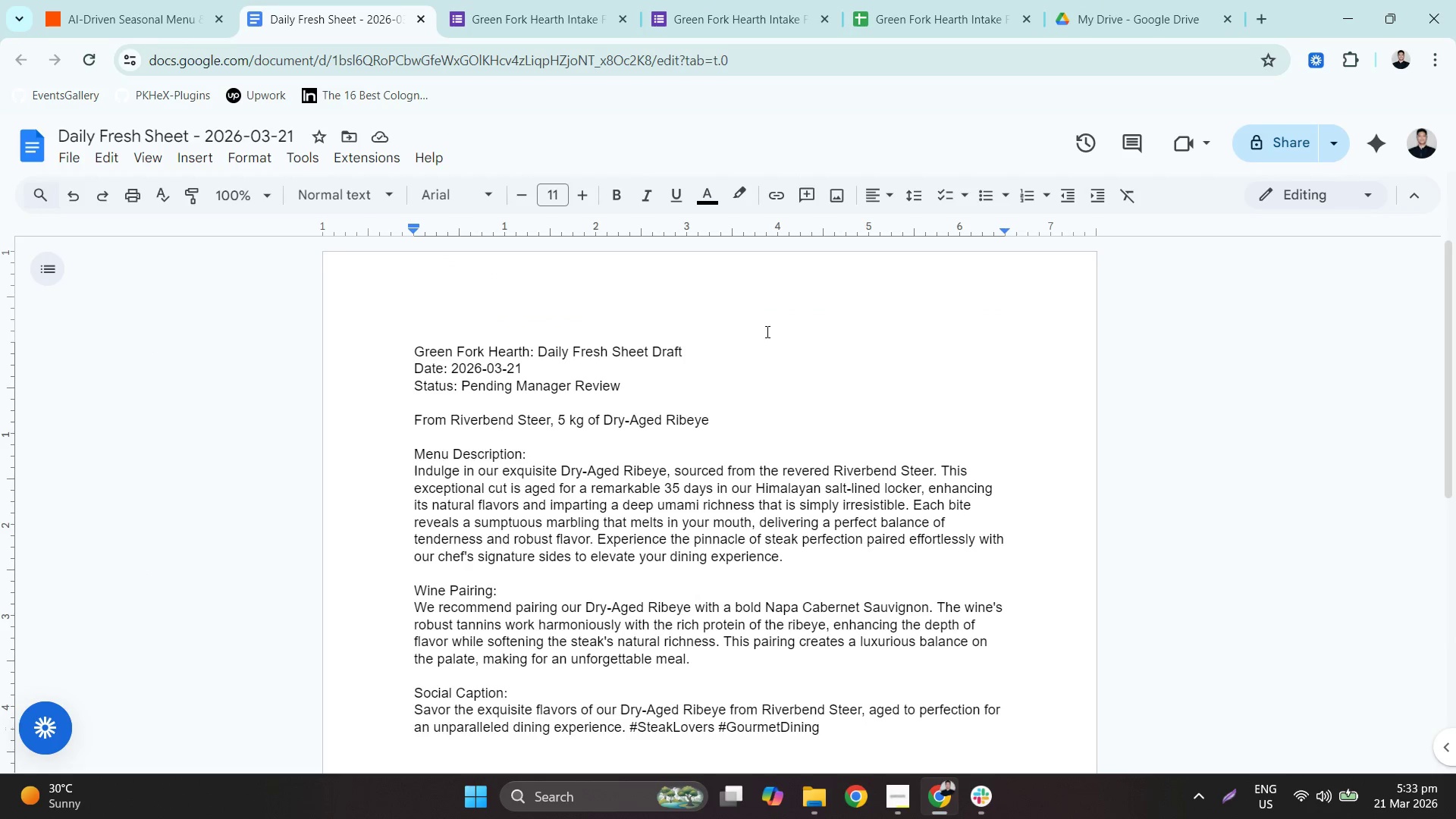 
scroll: coordinate [783, 410], scroll_direction: down, amount: 2.0
 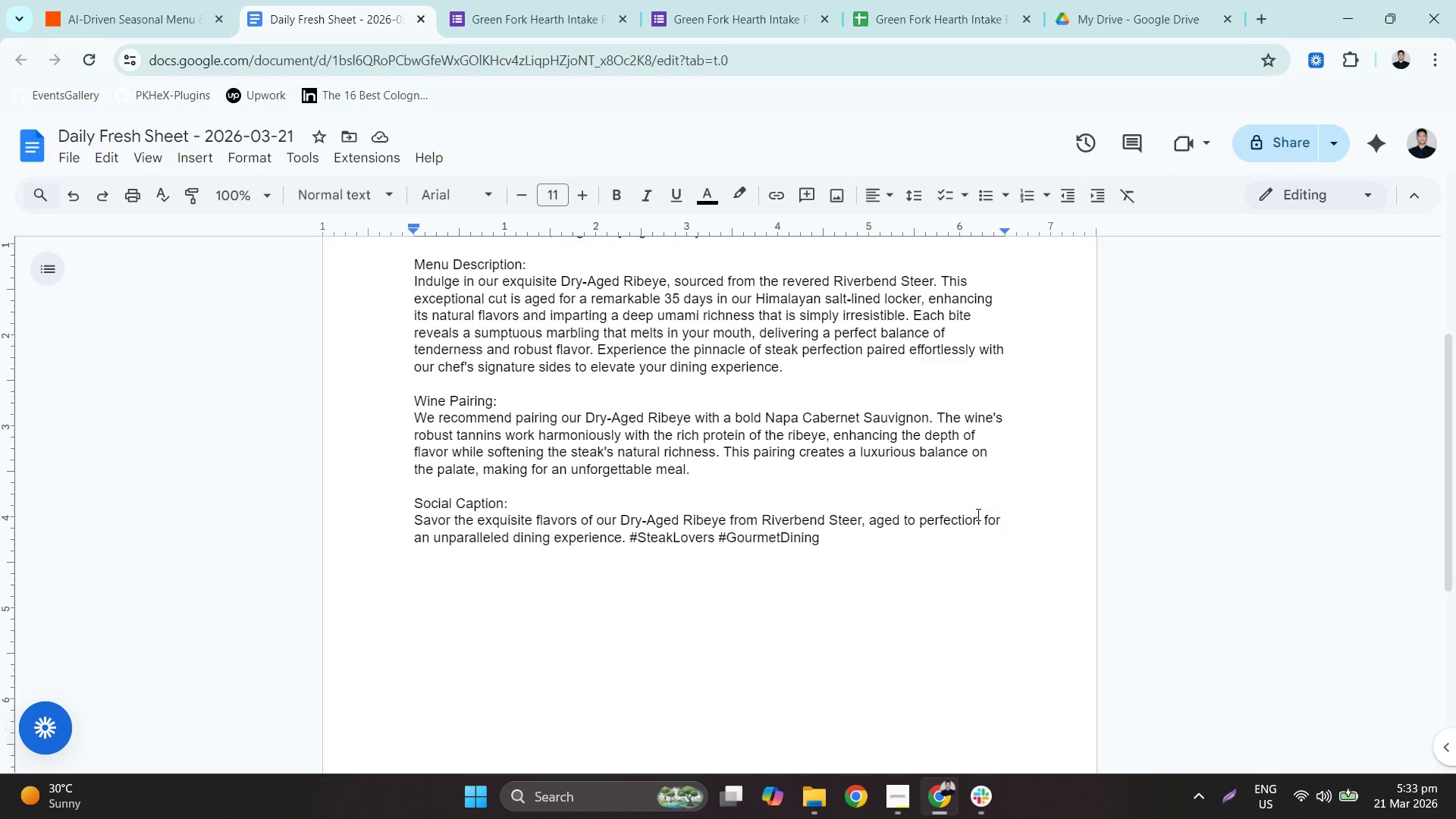 
double_click([871, 588])
 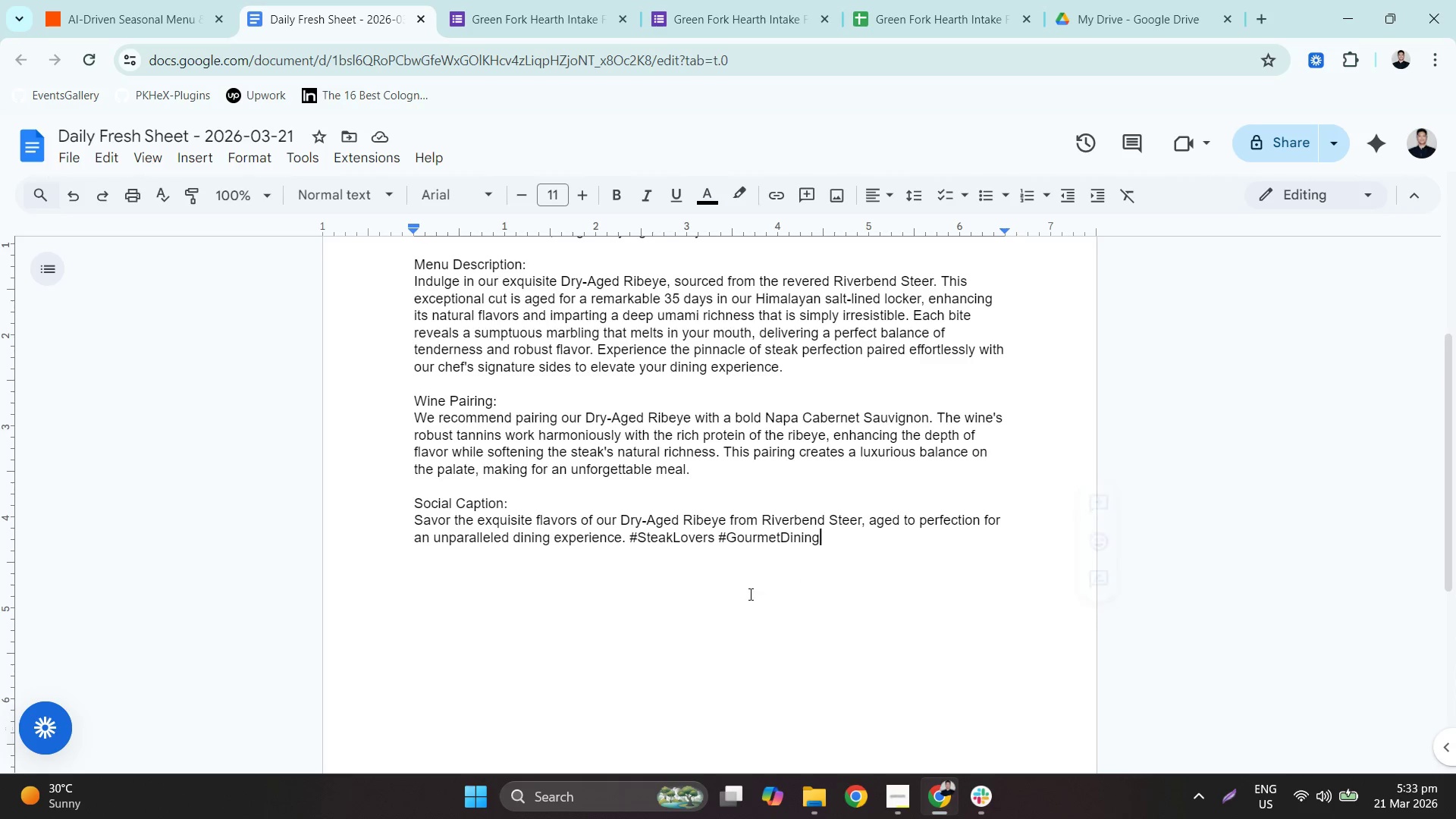 
triple_click([739, 599])
 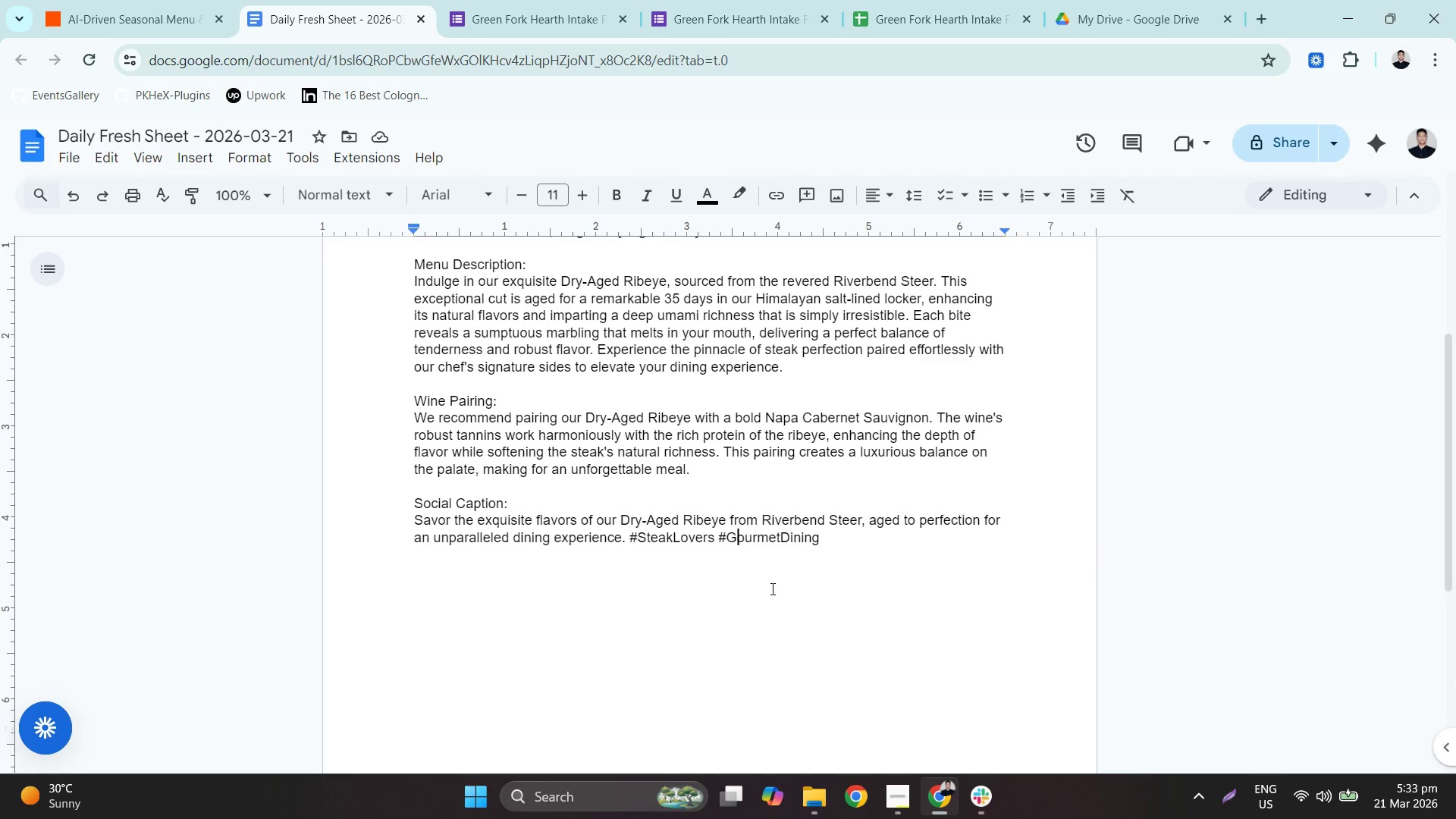 
triple_click([848, 570])
 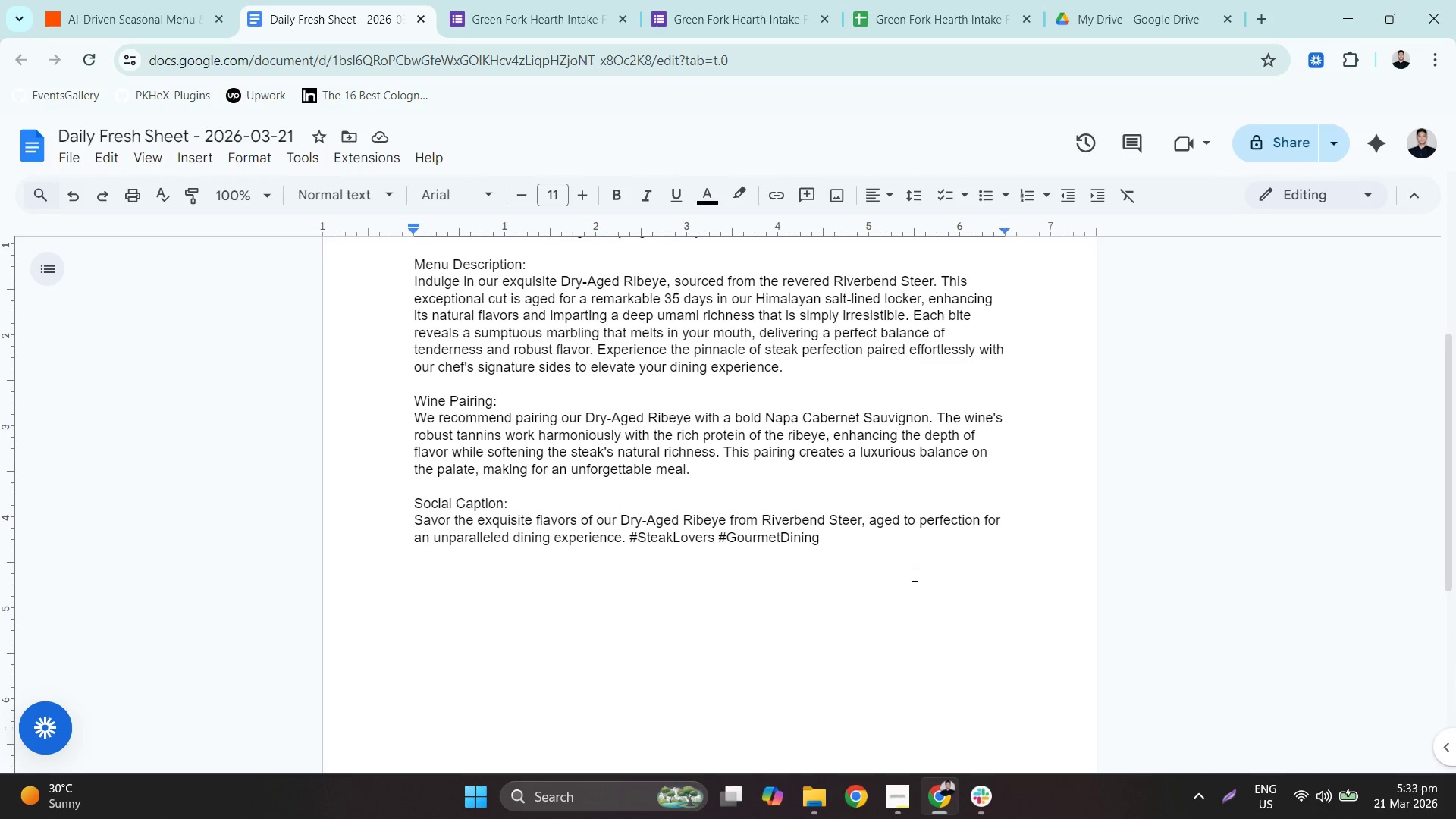 
key(Enter)
 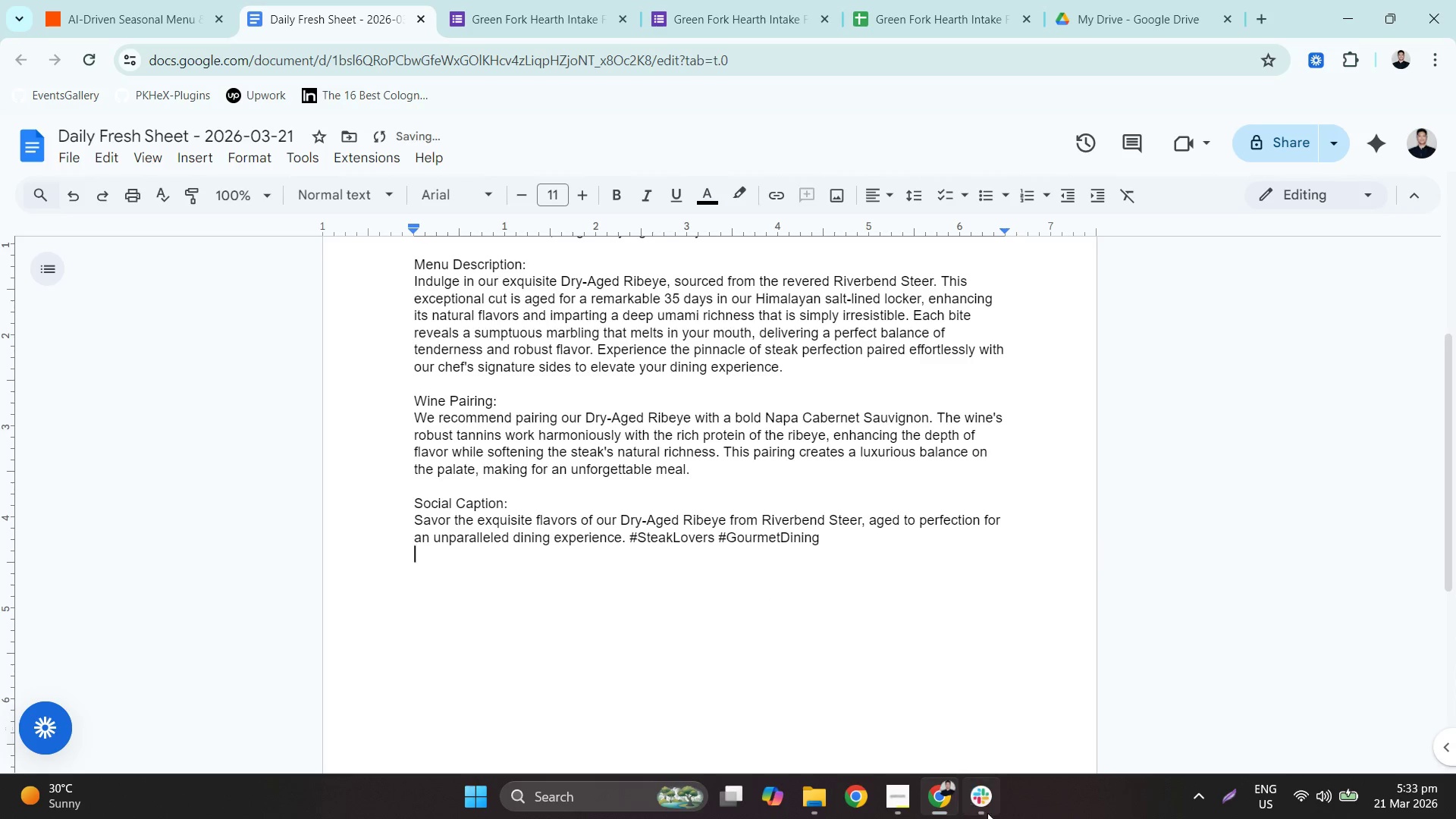 
key(Enter)
 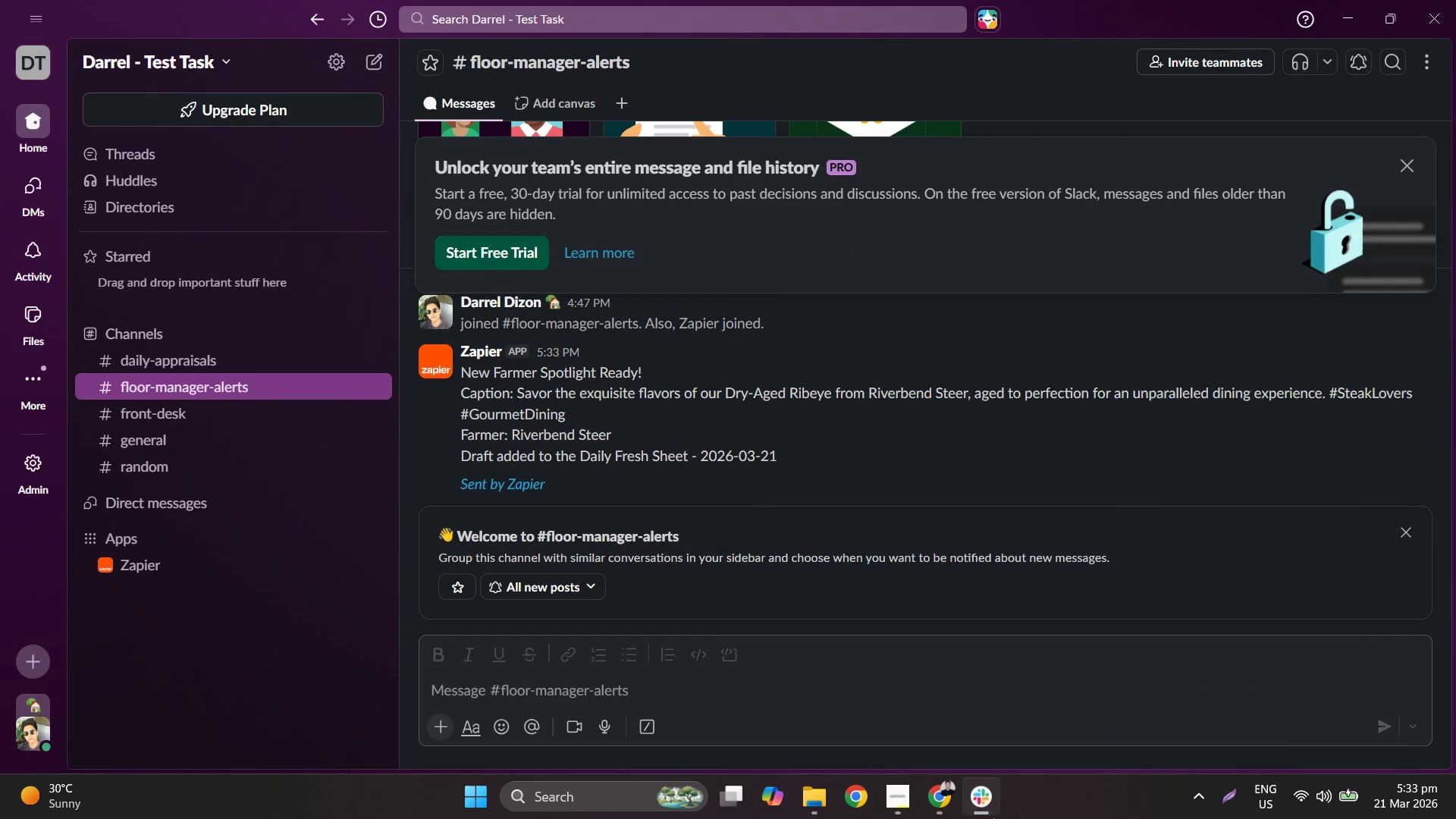 
left_click([993, 817])
 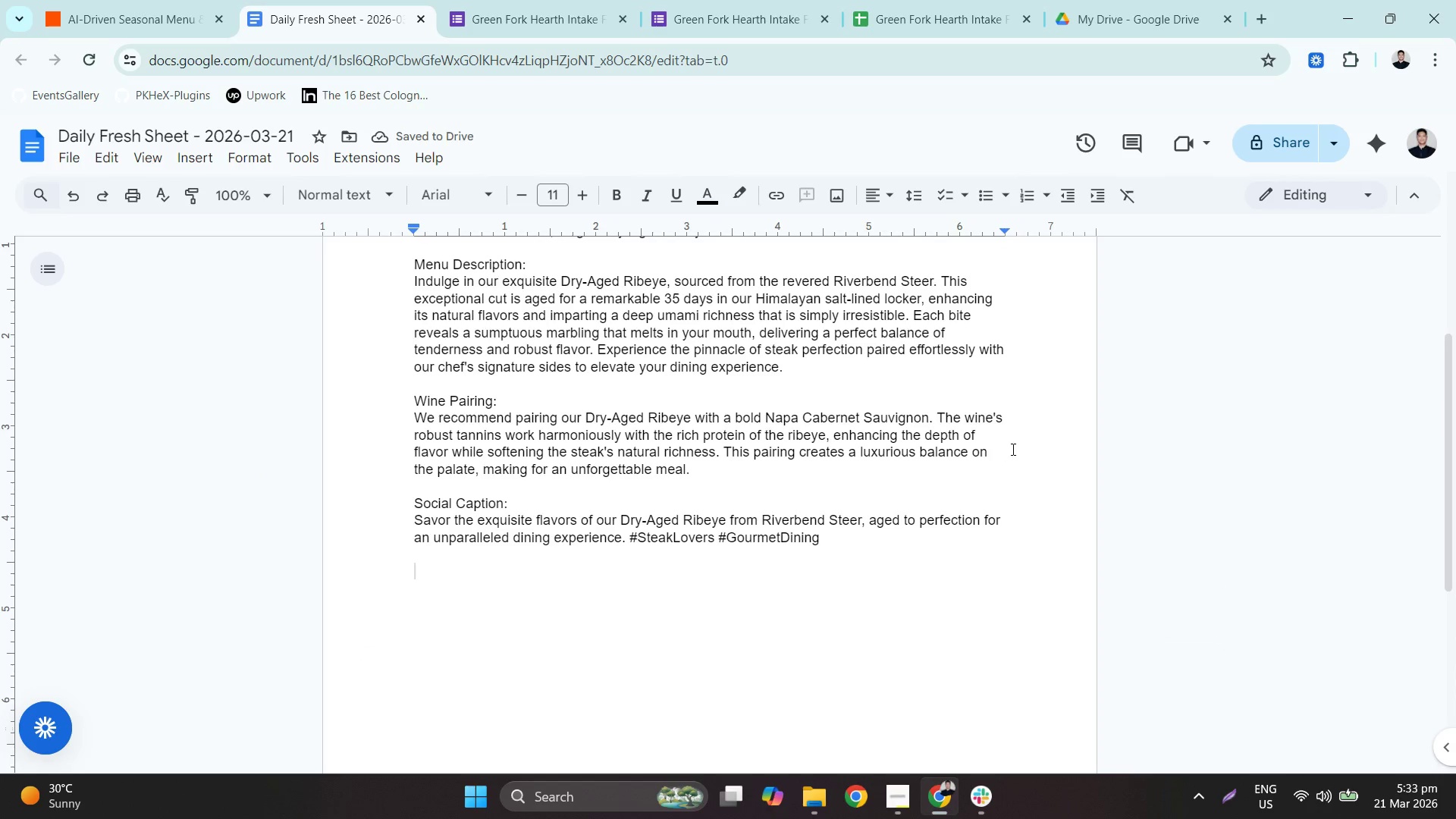 
scroll: coordinate [1005, 475], scroll_direction: up, amount: 3.0
 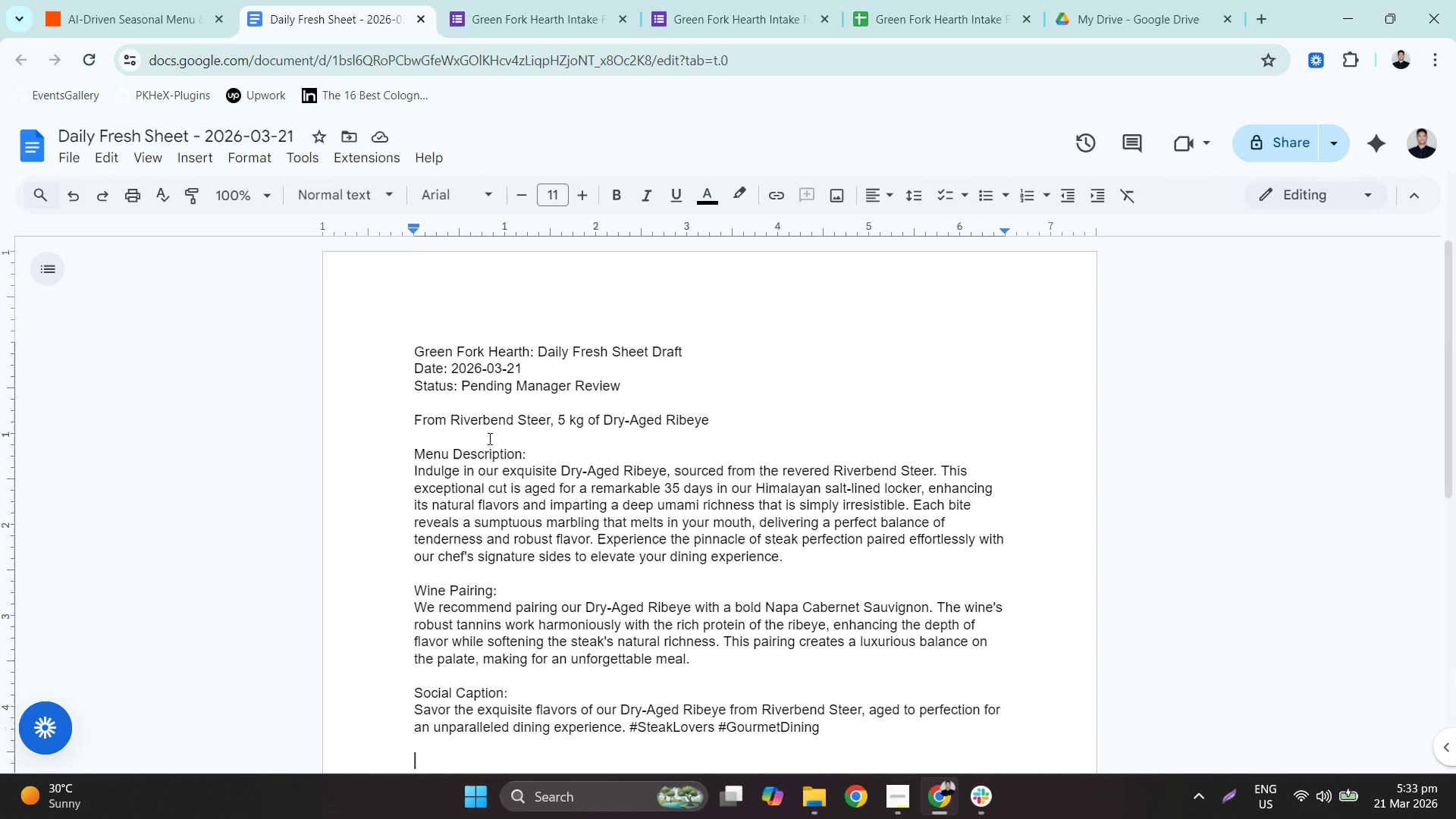 
left_click([453, 400])
 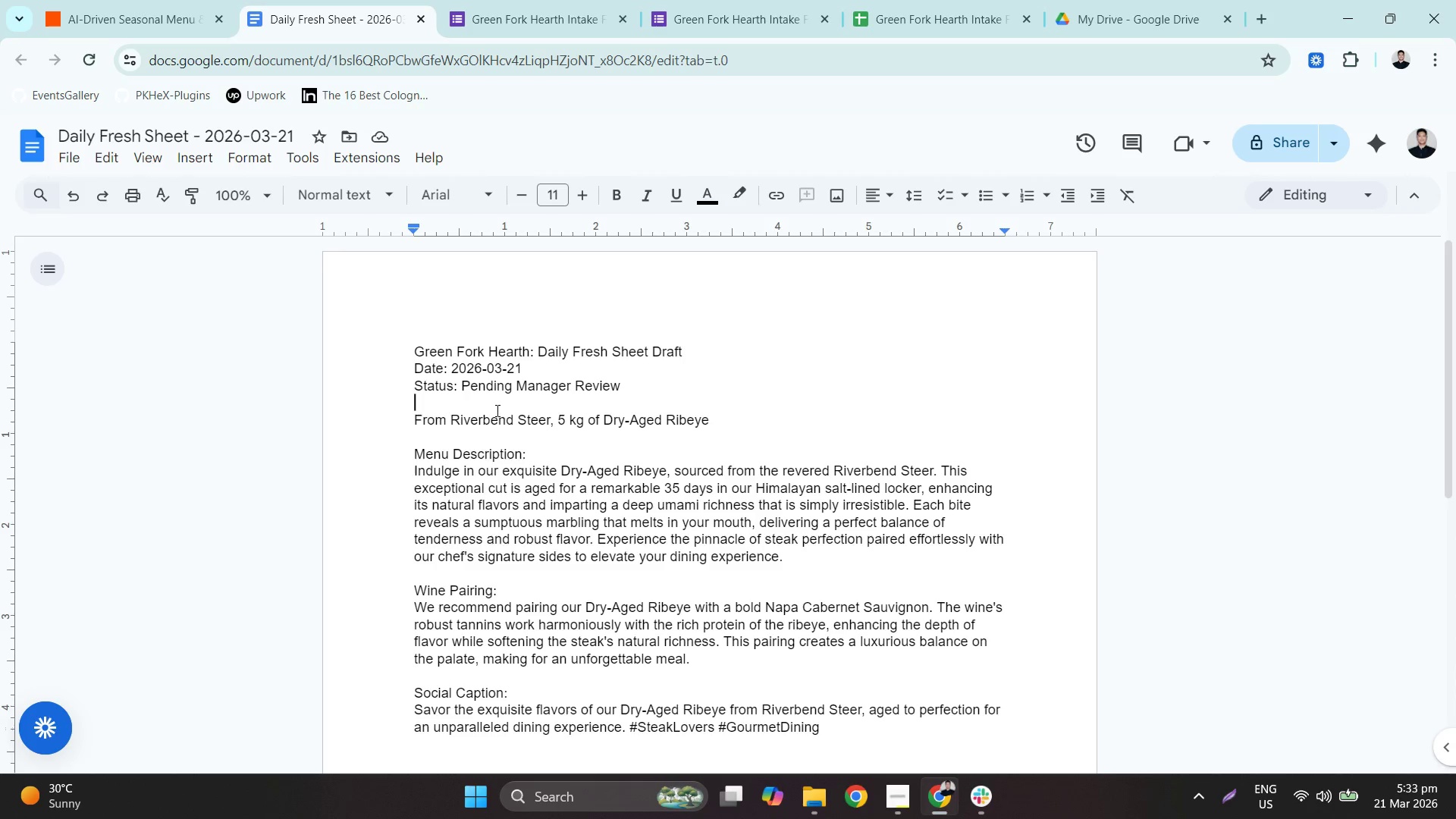 
mouse_move([95, 14])
 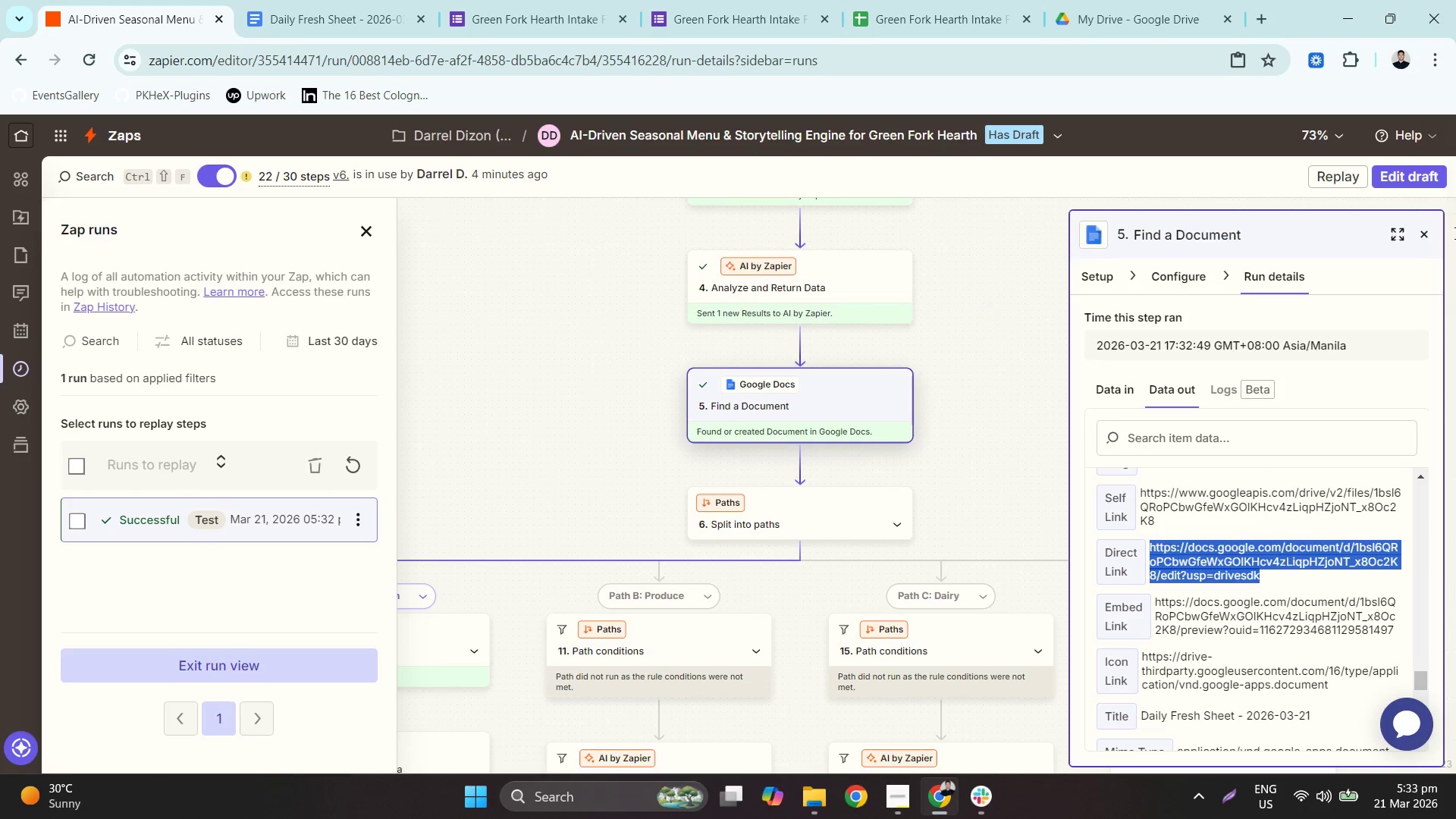 
left_click([1403, 196])
 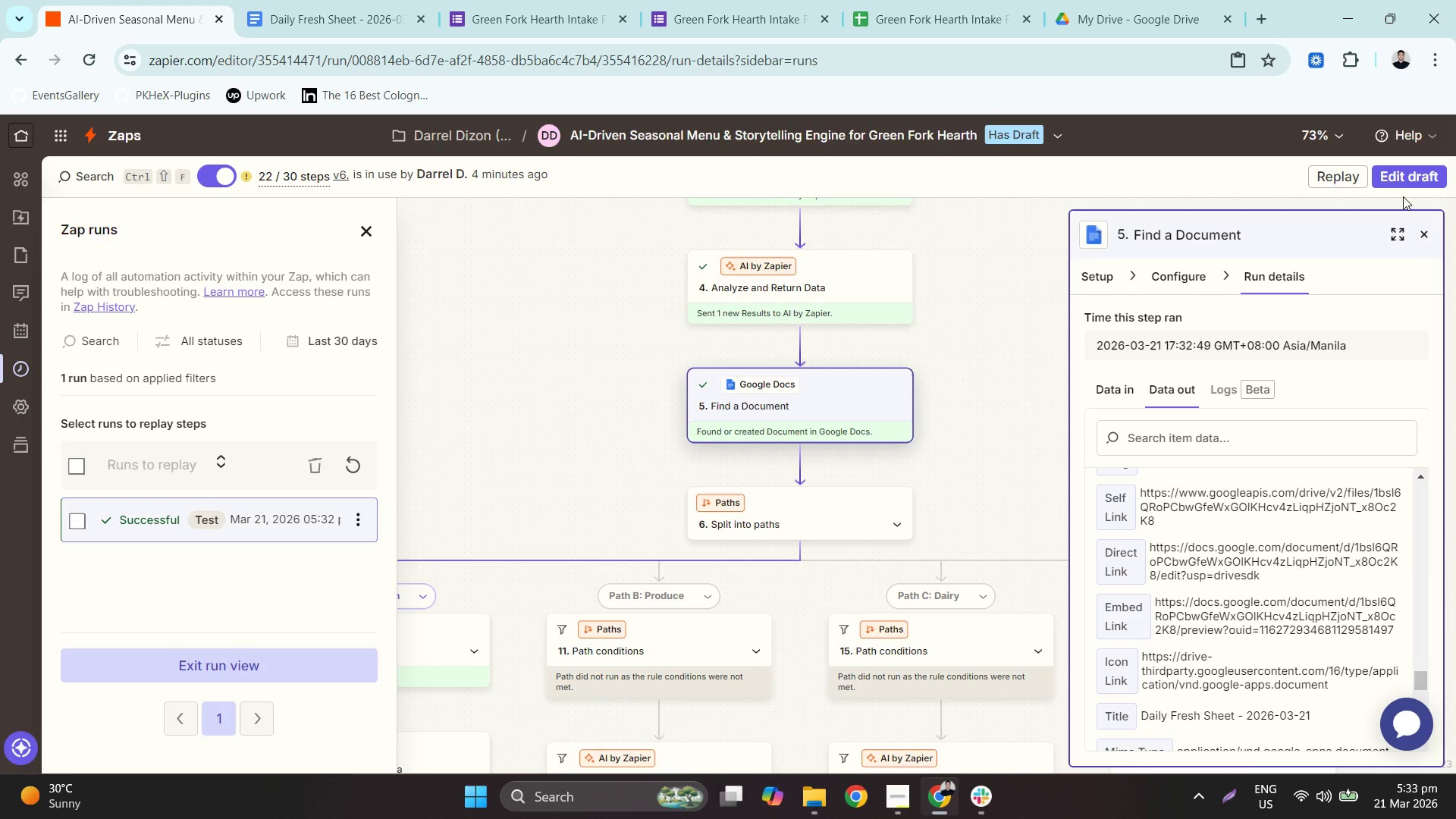 
left_click([1406, 187])
 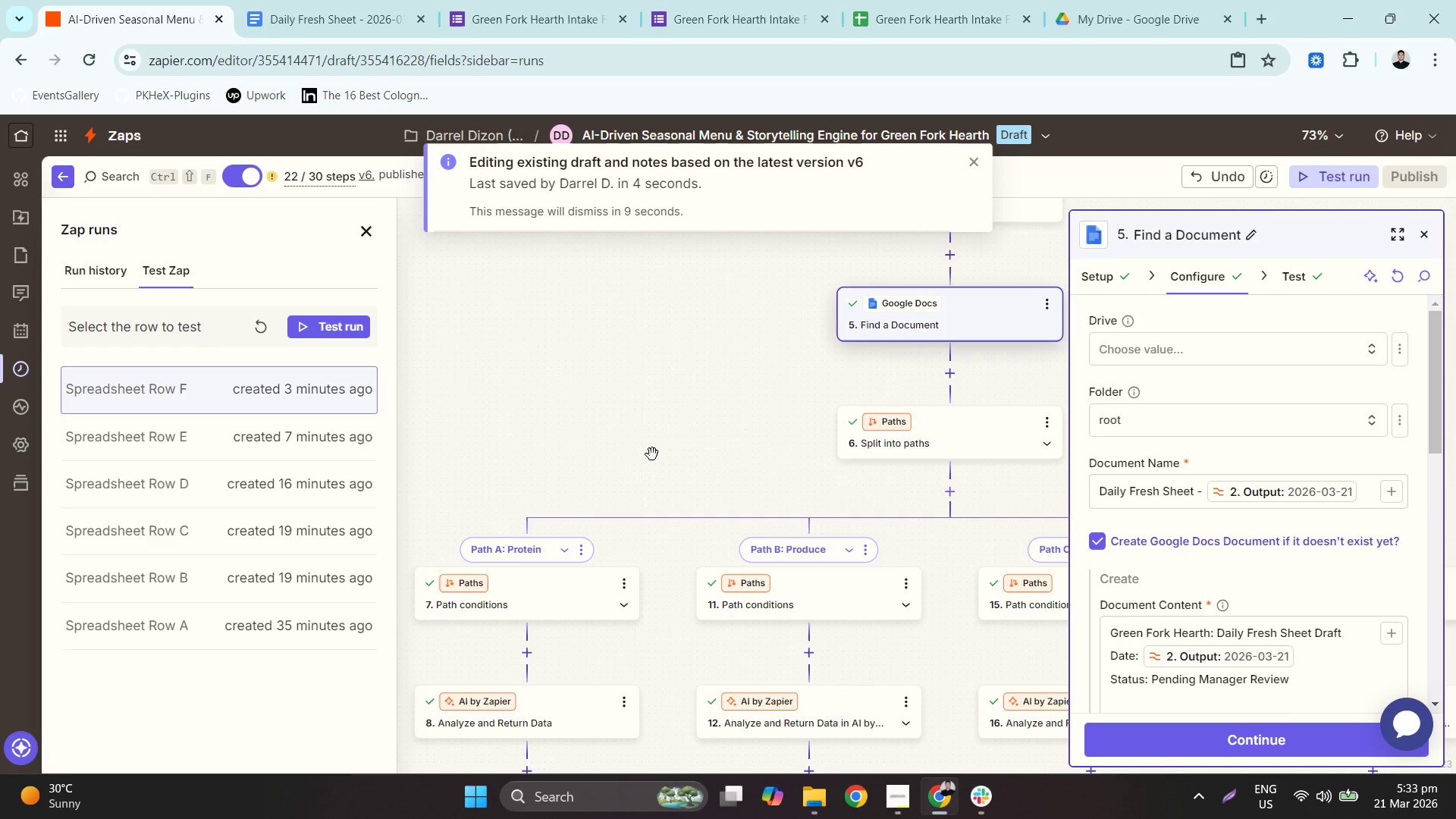 
wait(8.58)
 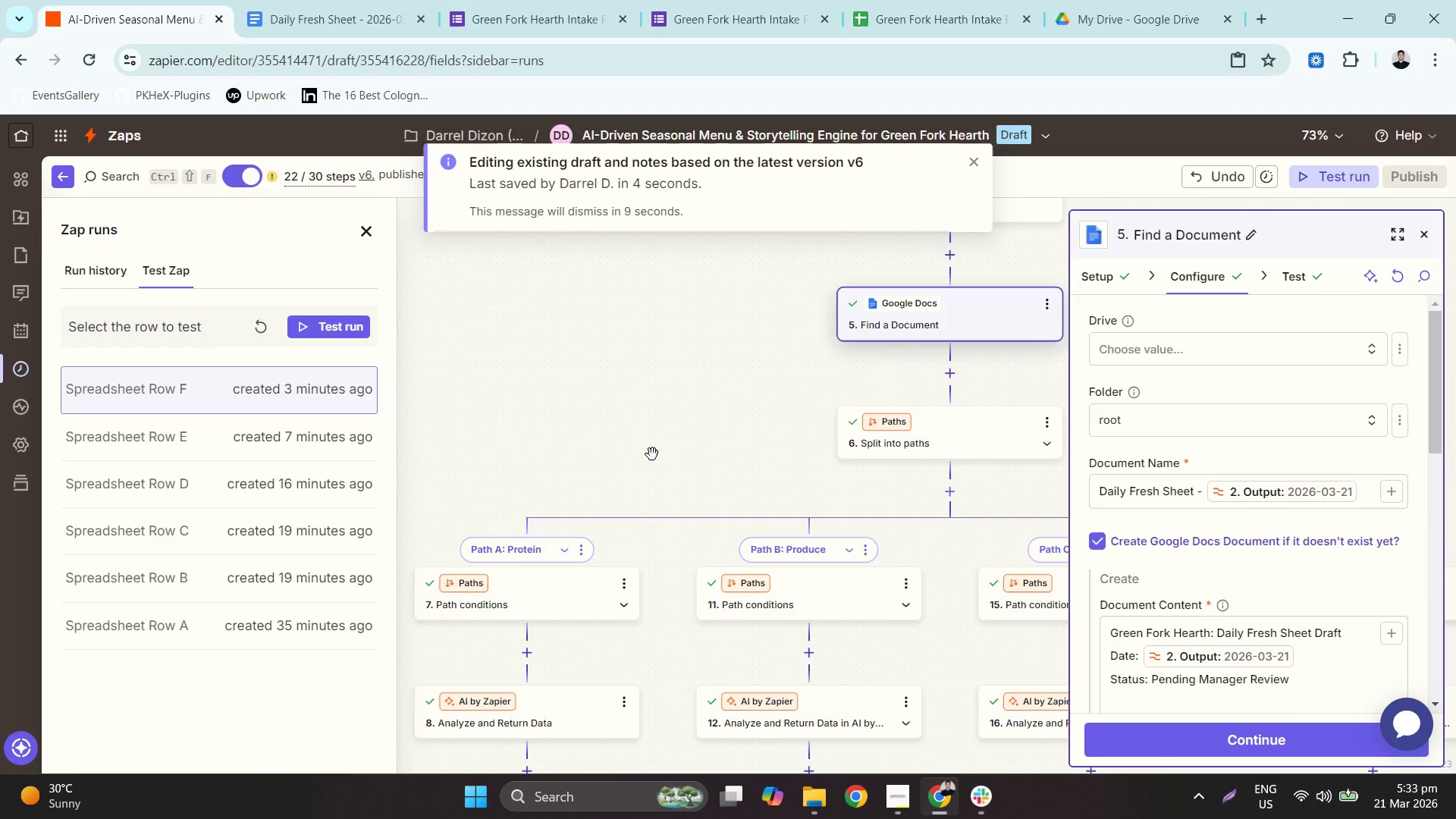 
left_click([695, 418])
 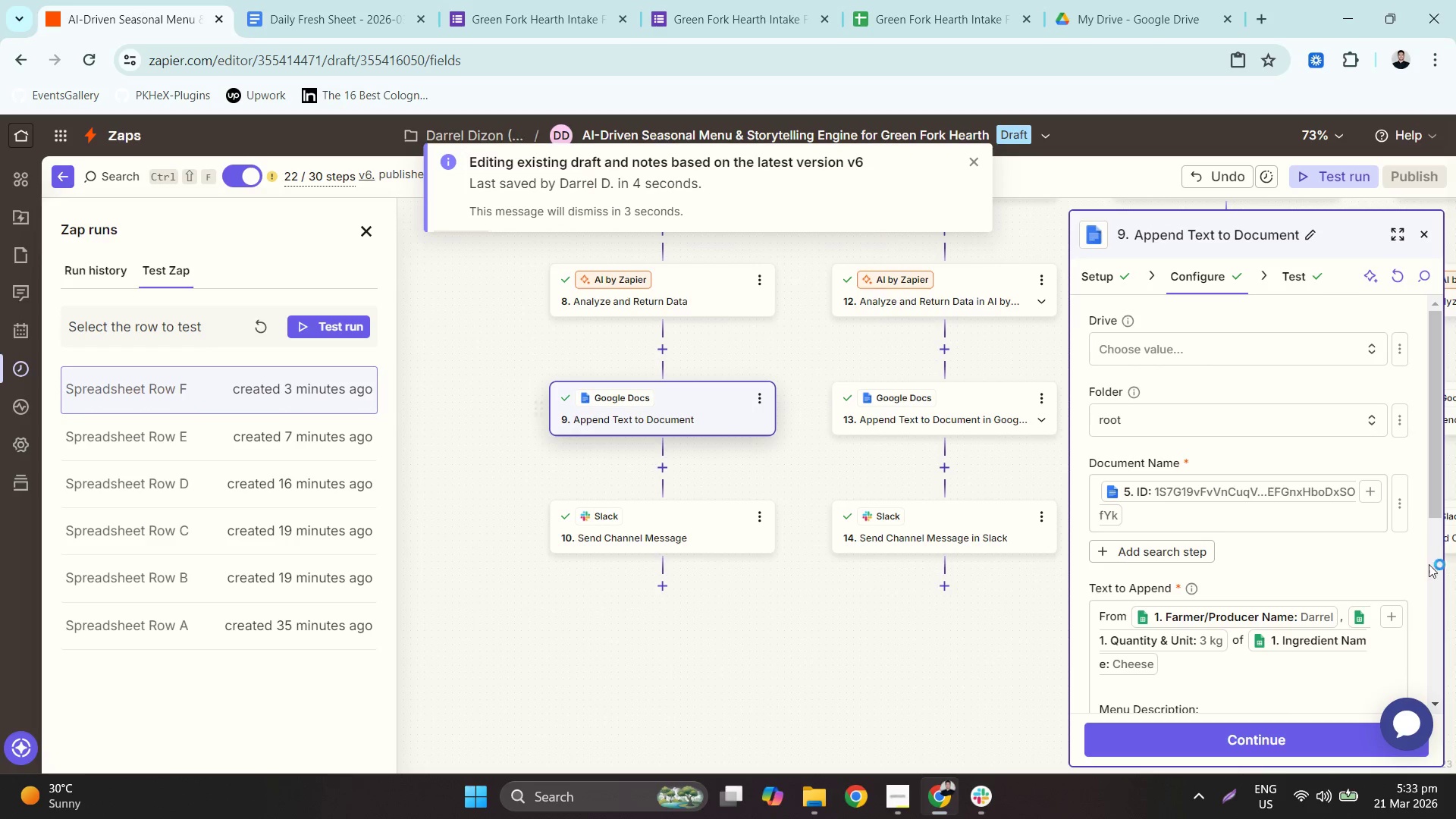 
scroll: coordinate [1257, 497], scroll_direction: down, amount: 5.0
 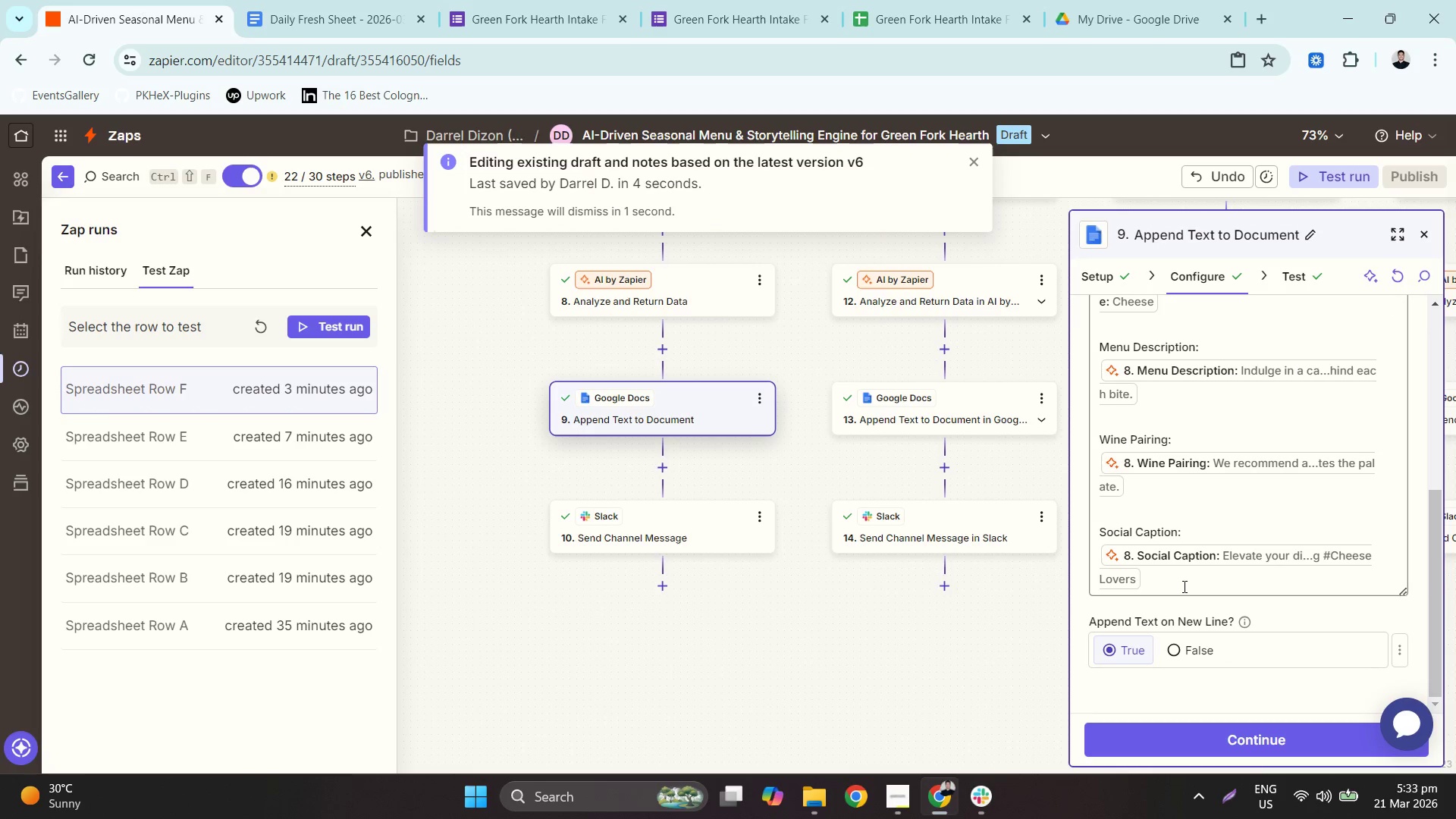 
left_click([1183, 586])
 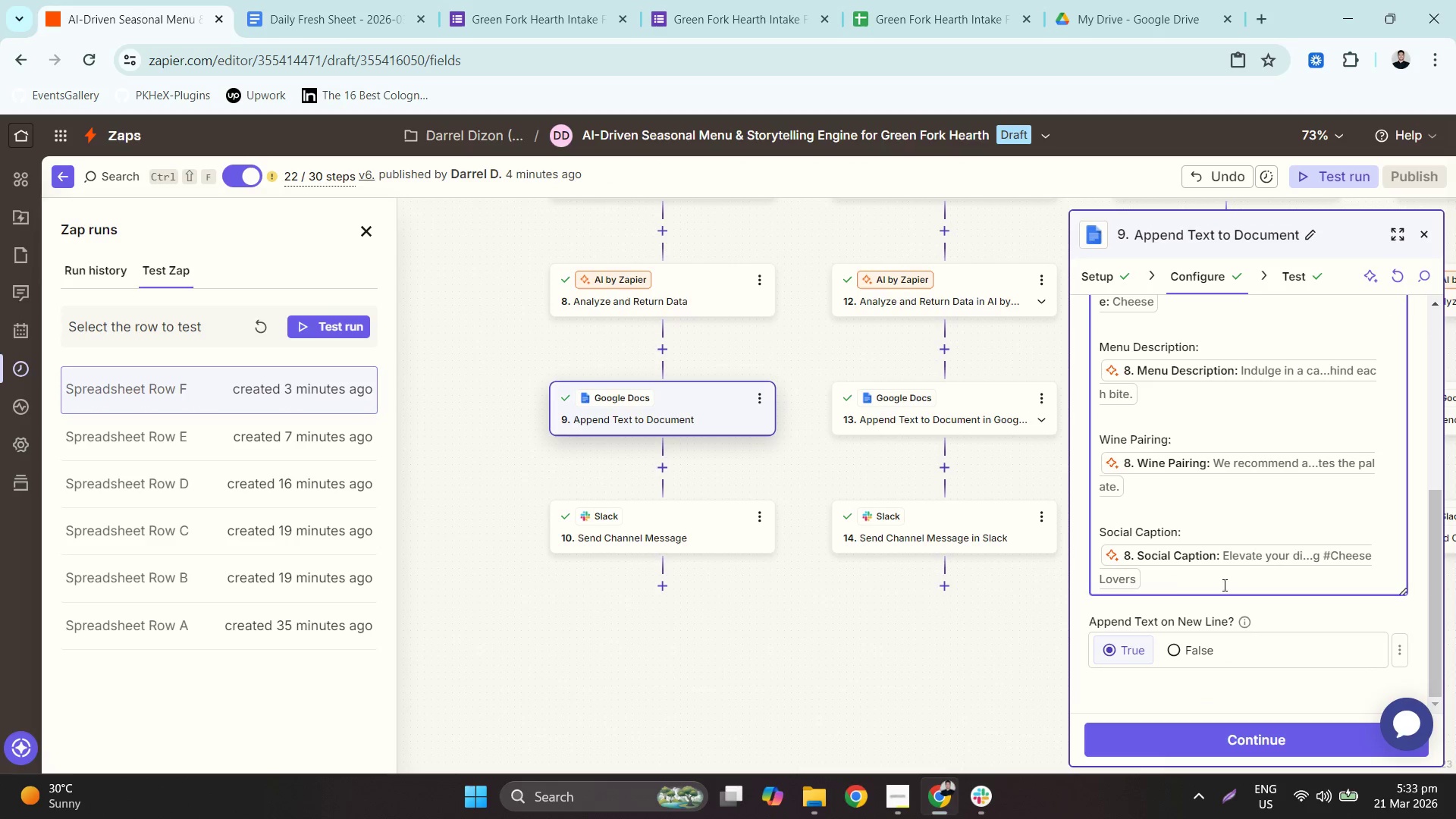 
key(Enter)
 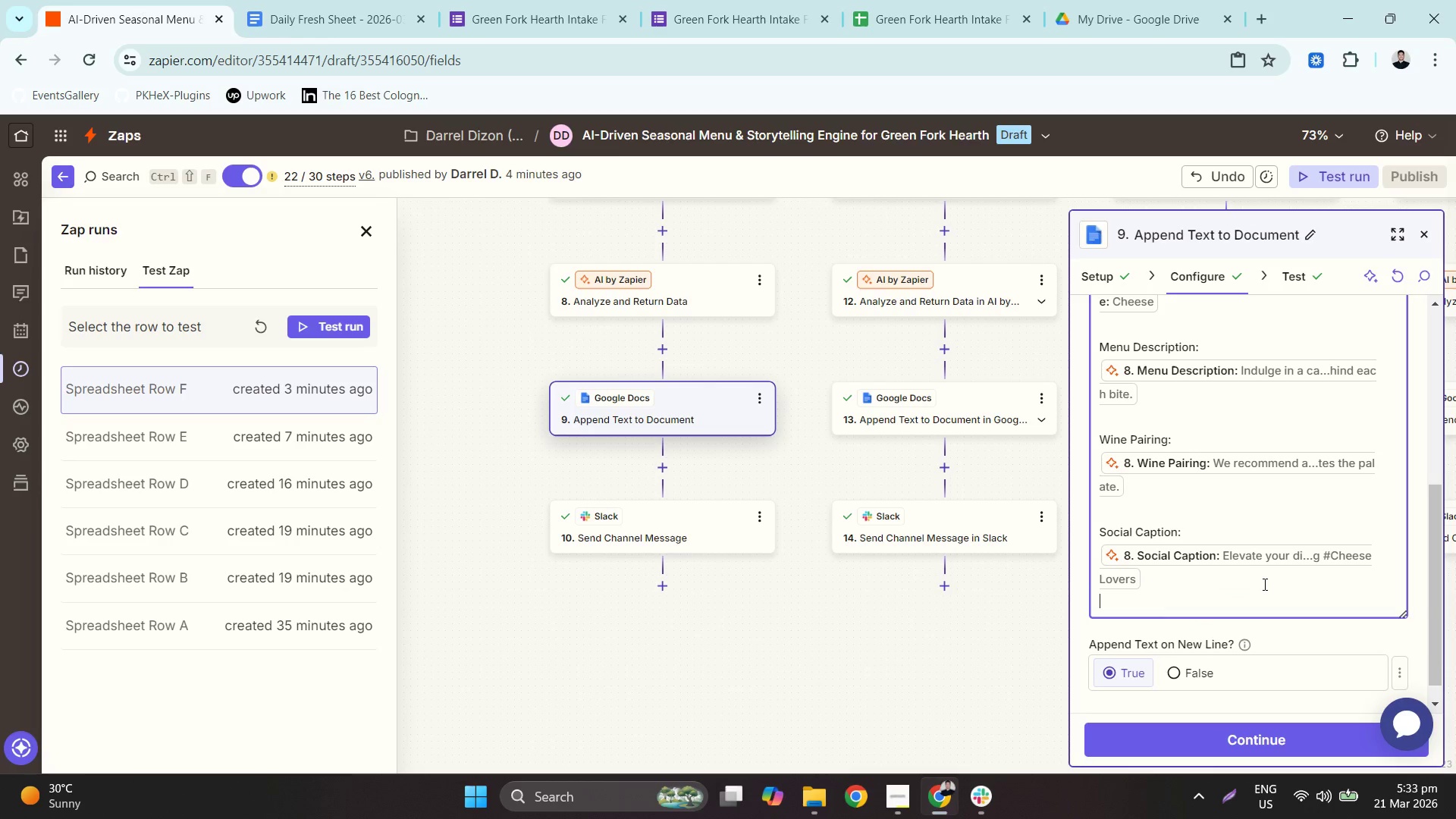 
key(Enter)
 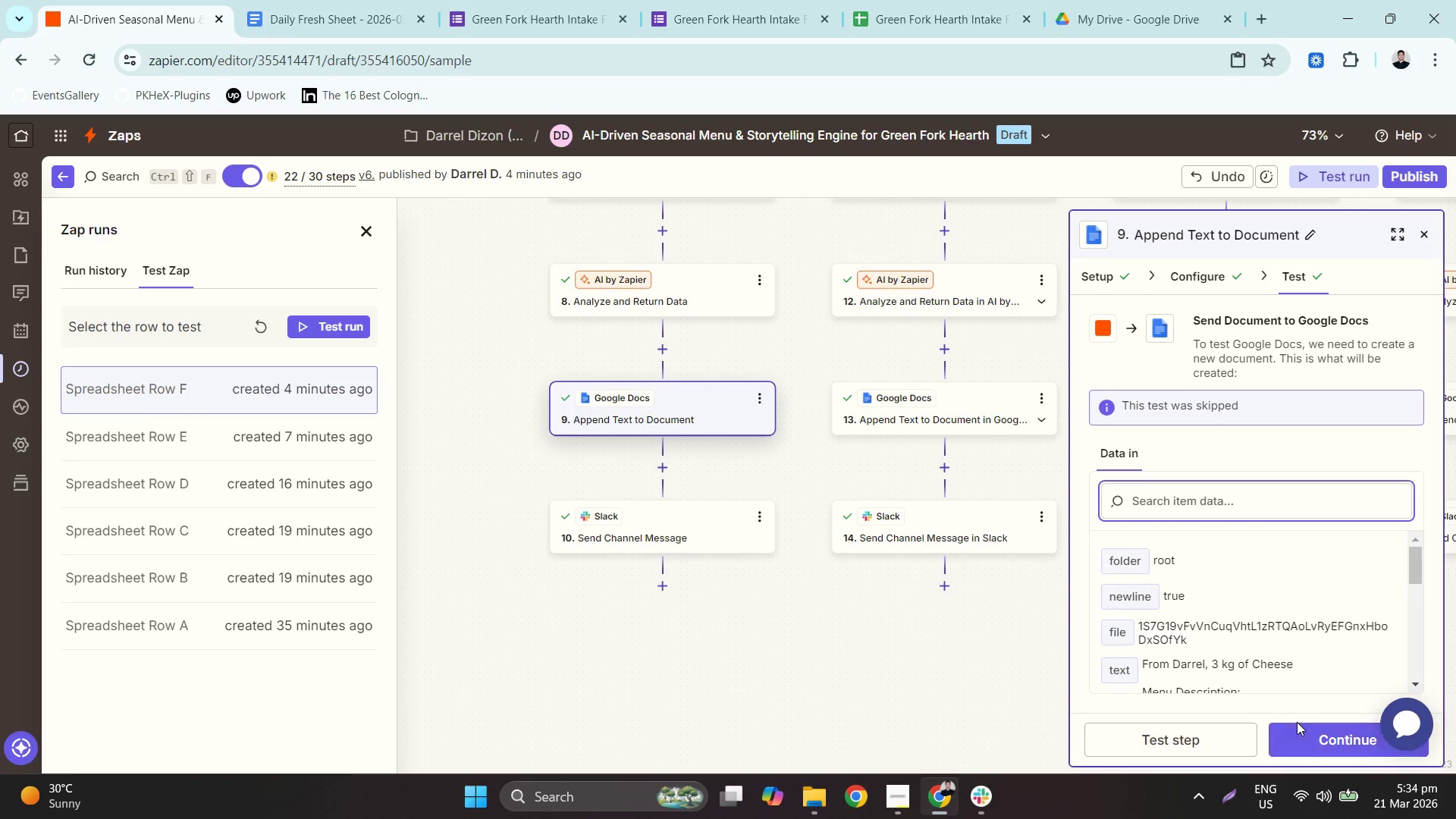 
wait(9.2)
 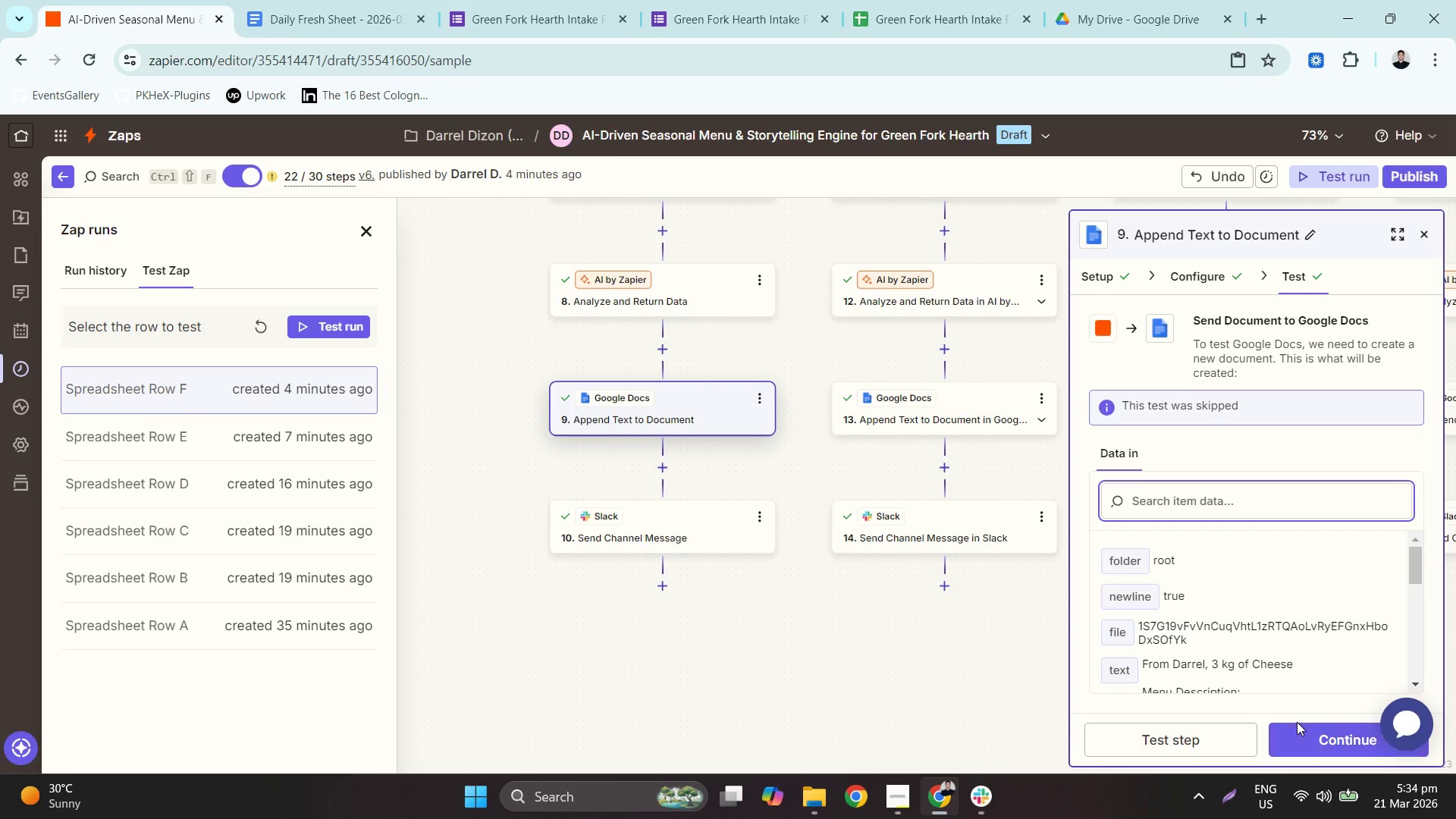 
left_click([931, 401])
 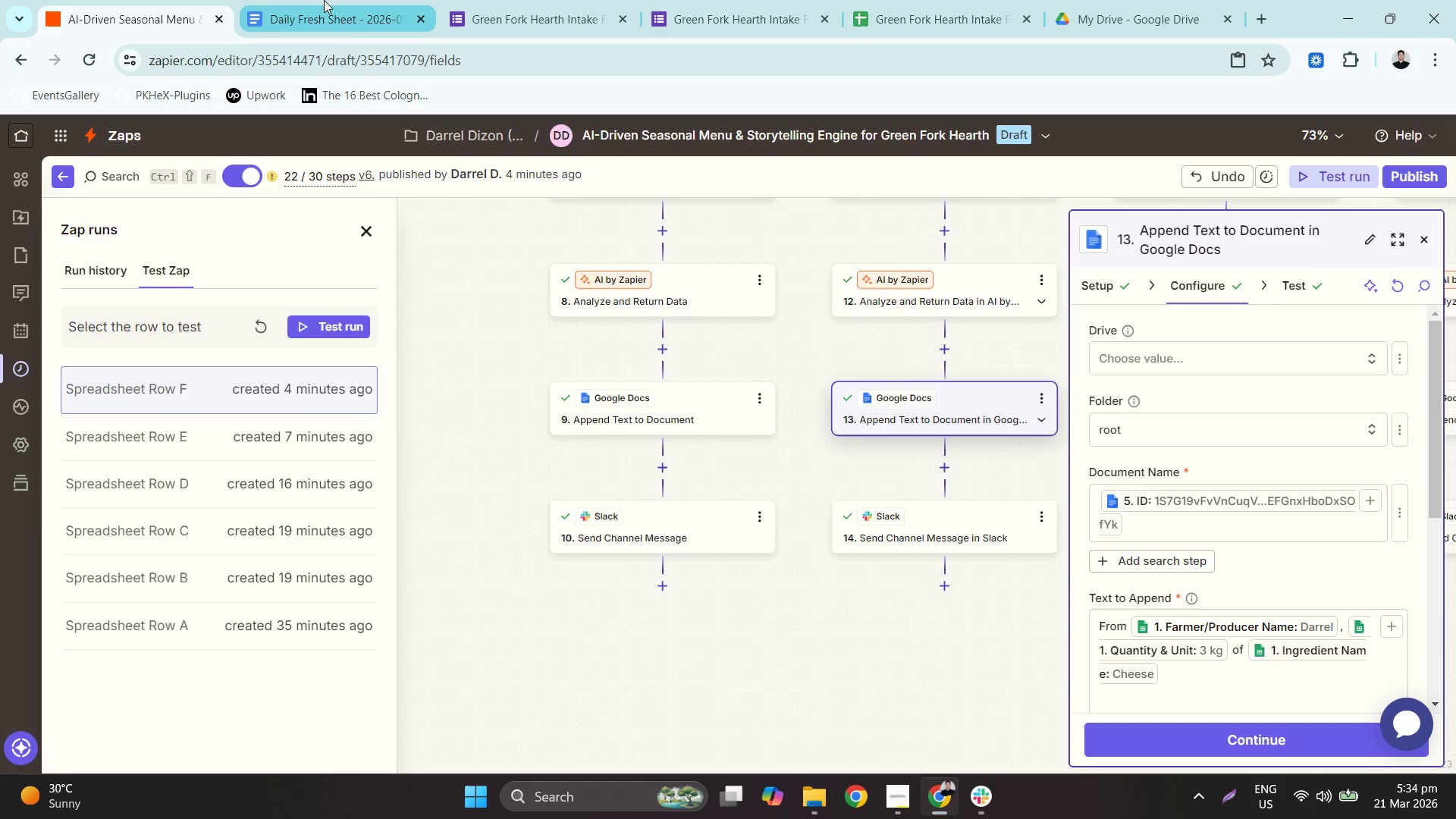 
left_click([324, 0])
 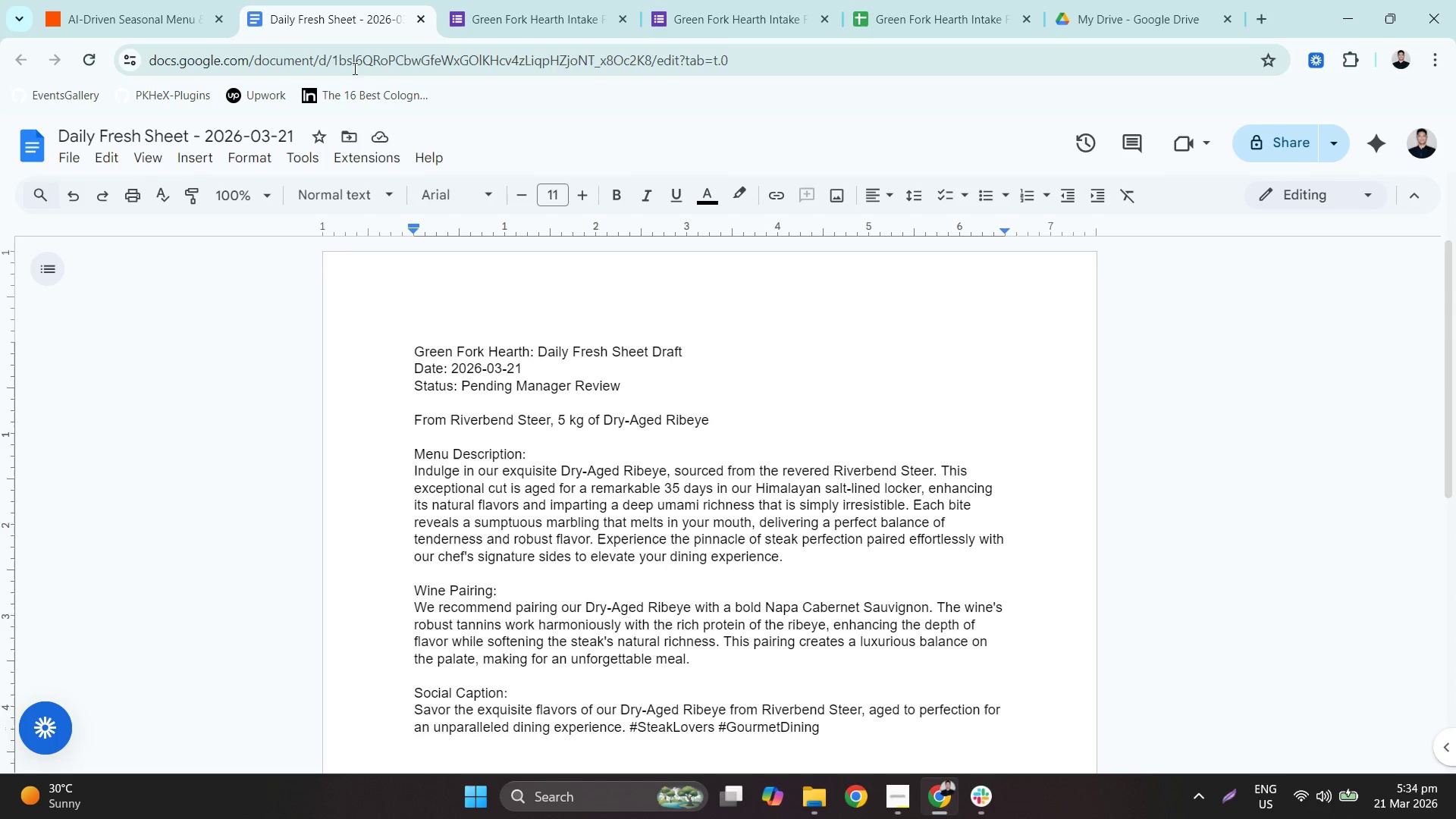 
scroll: coordinate [573, 452], scroll_direction: none, amount: 0.0
 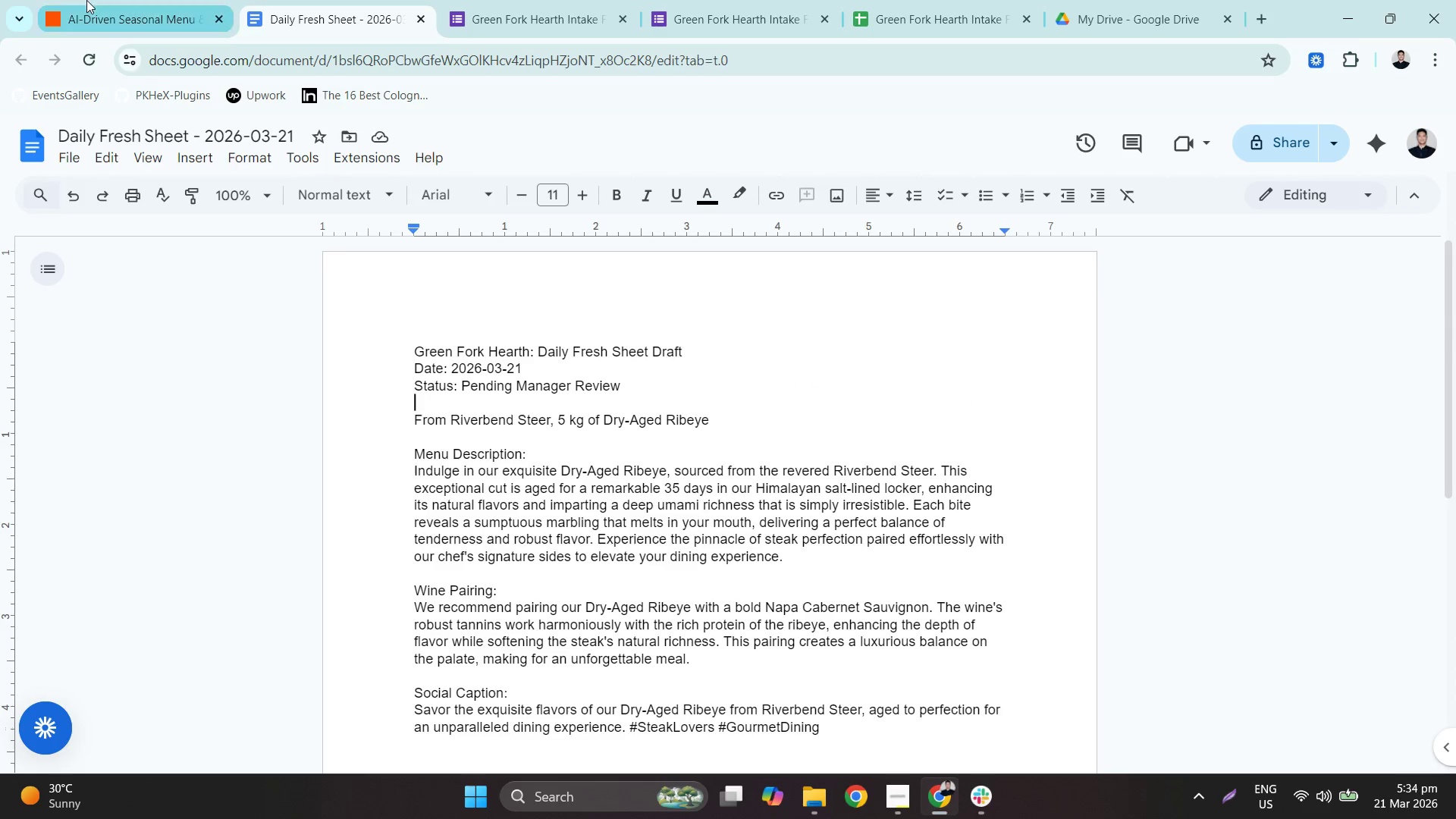 
left_click([86, 0])
 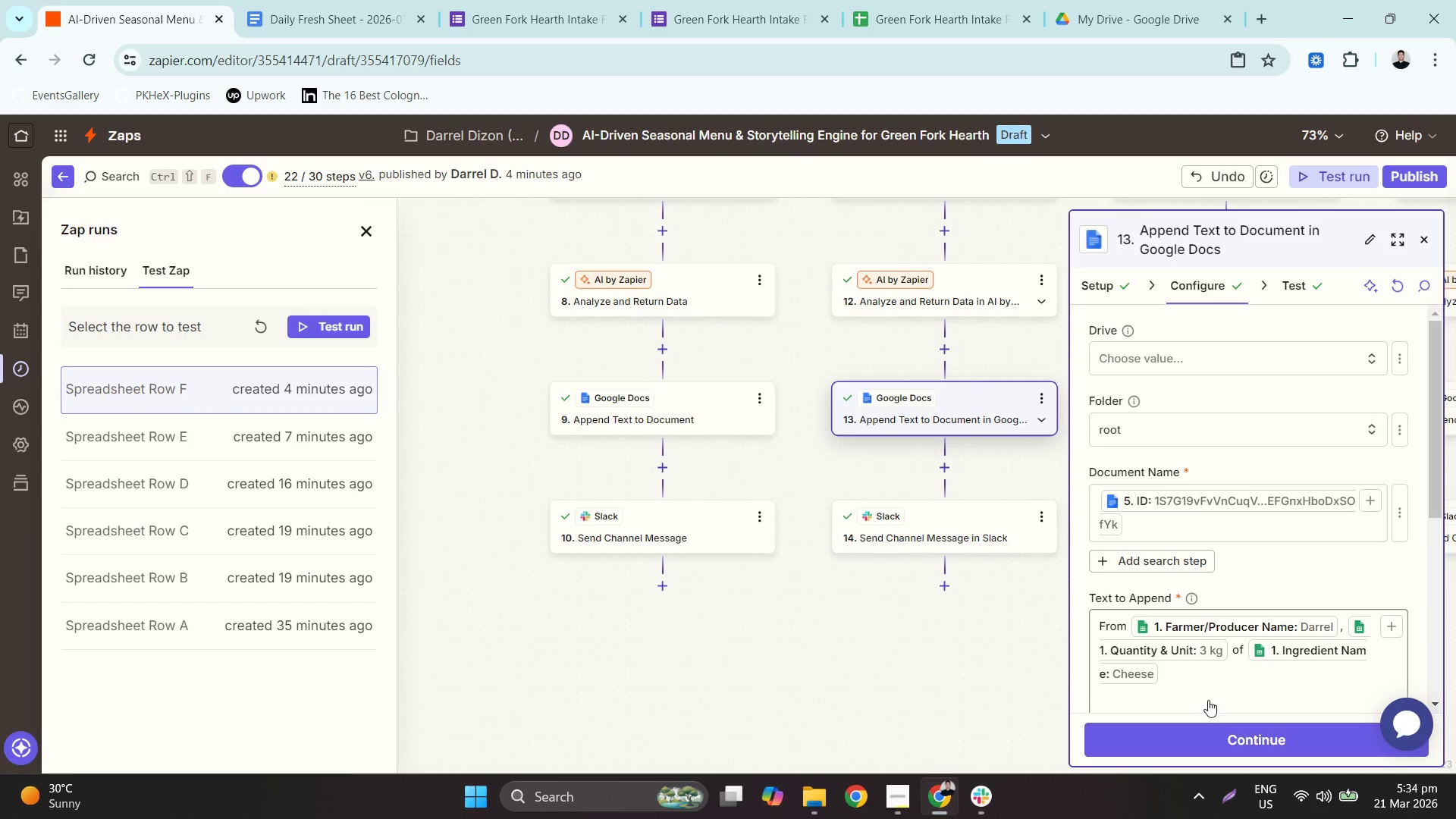 
scroll: coordinate [1178, 626], scroll_direction: down, amount: 4.0
 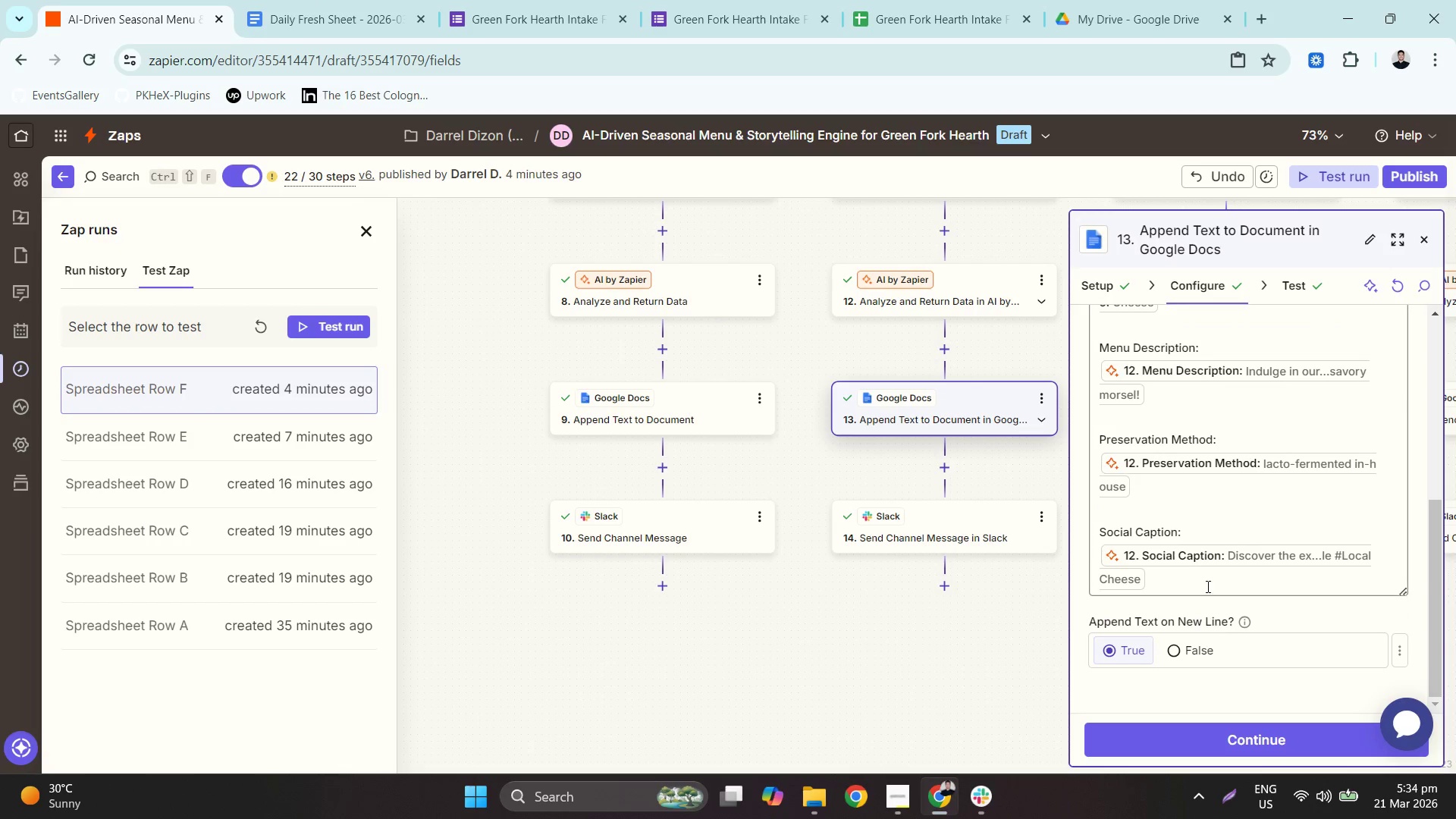 
left_click([1204, 582])
 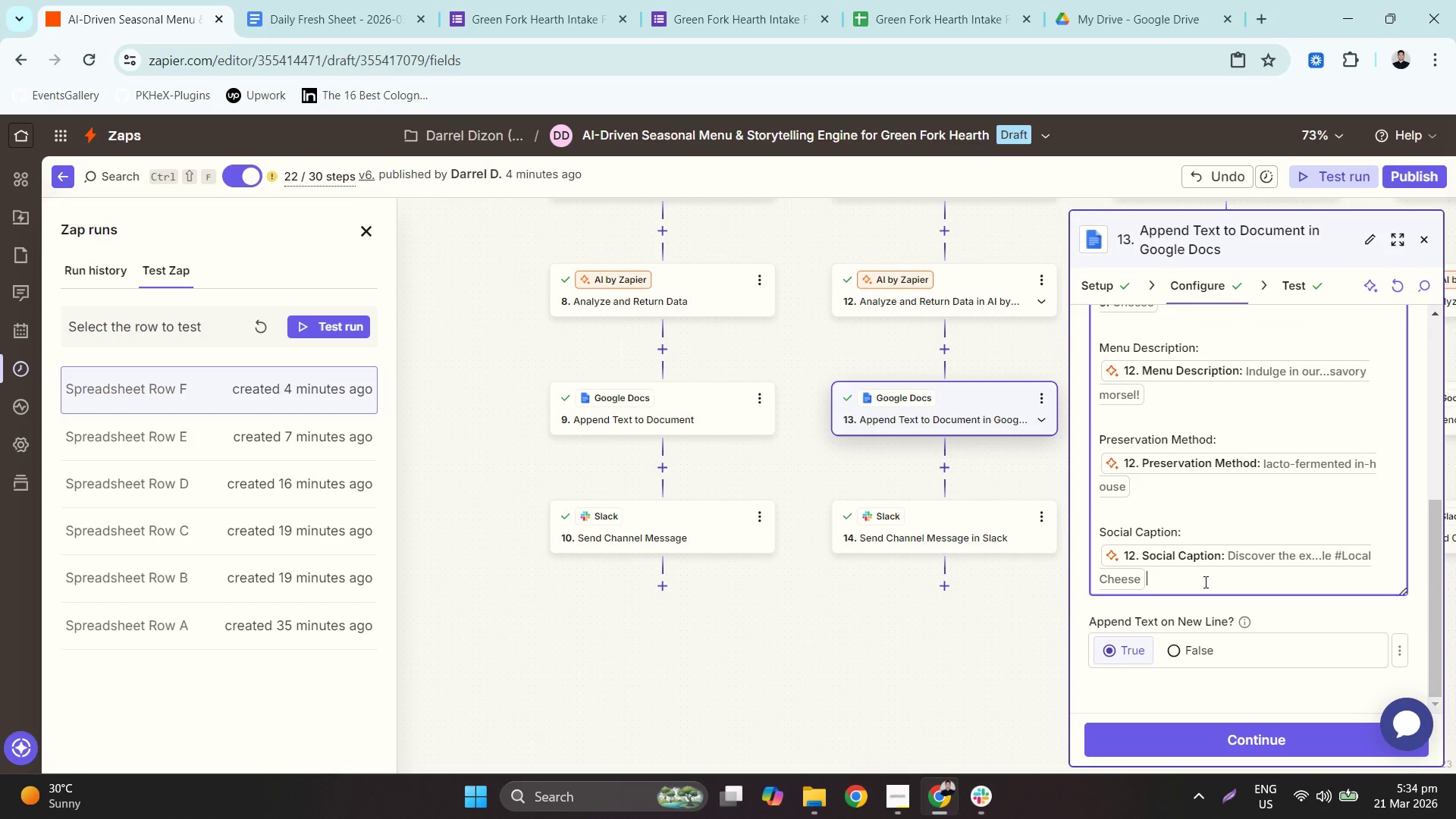 
key(Quote)
 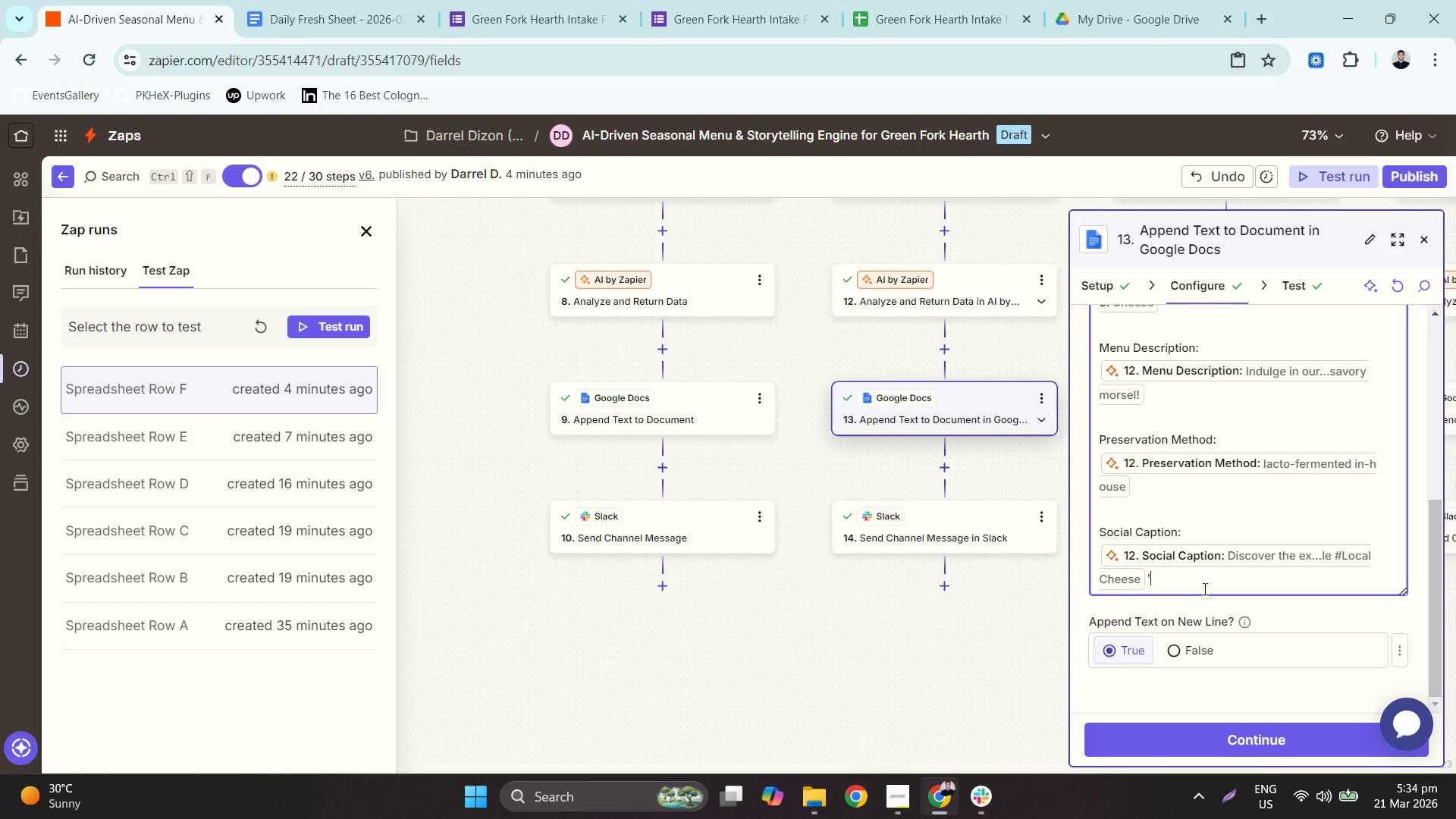 
key(Quote)
 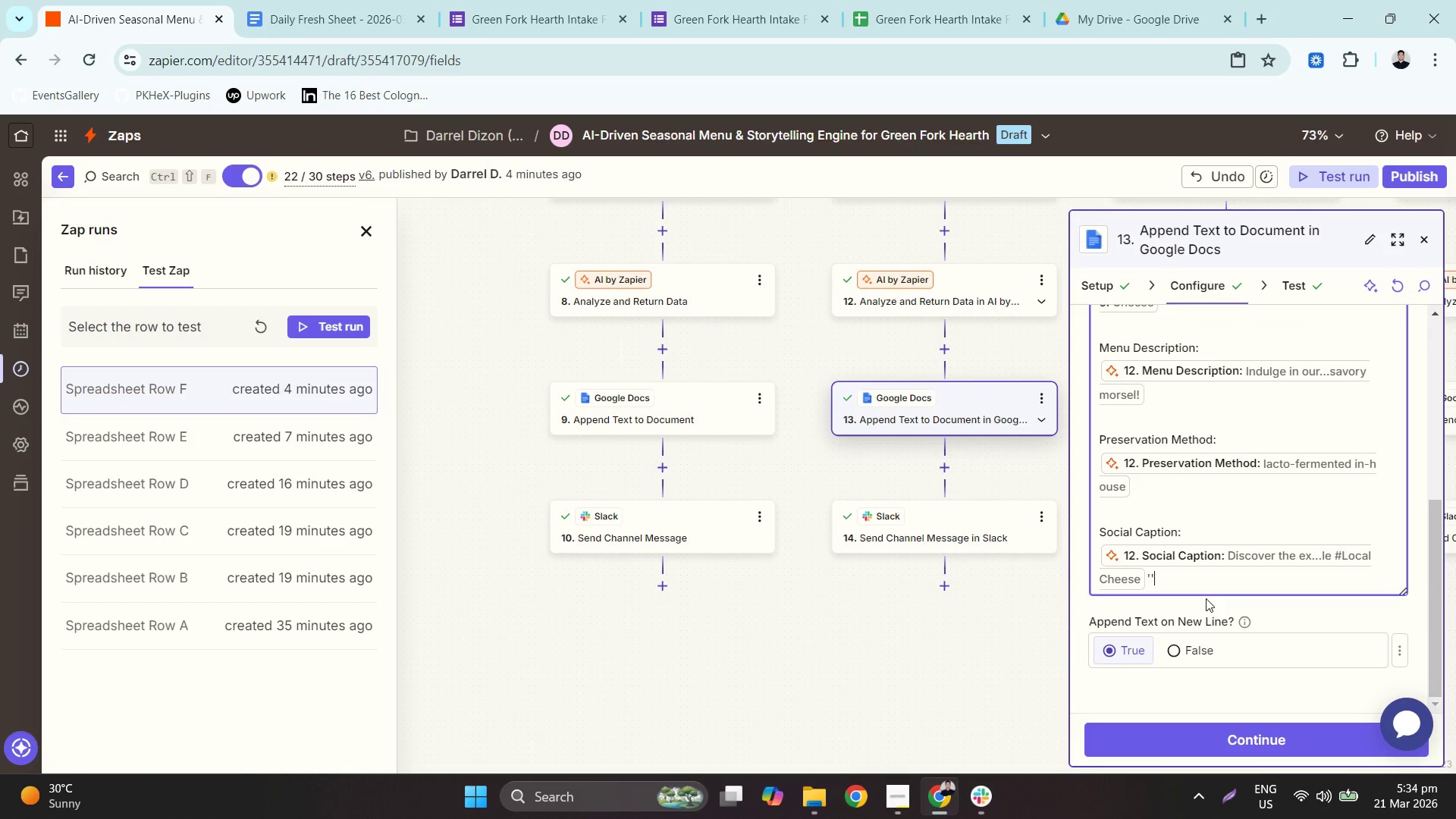 
key(Backspace)
 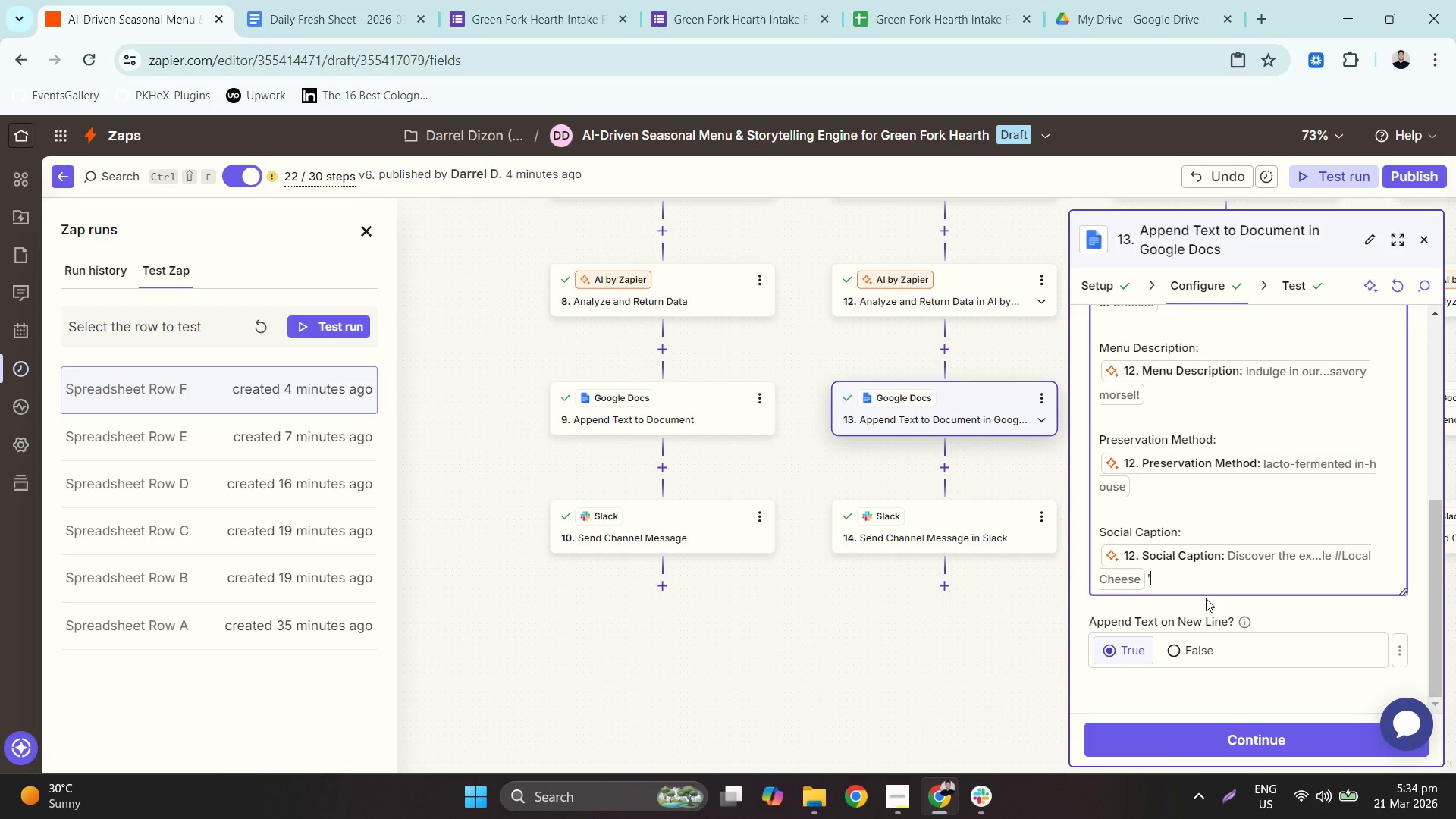 
key(Backspace)
 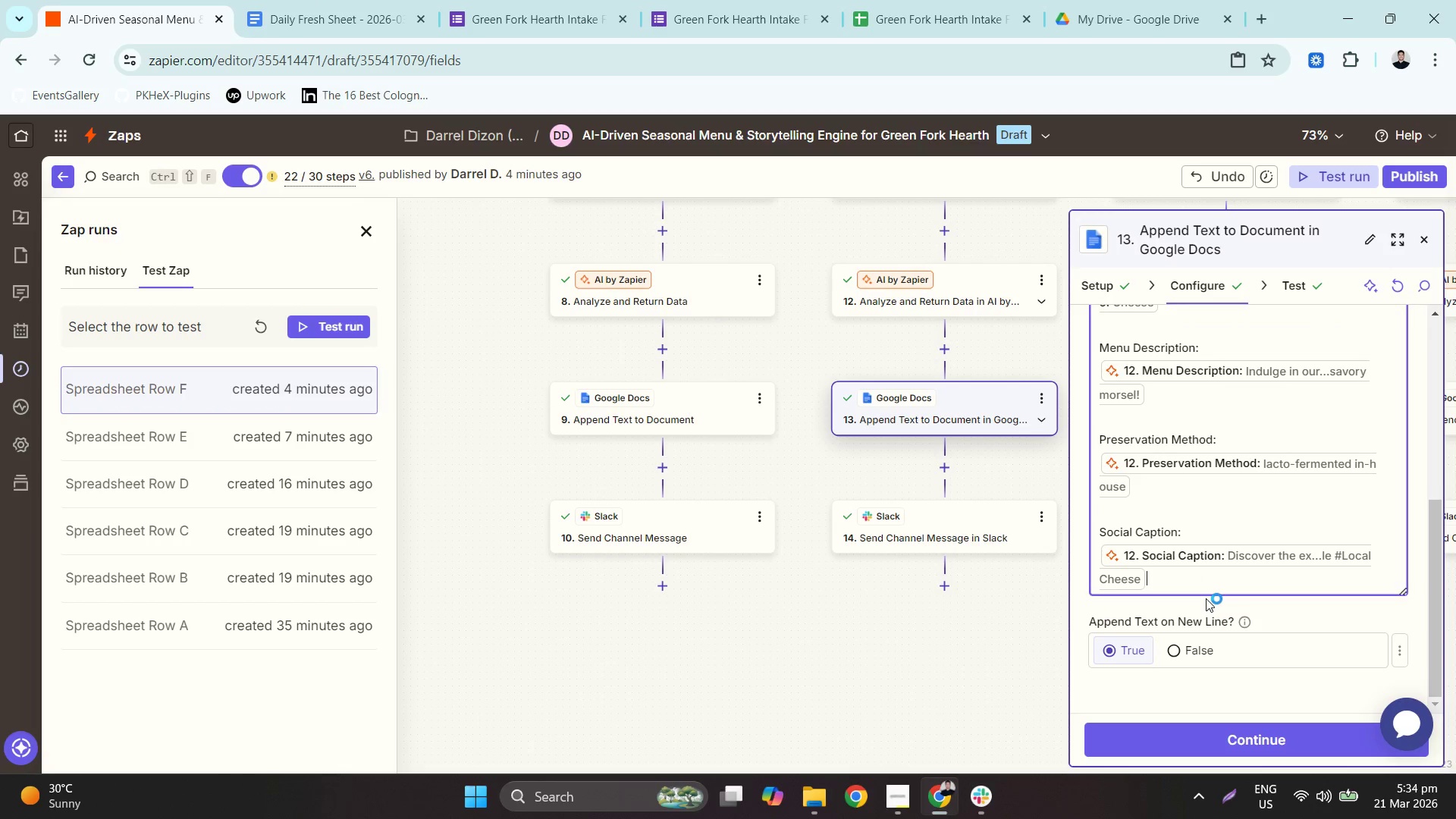 
key(Enter)
 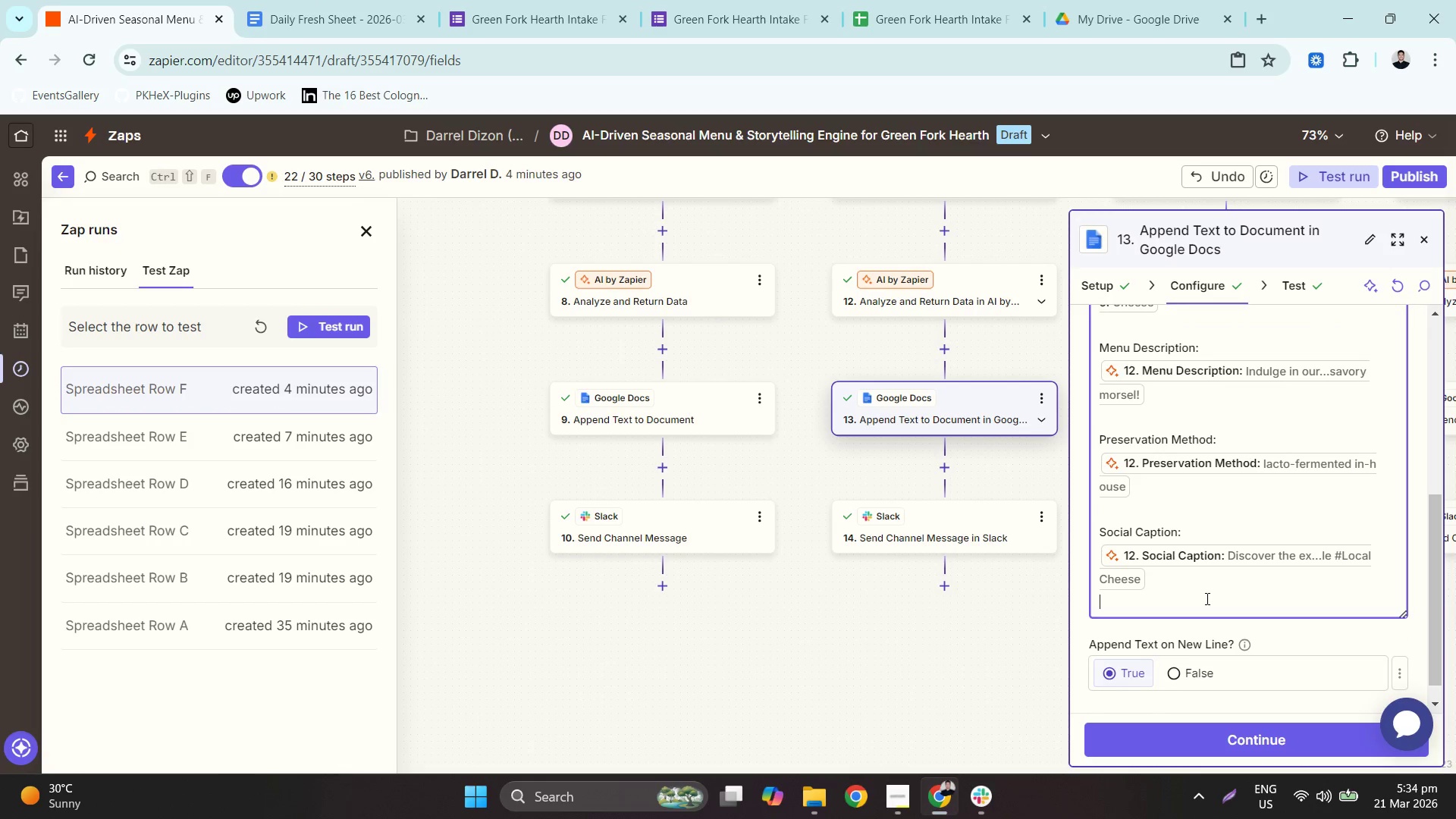 
key(Enter)
 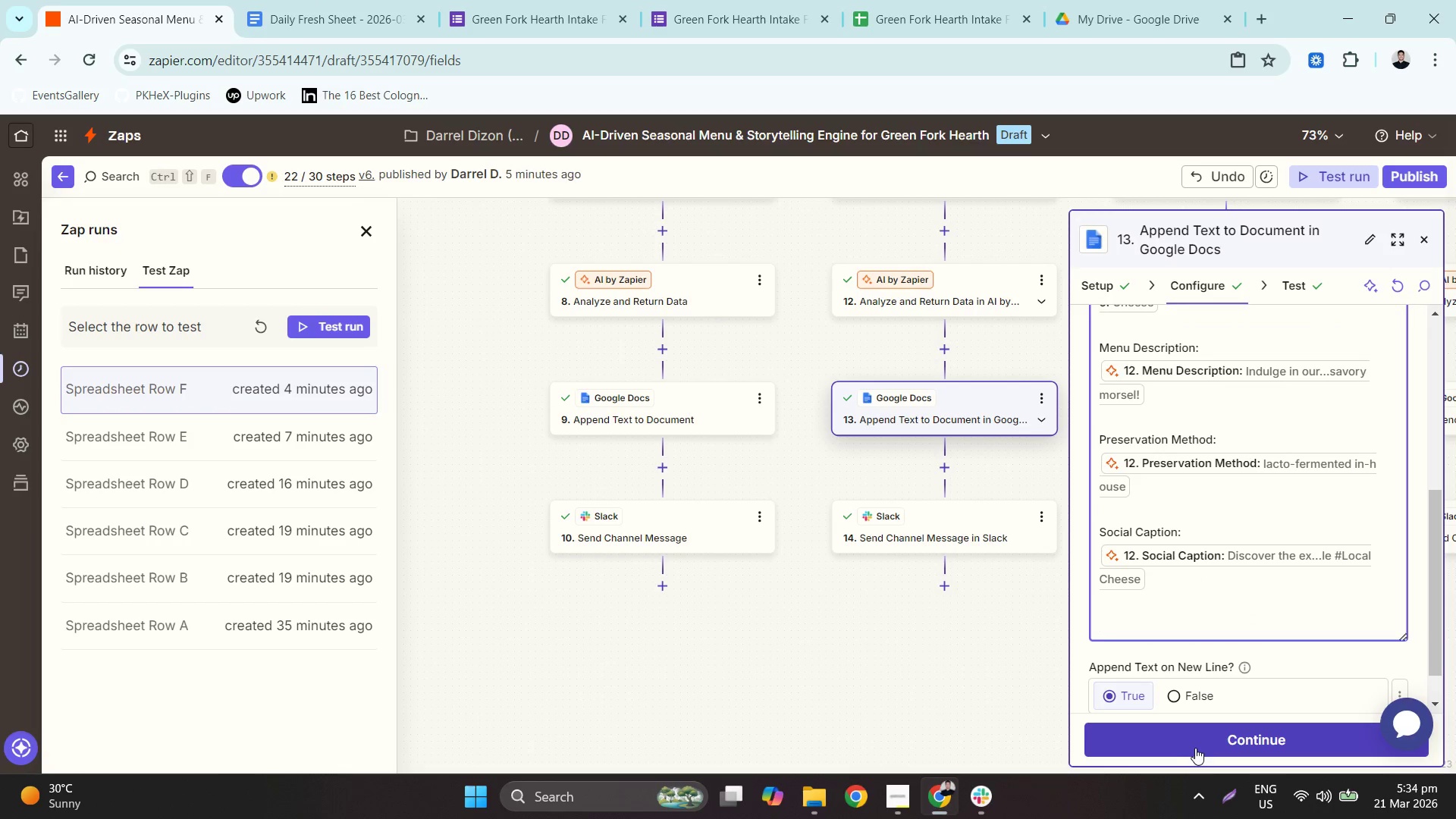 
left_click([1194, 743])
 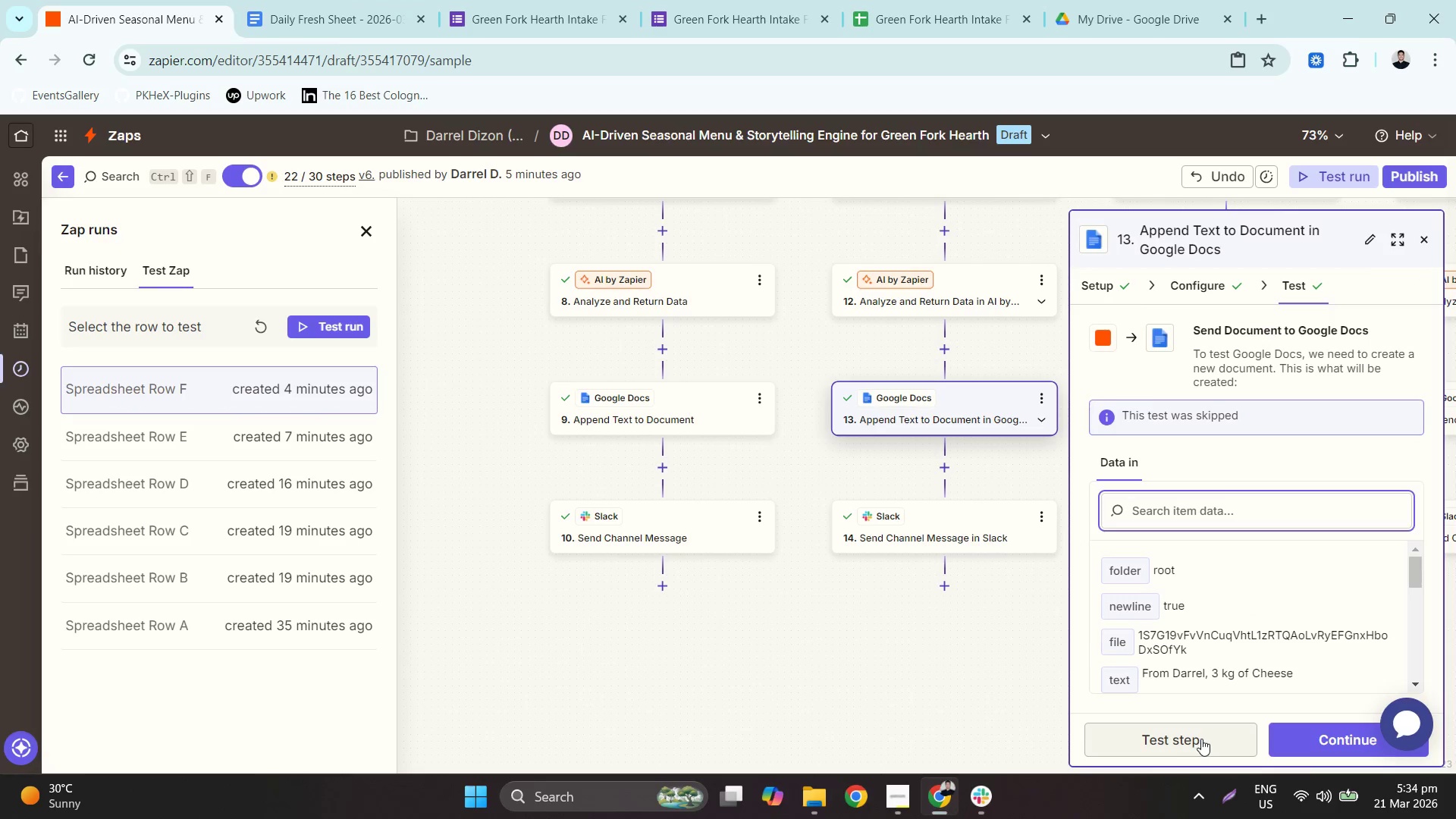 
left_click([1297, 741])
 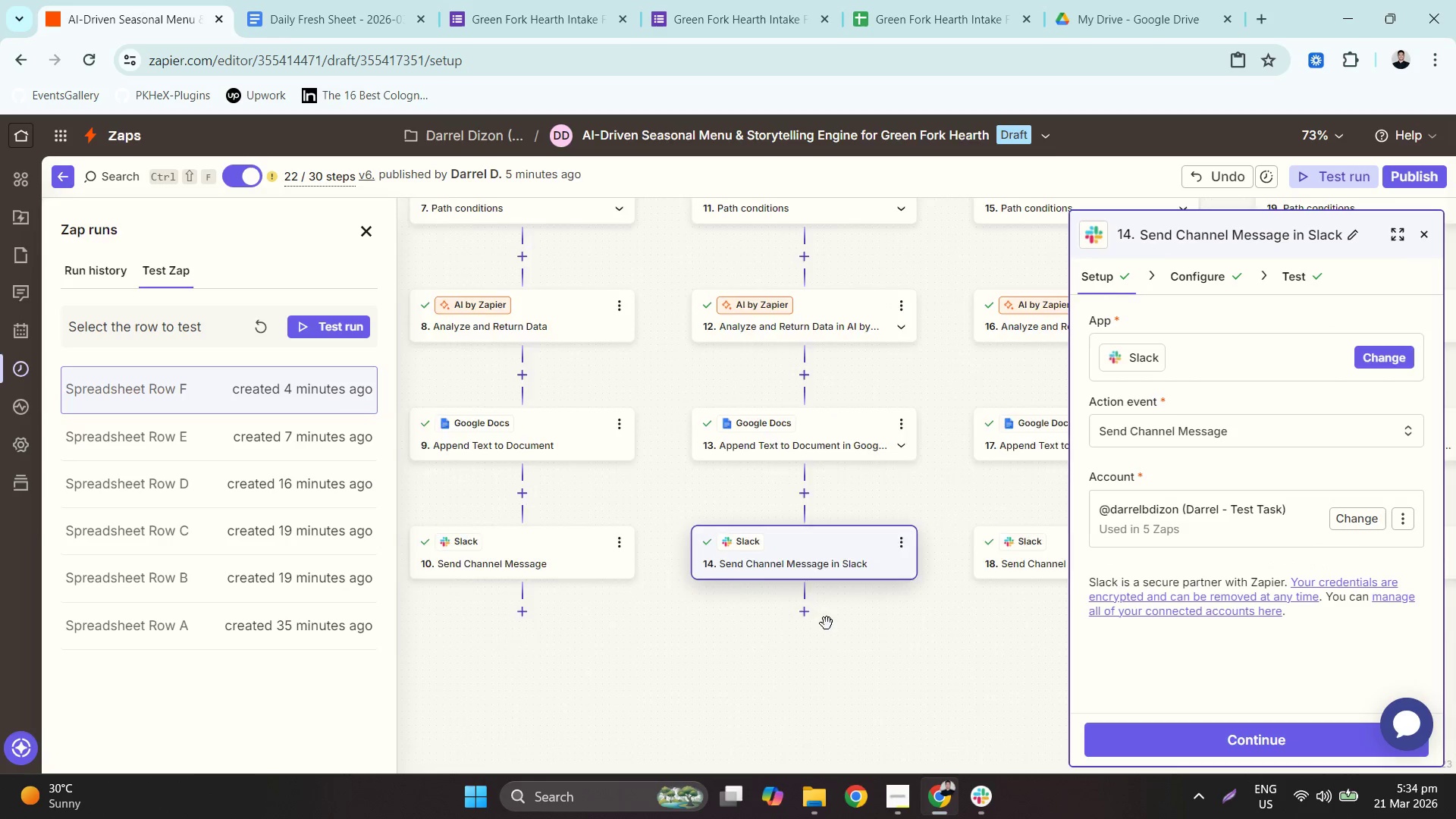 
left_click([965, 445])
 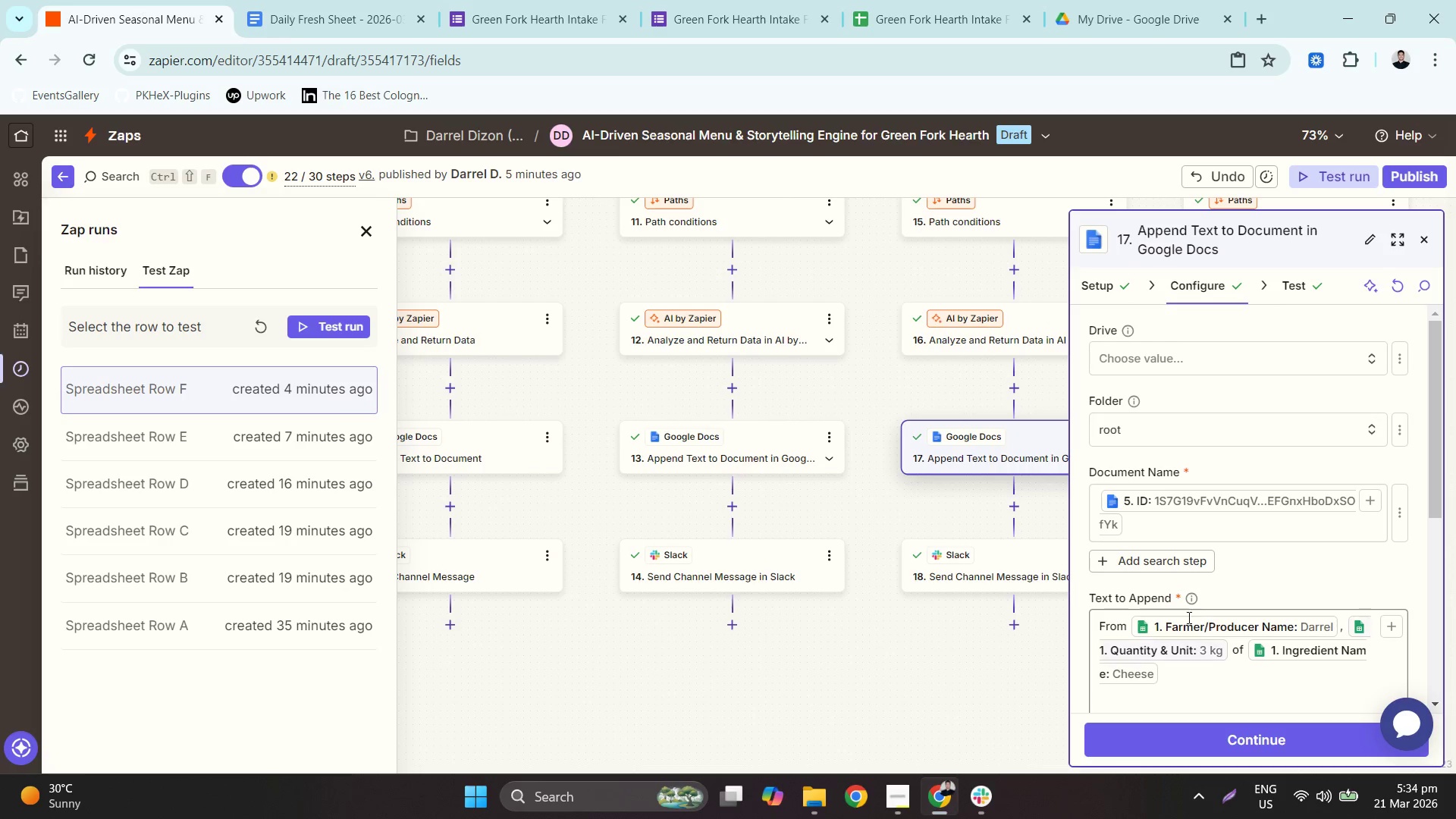 
left_click([1185, 570])
 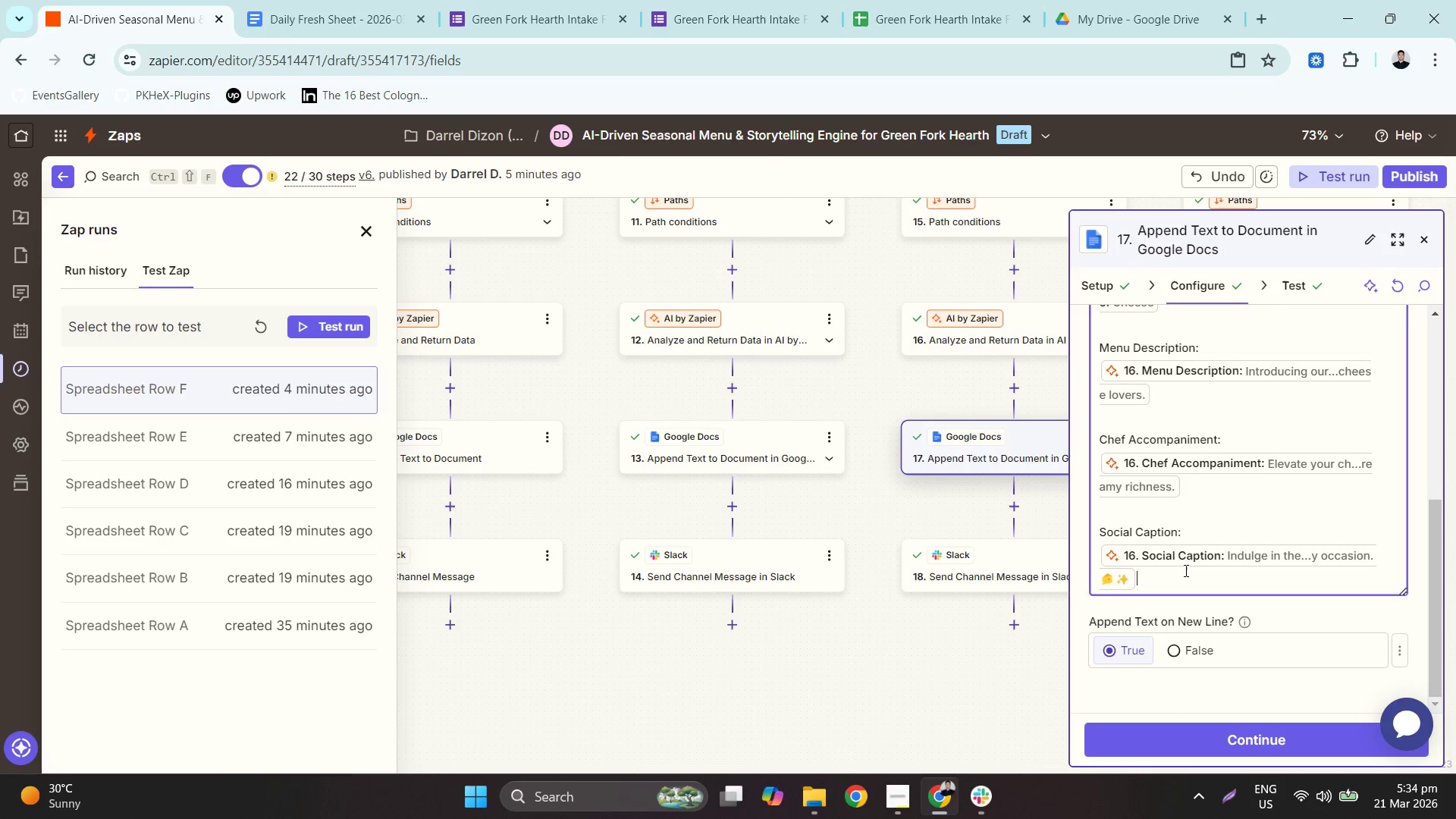 
scroll: coordinate [1186, 626], scroll_direction: down, amount: 7.0
 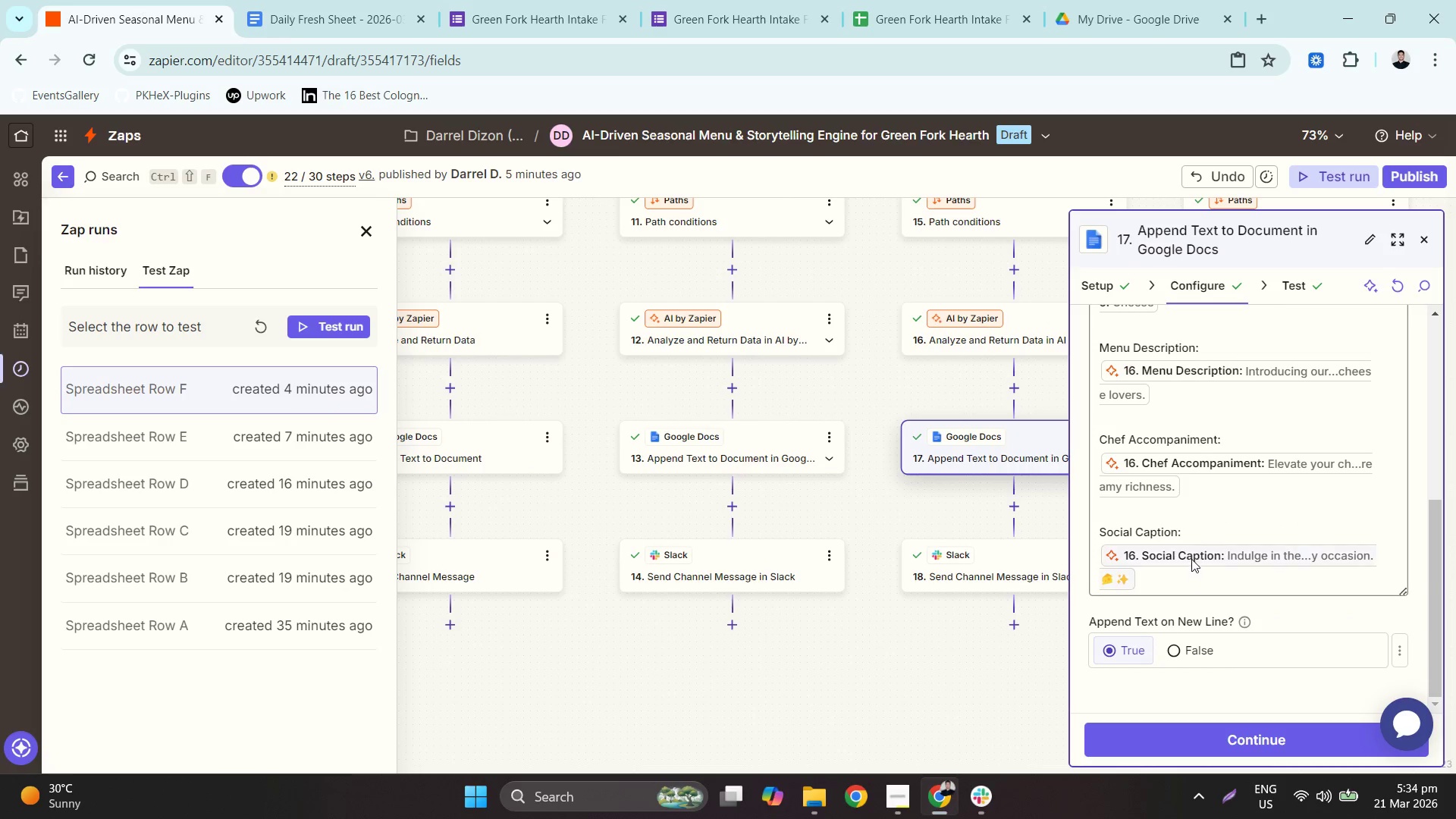 
key(Enter)
 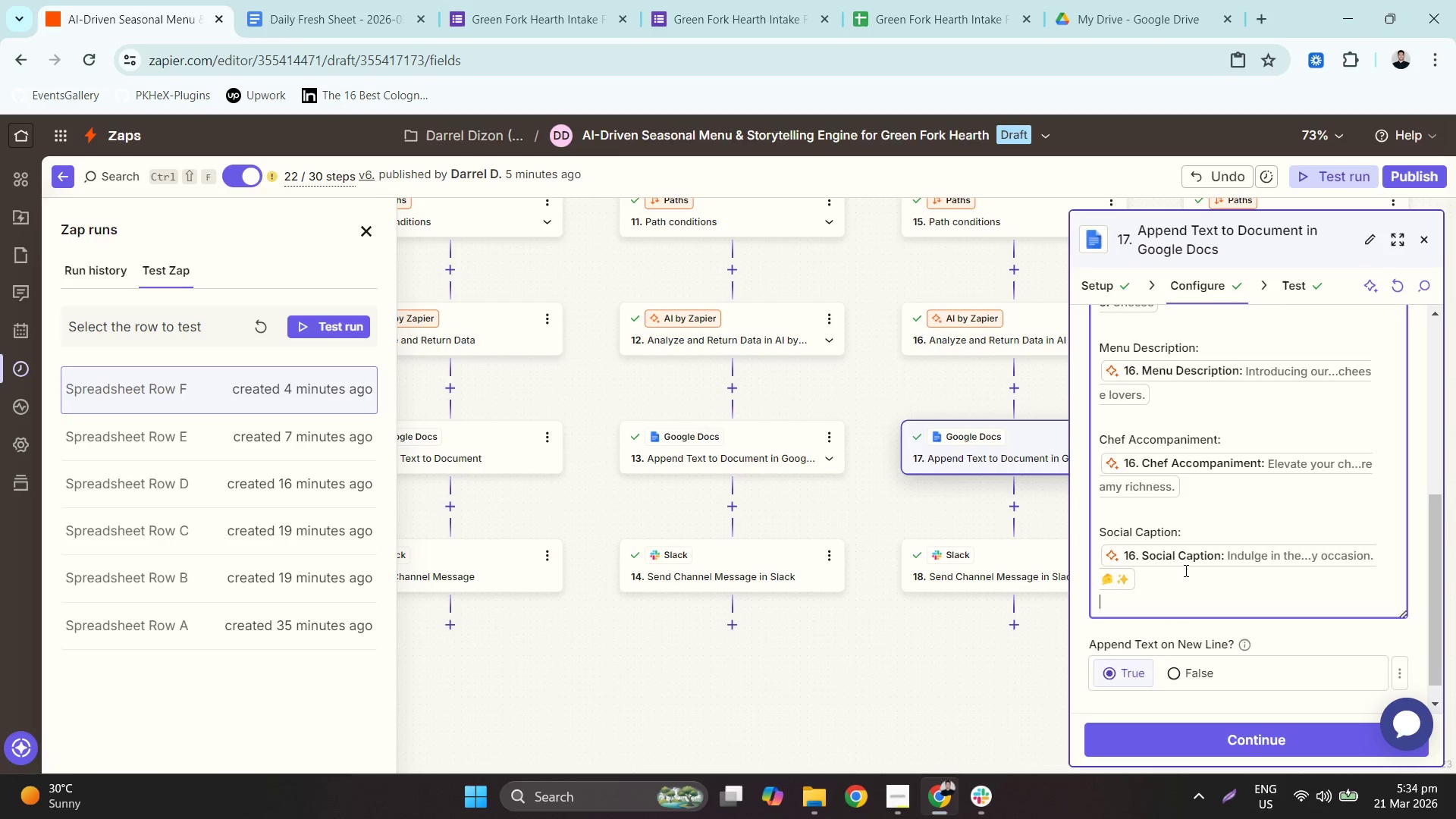 
key(Enter)
 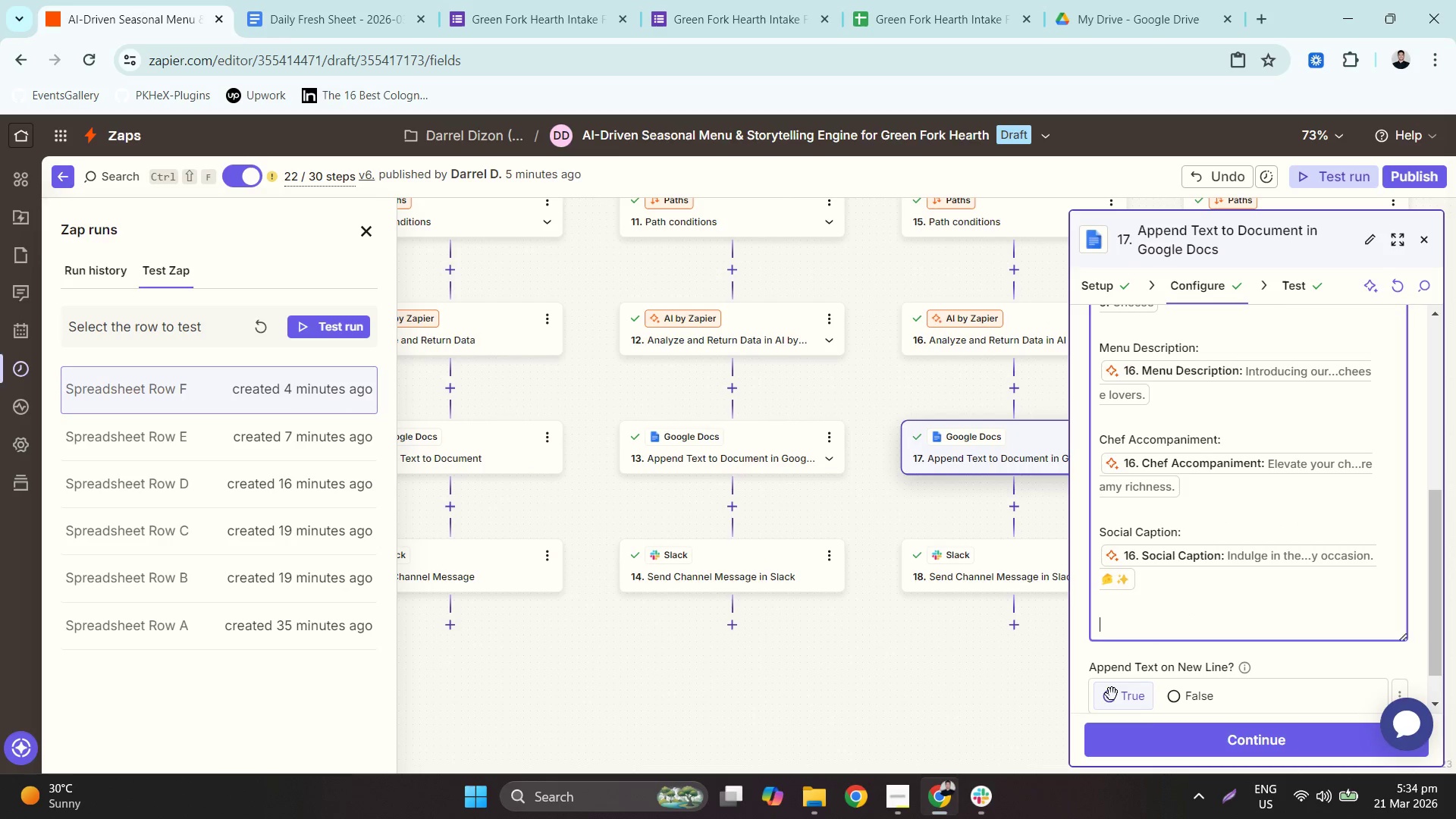 
left_click([1175, 743])
 